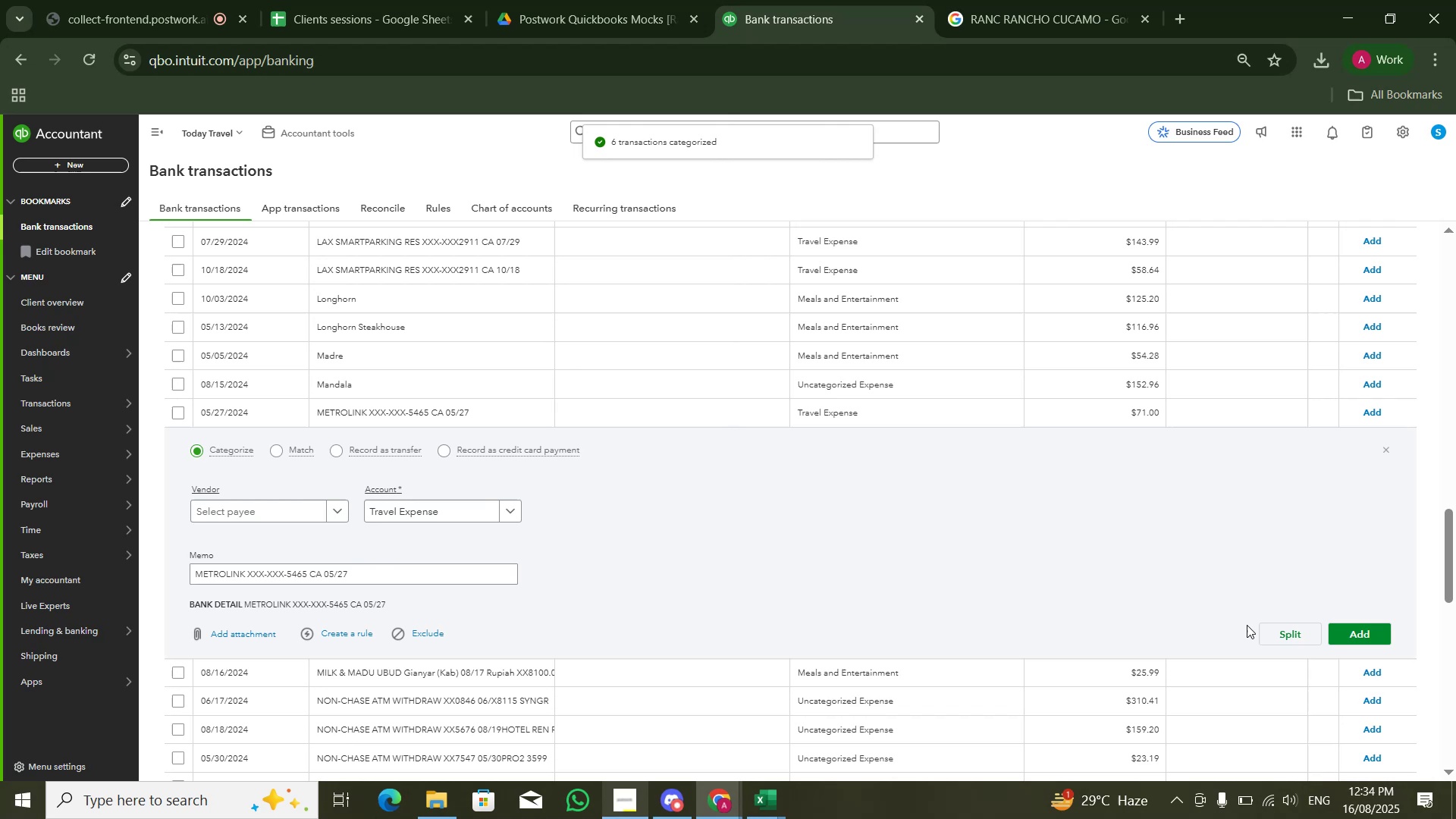 
left_click([1374, 630])
 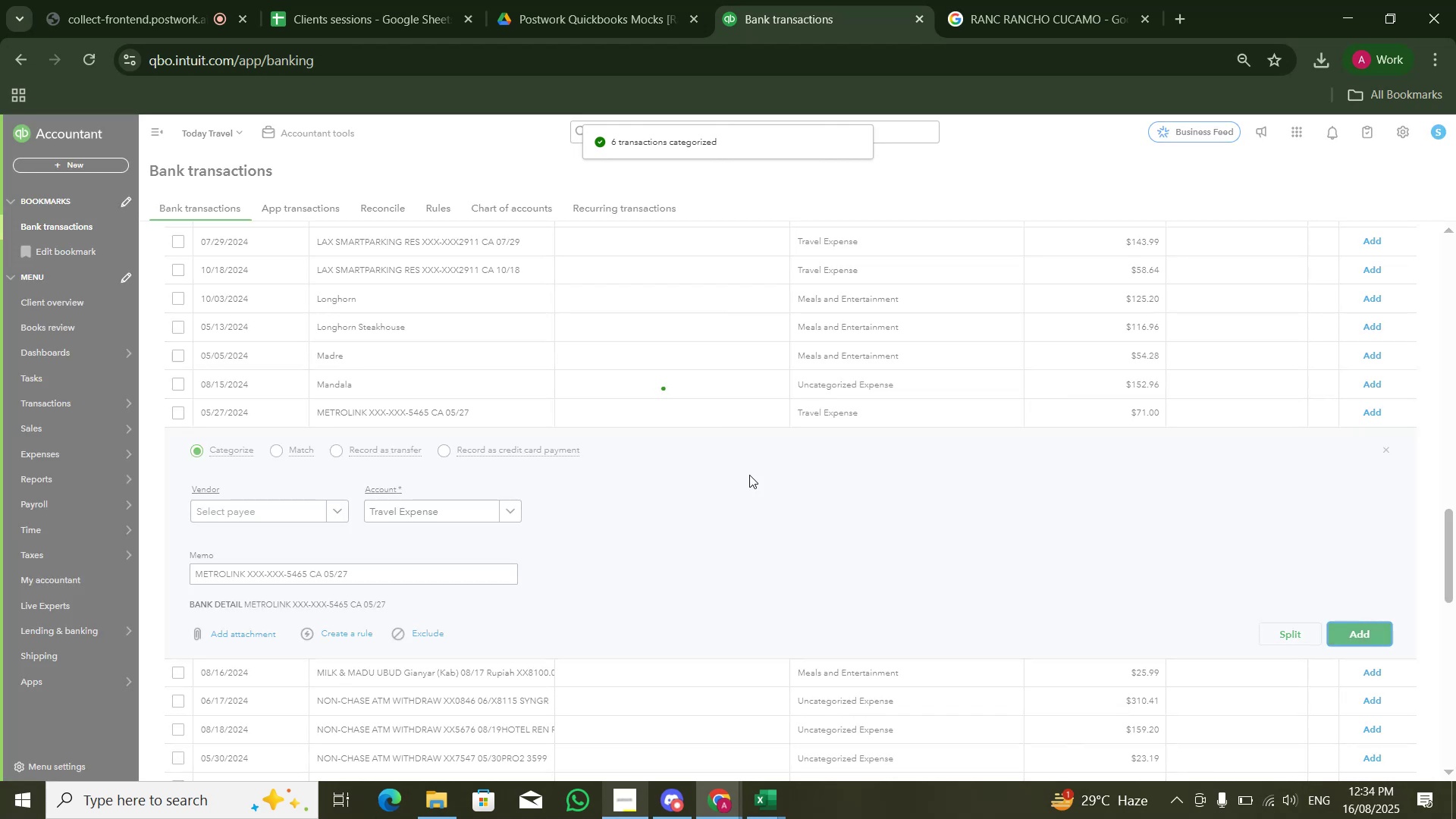 
scroll: coordinate [496, 345], scroll_direction: up, amount: 3.0
 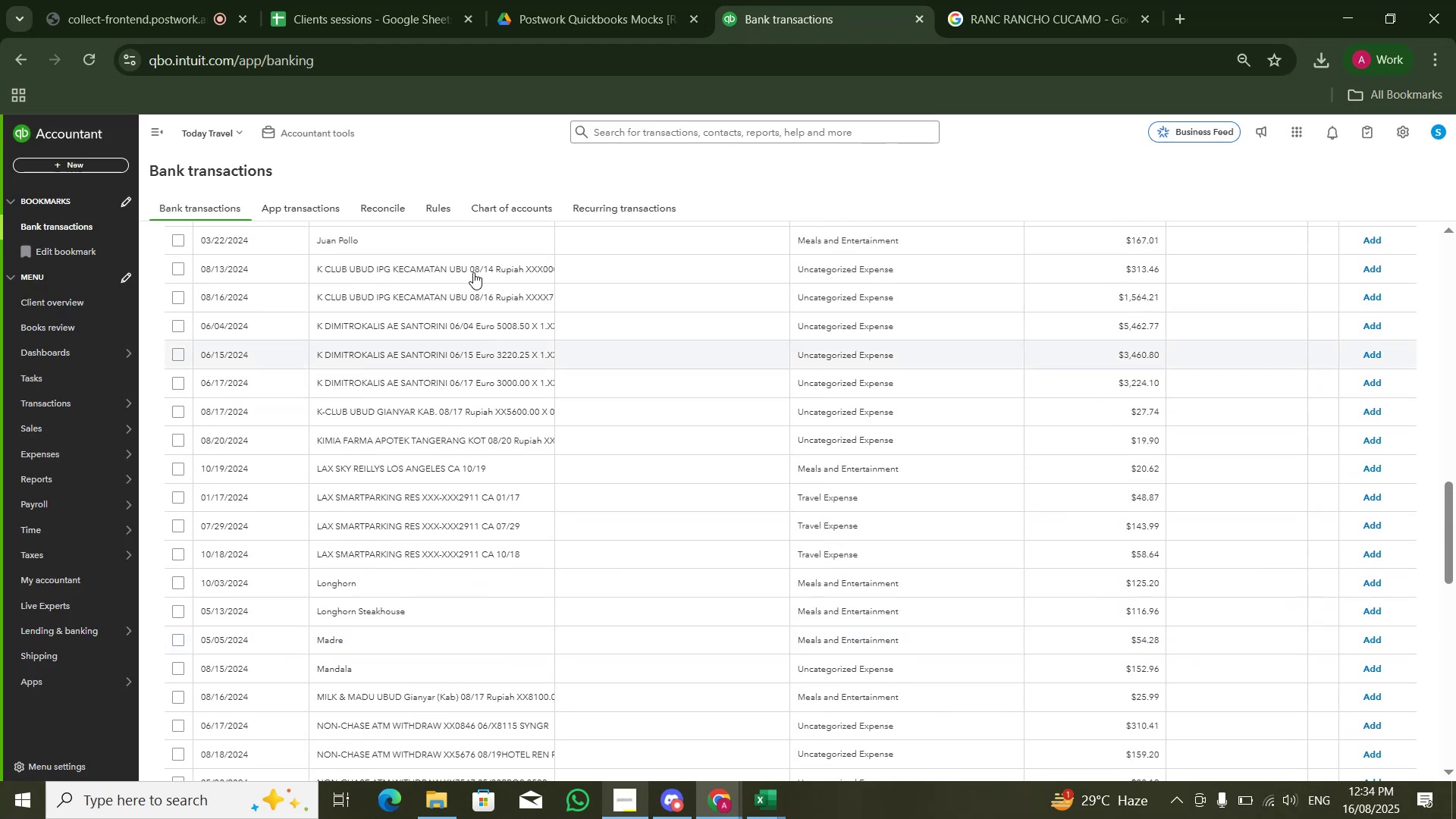 
left_click([473, 272])
 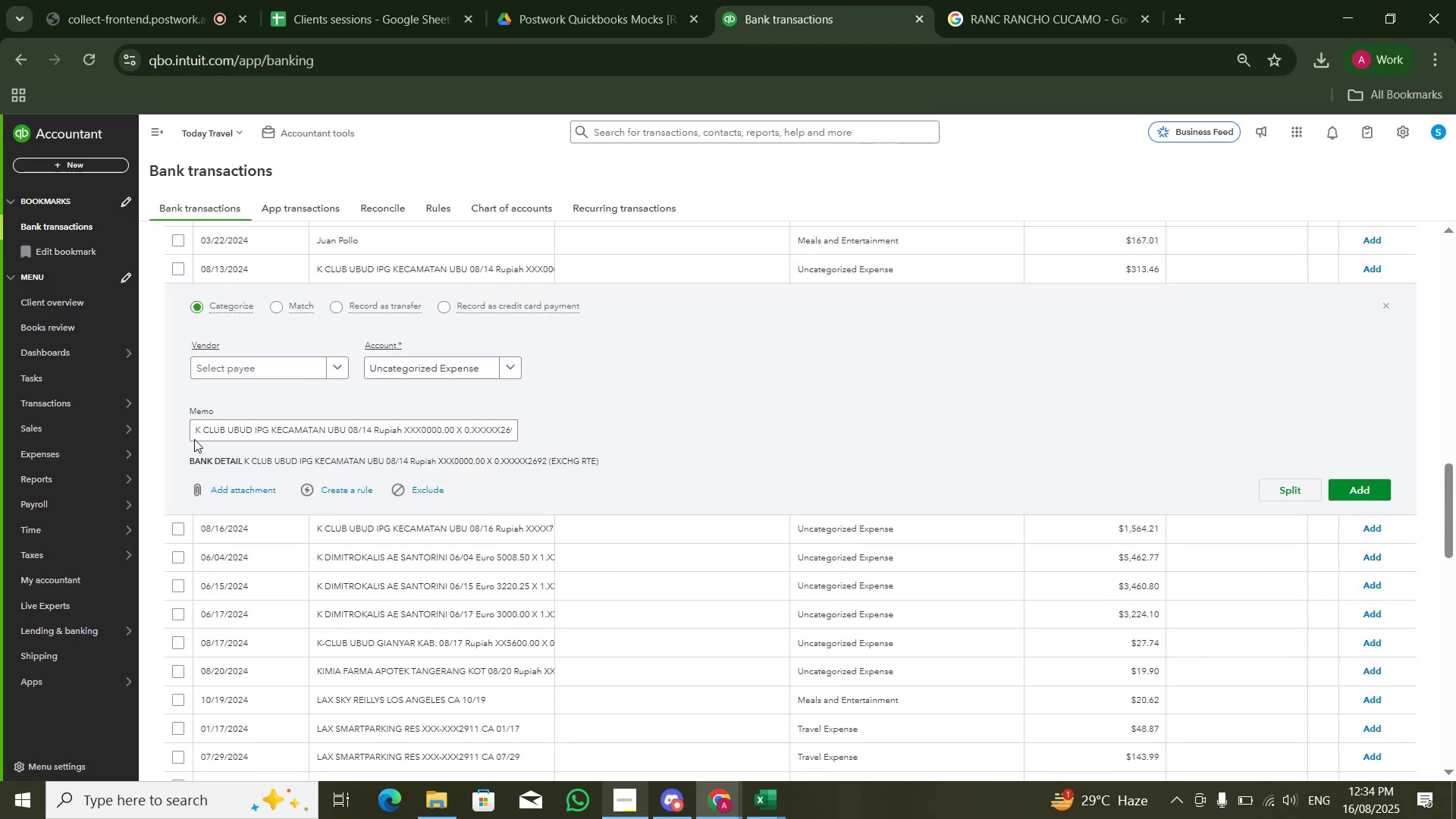 
left_click_drag(start_coordinate=[190, 432], to_coordinate=[269, 431])
 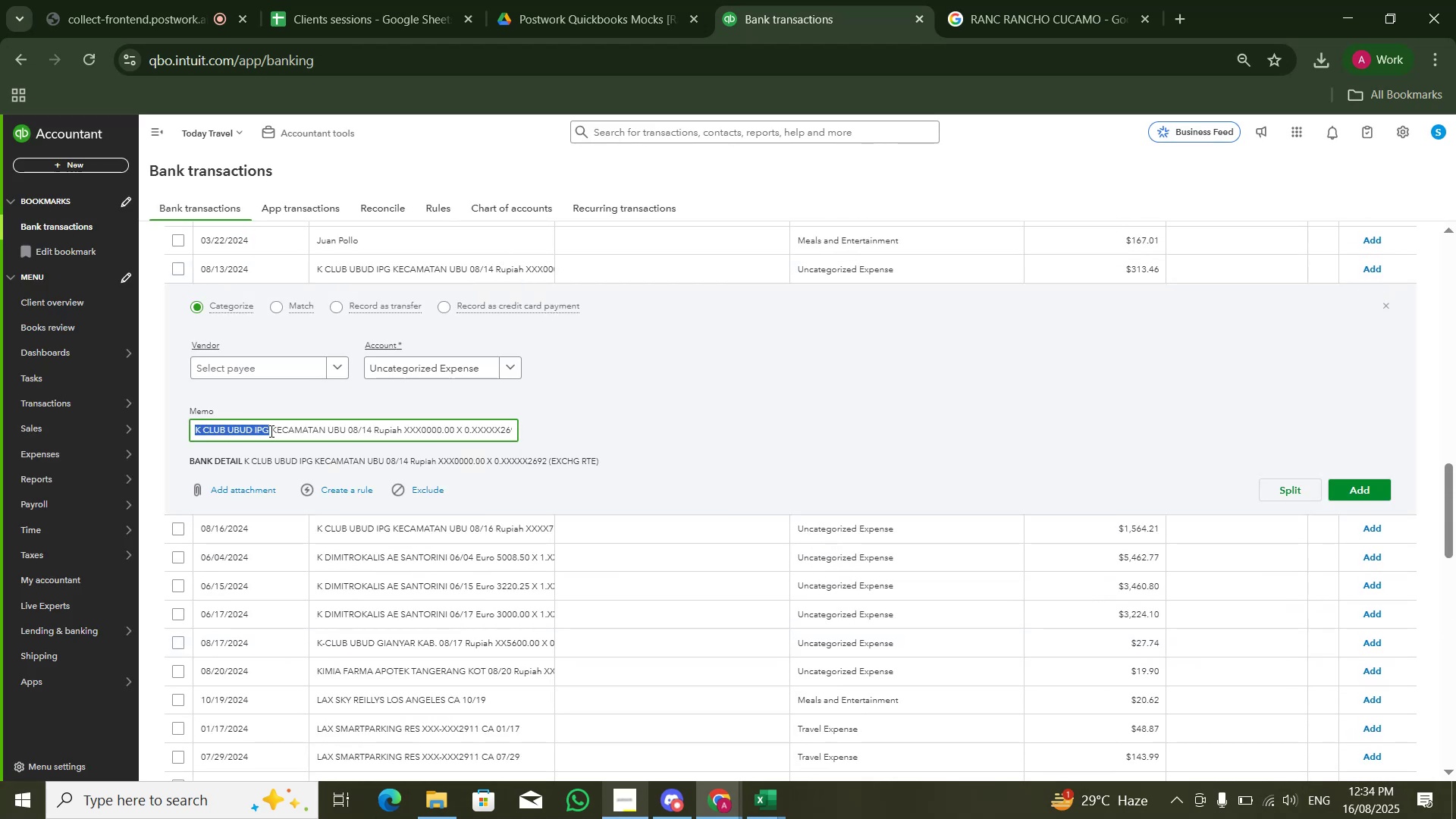 
key(Control+C)
 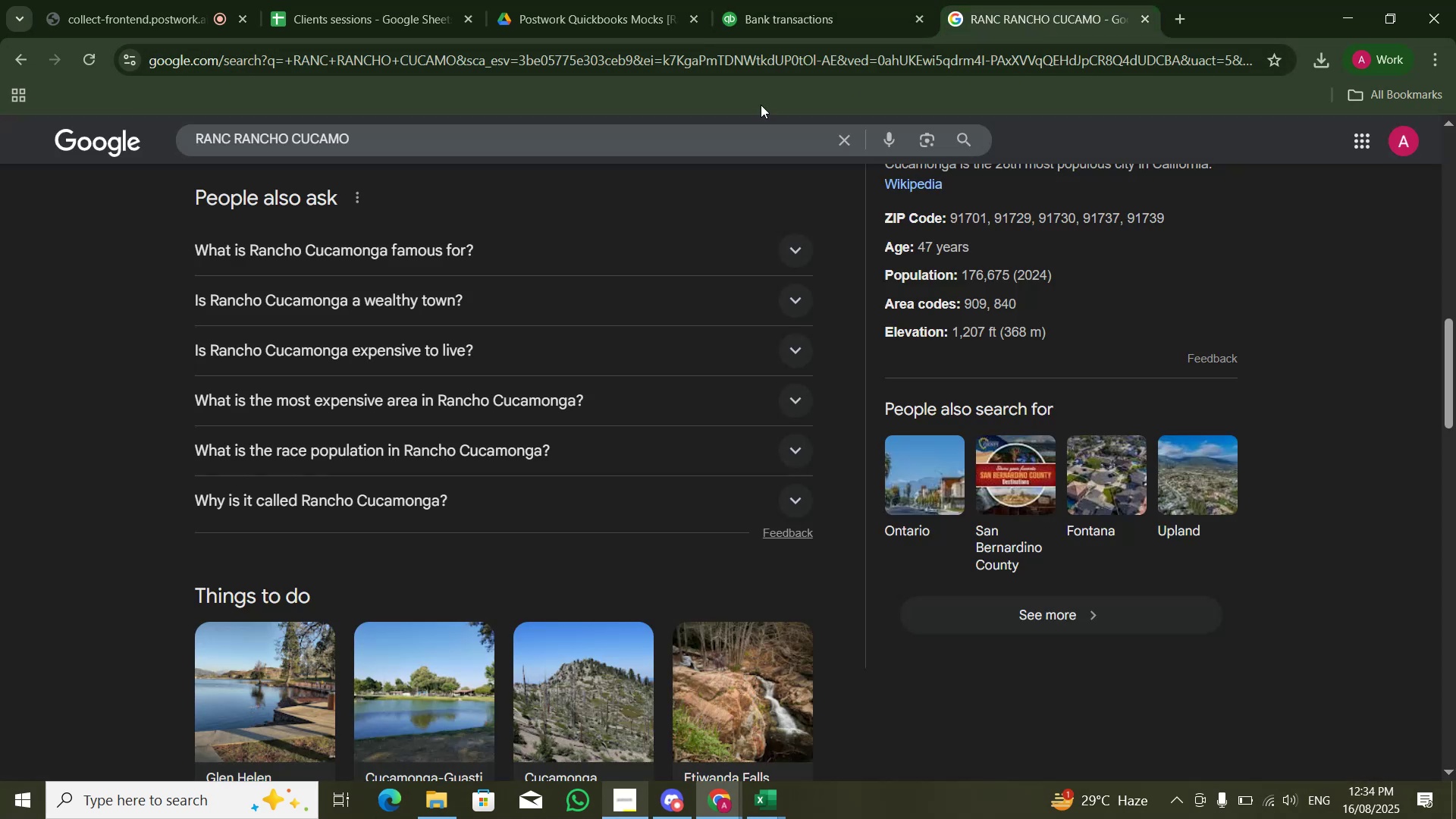 
double_click([674, 125])
 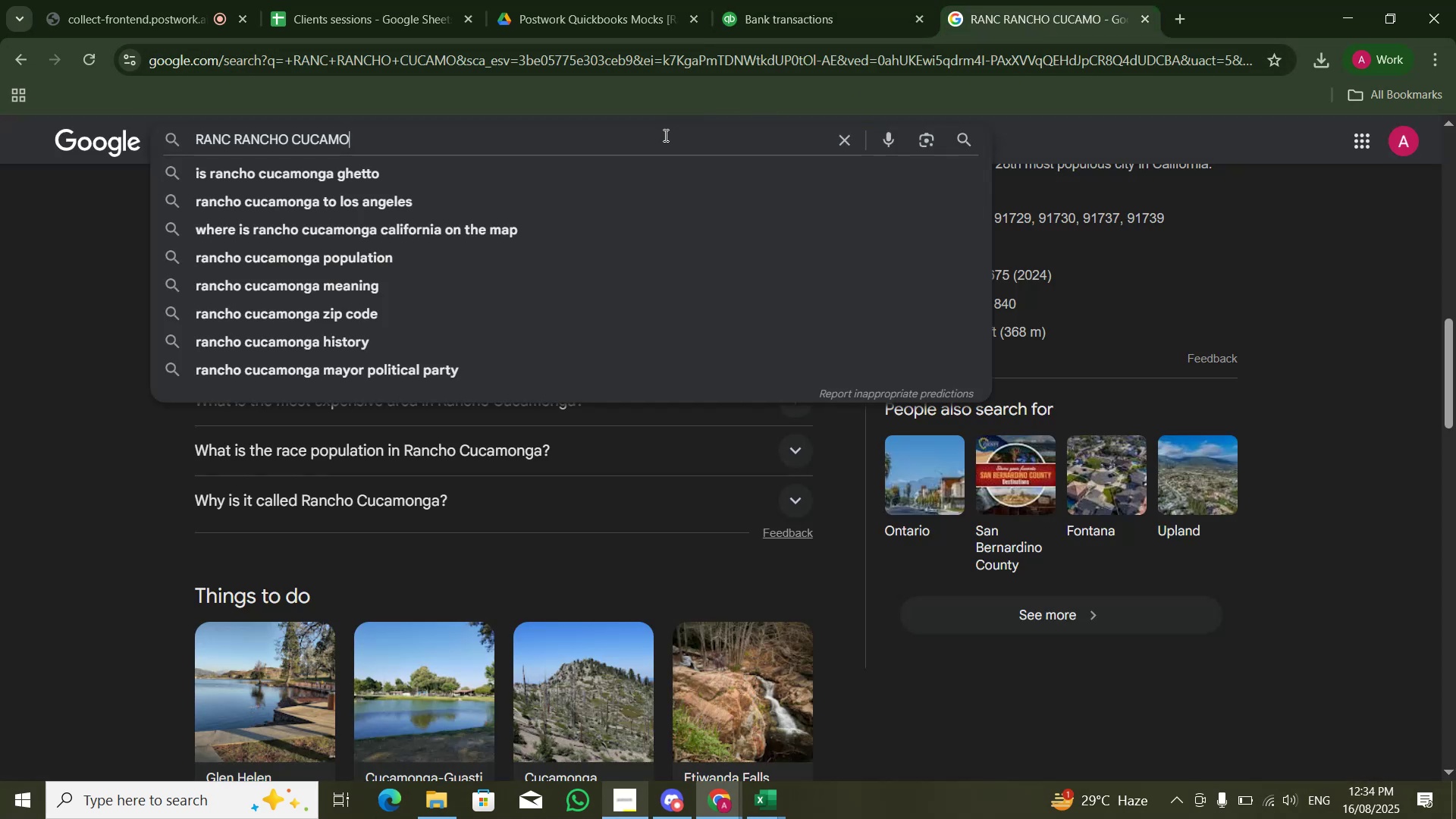 
key(Control+A)
 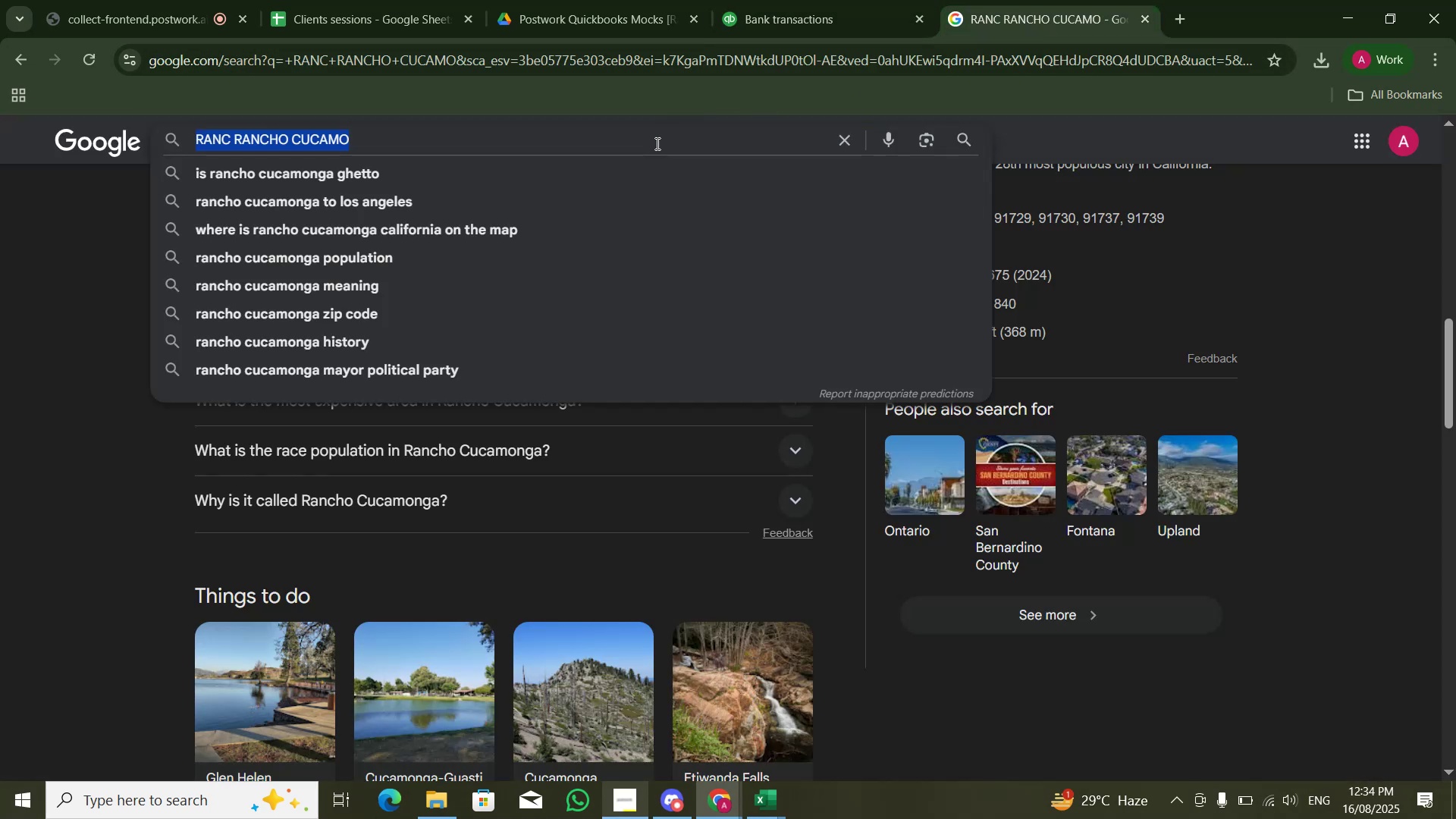 
key(Control+V)
 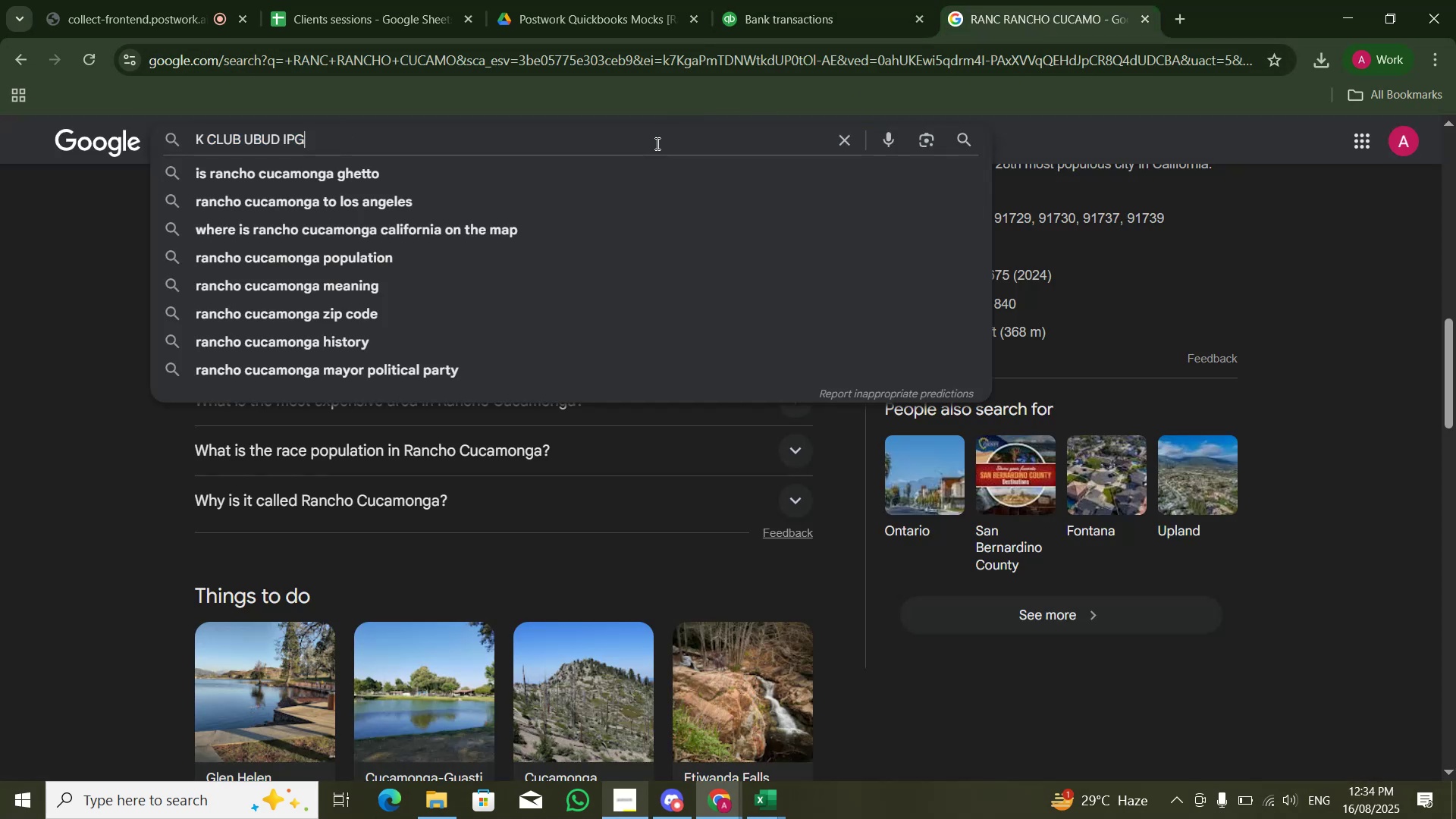 
key(NumpadEnter)
 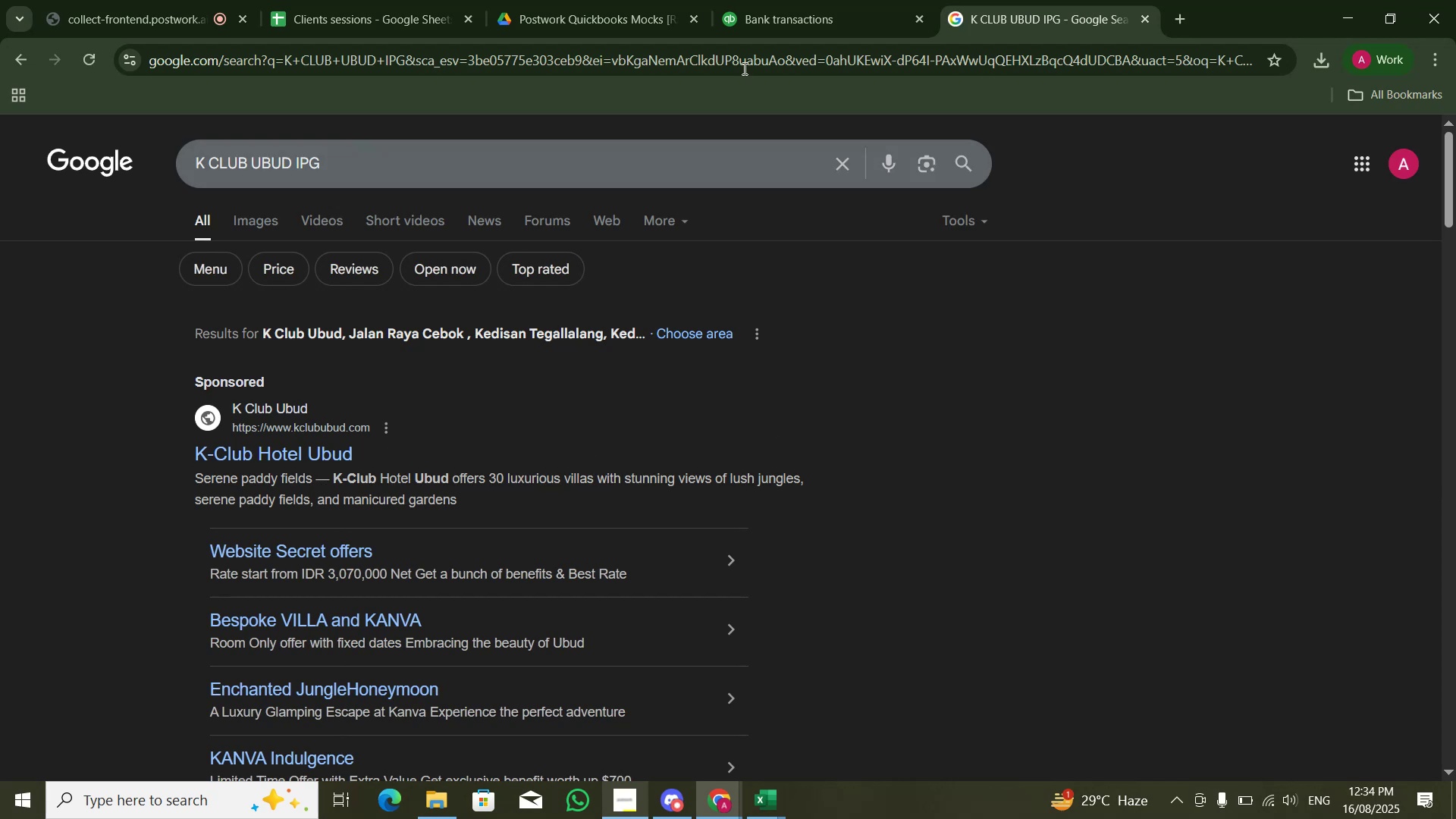 
wait(5.81)
 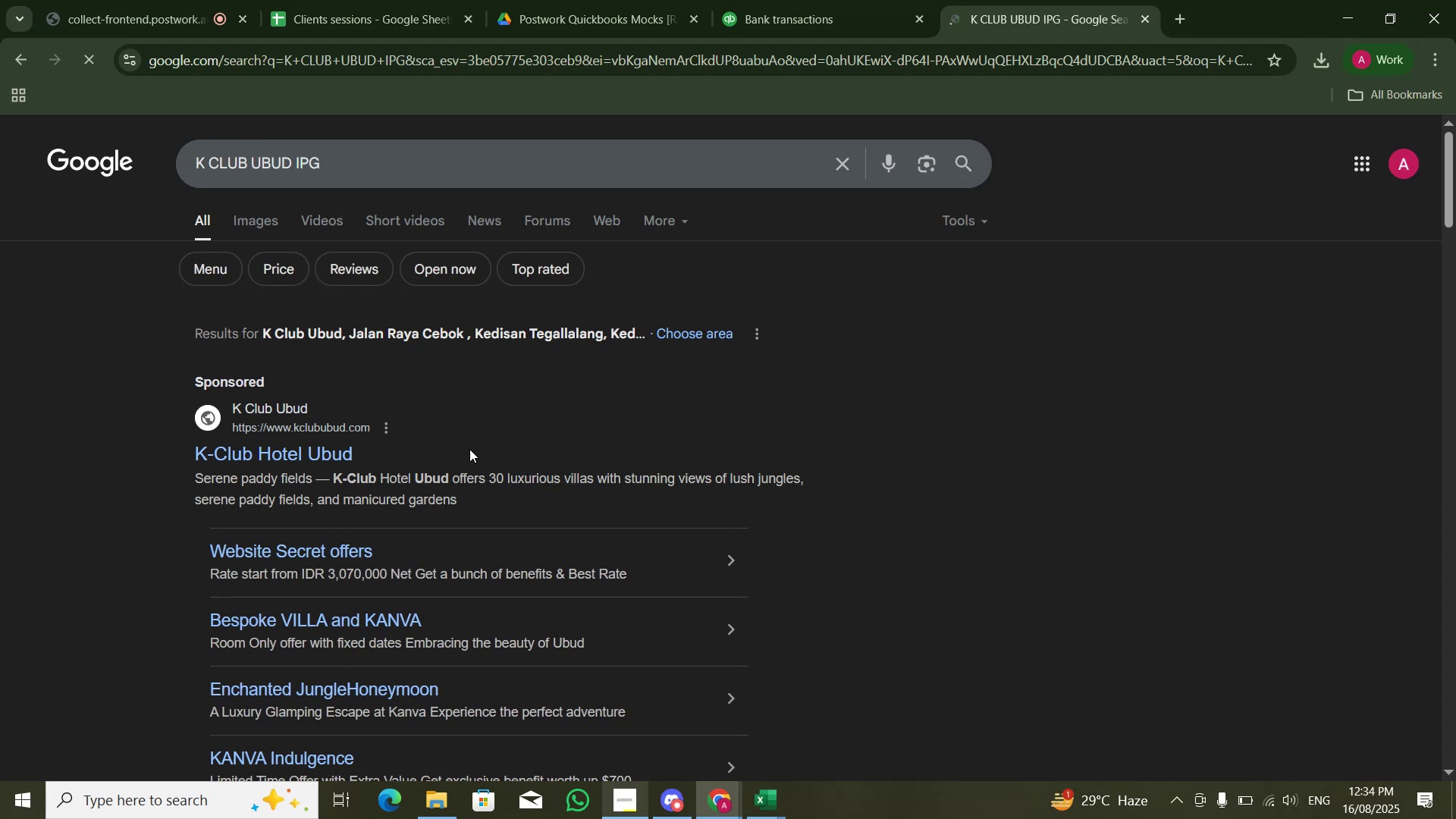 
left_click([179, 269])
 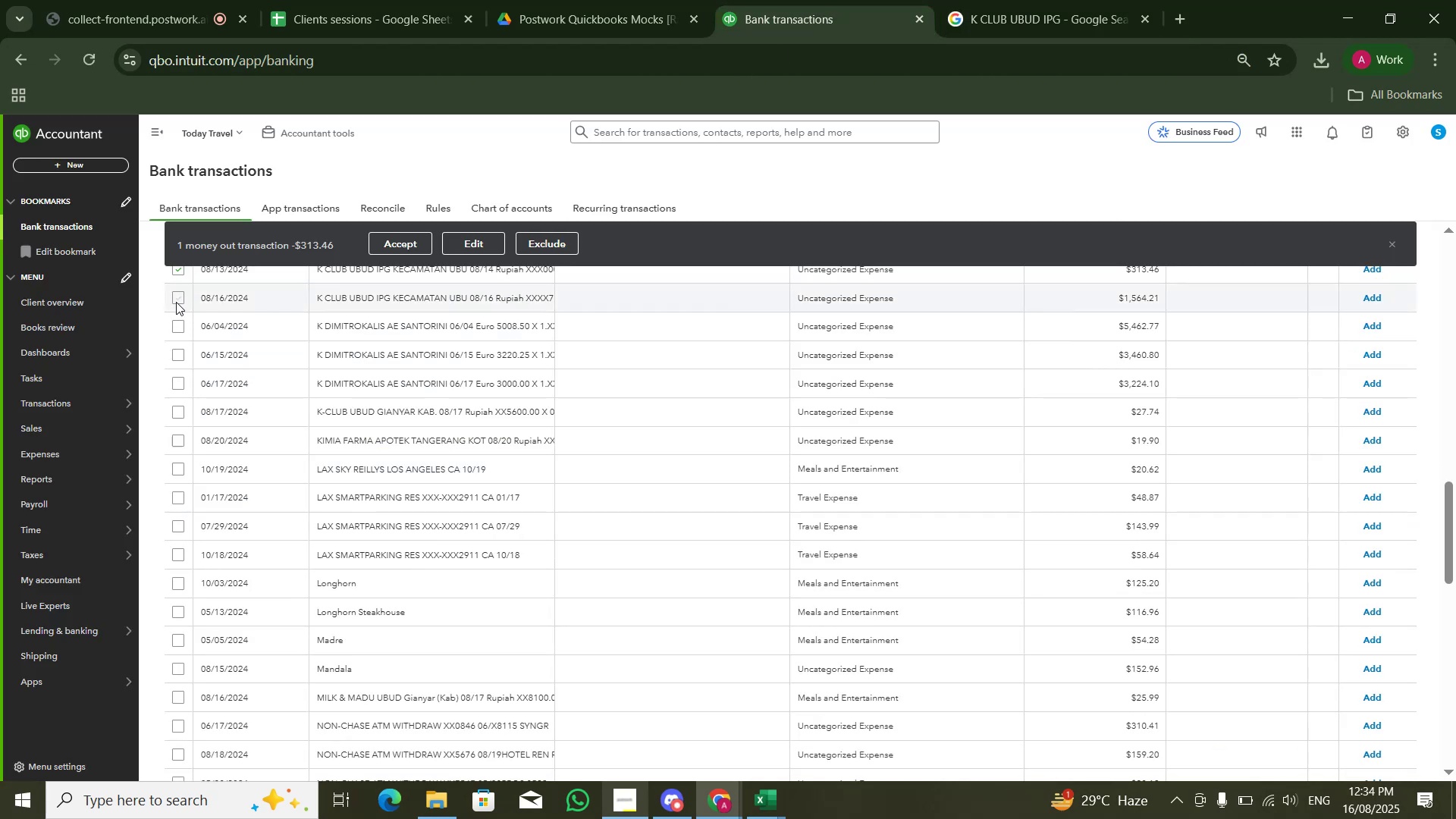 
double_click([177, 331])
 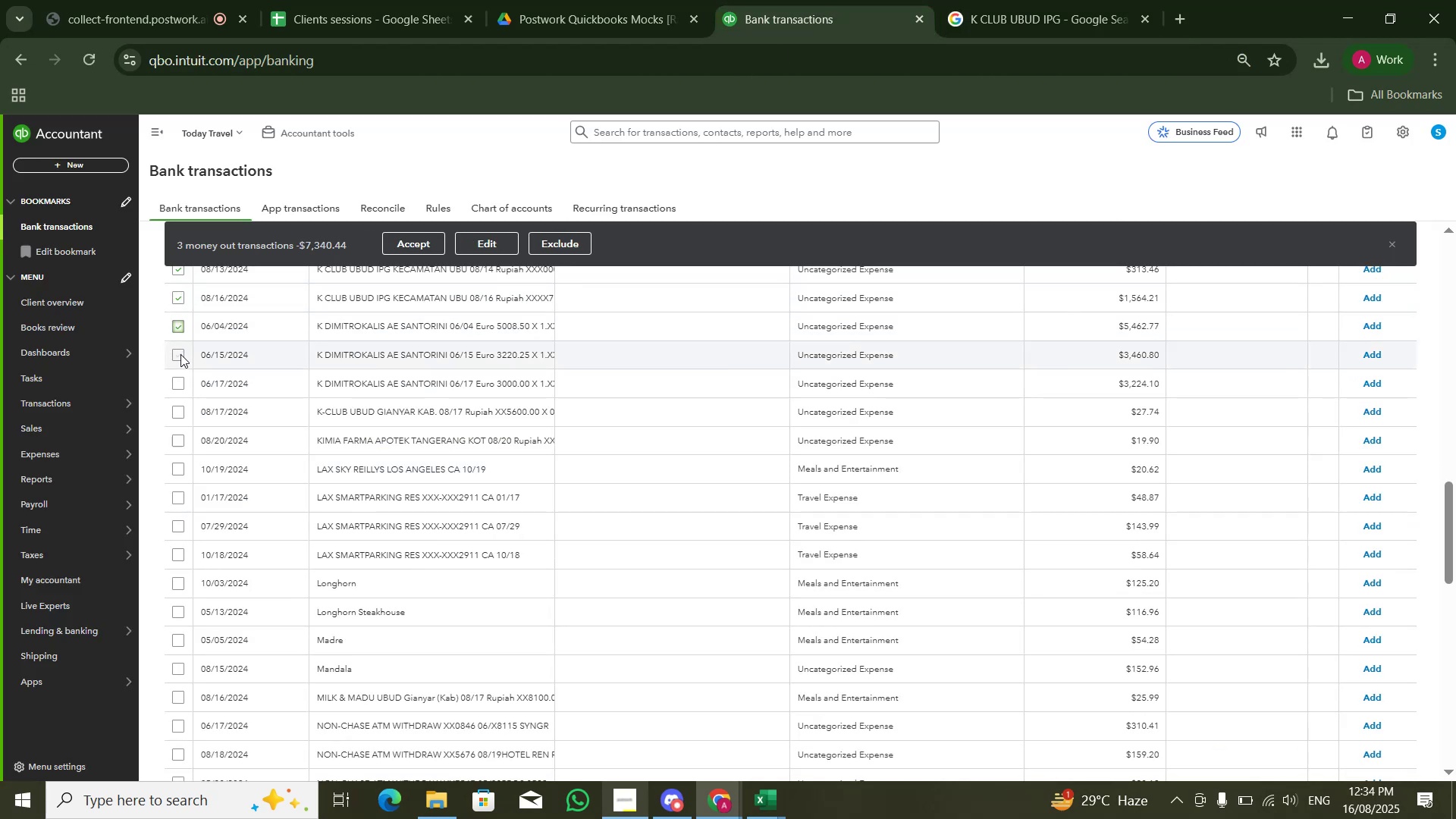 
triple_click([181, 354])
 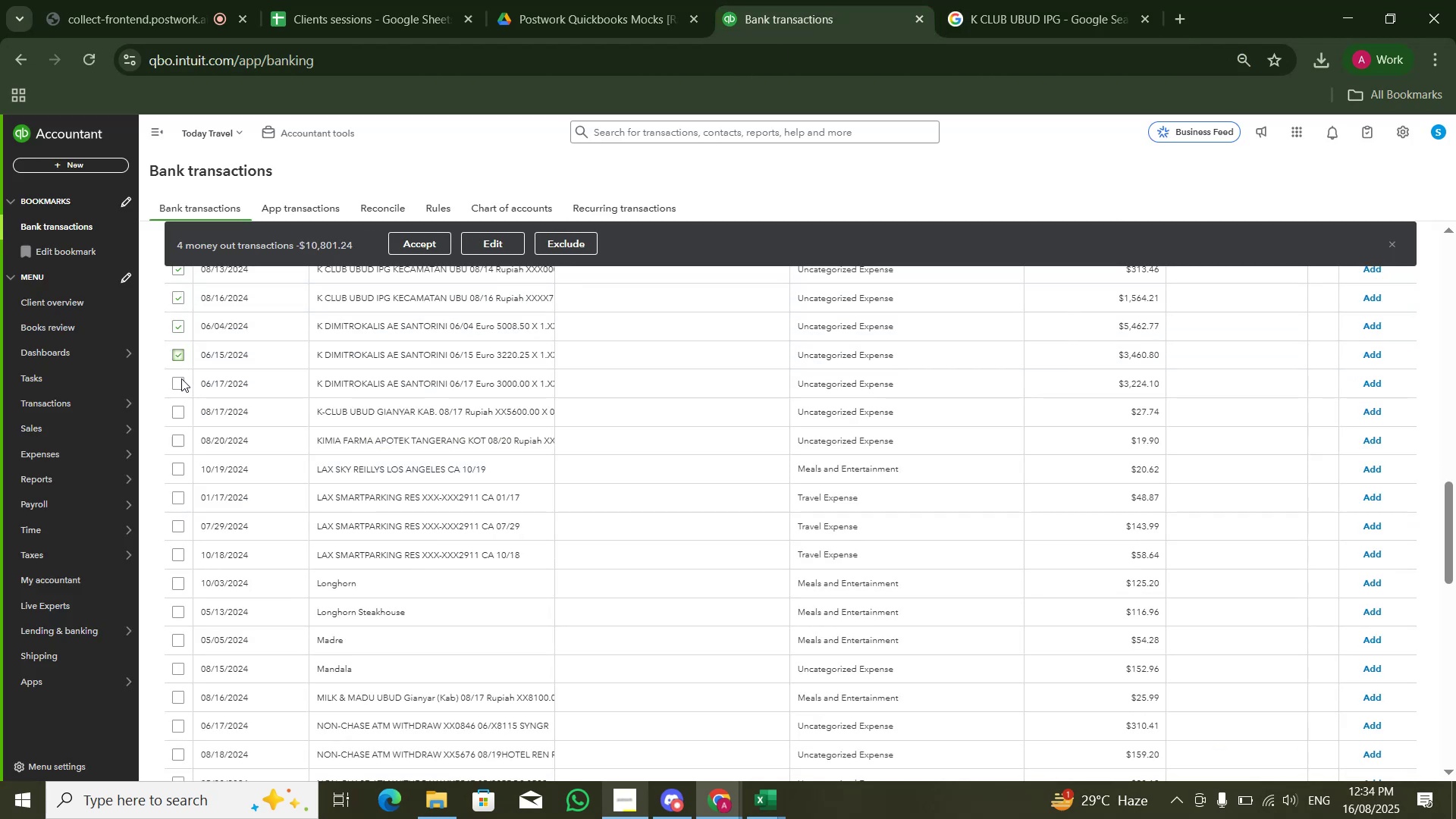 
triple_click([181, 379])
 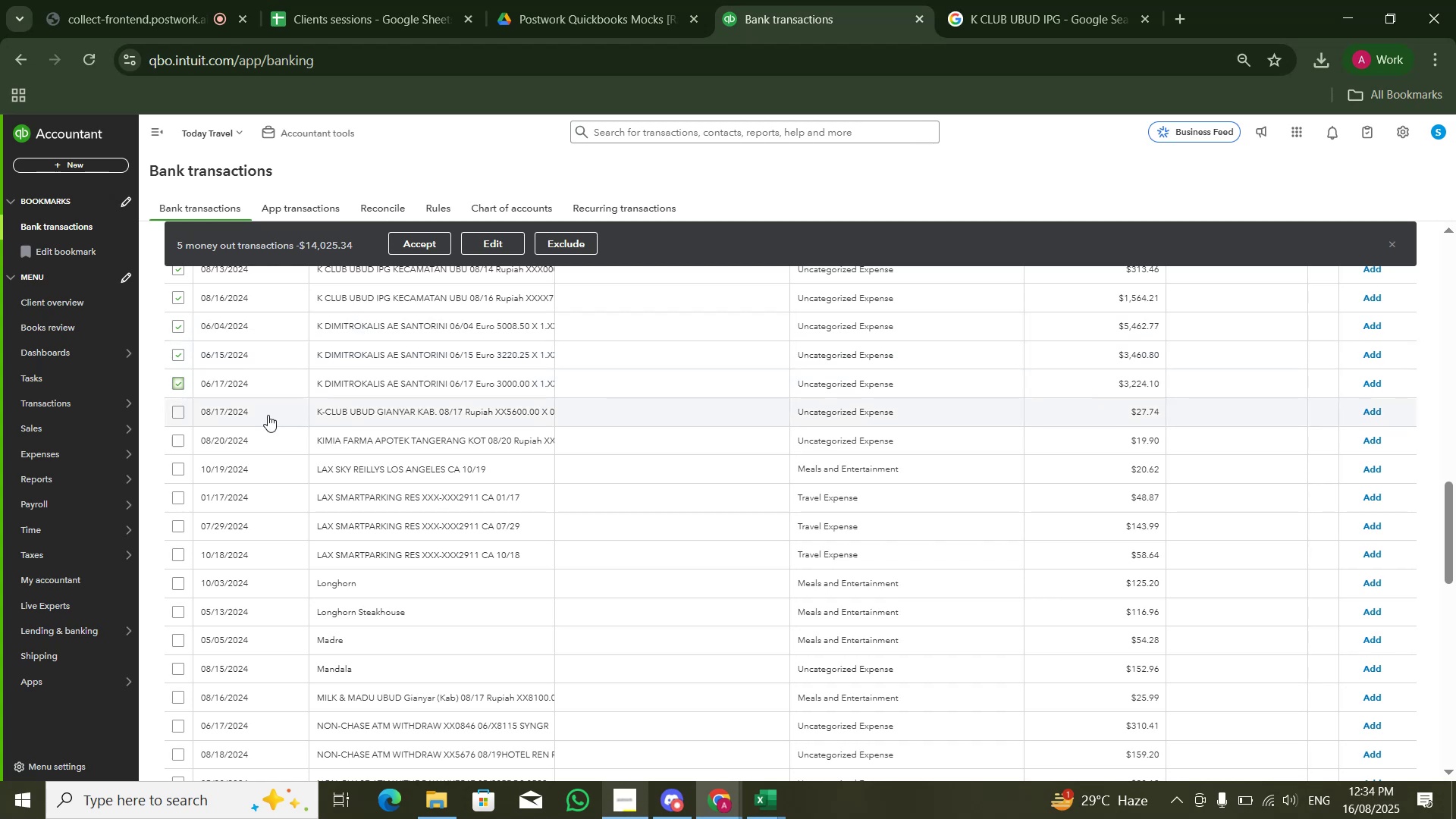 
left_click([182, 410])
 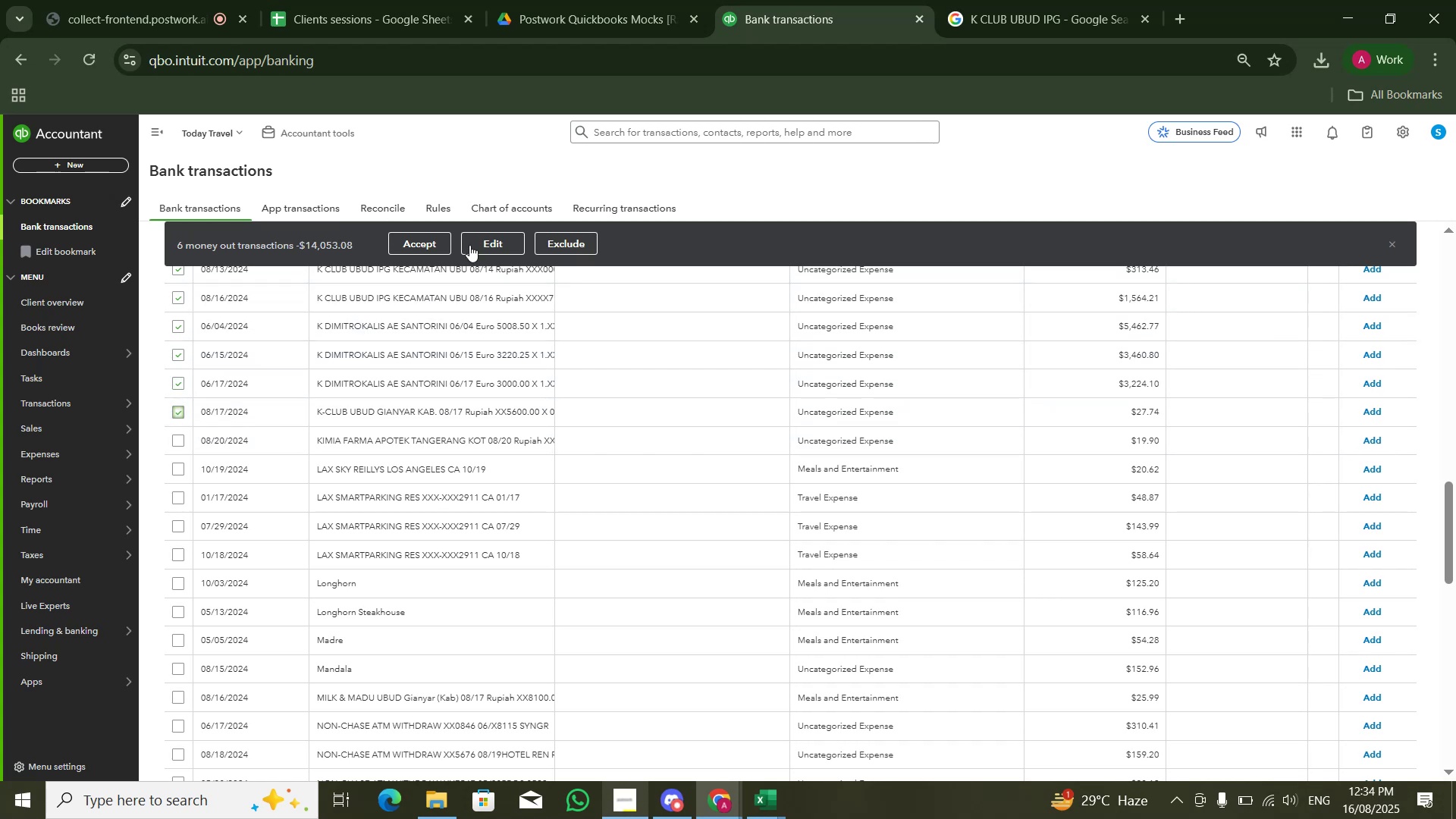 
left_click([476, 239])
 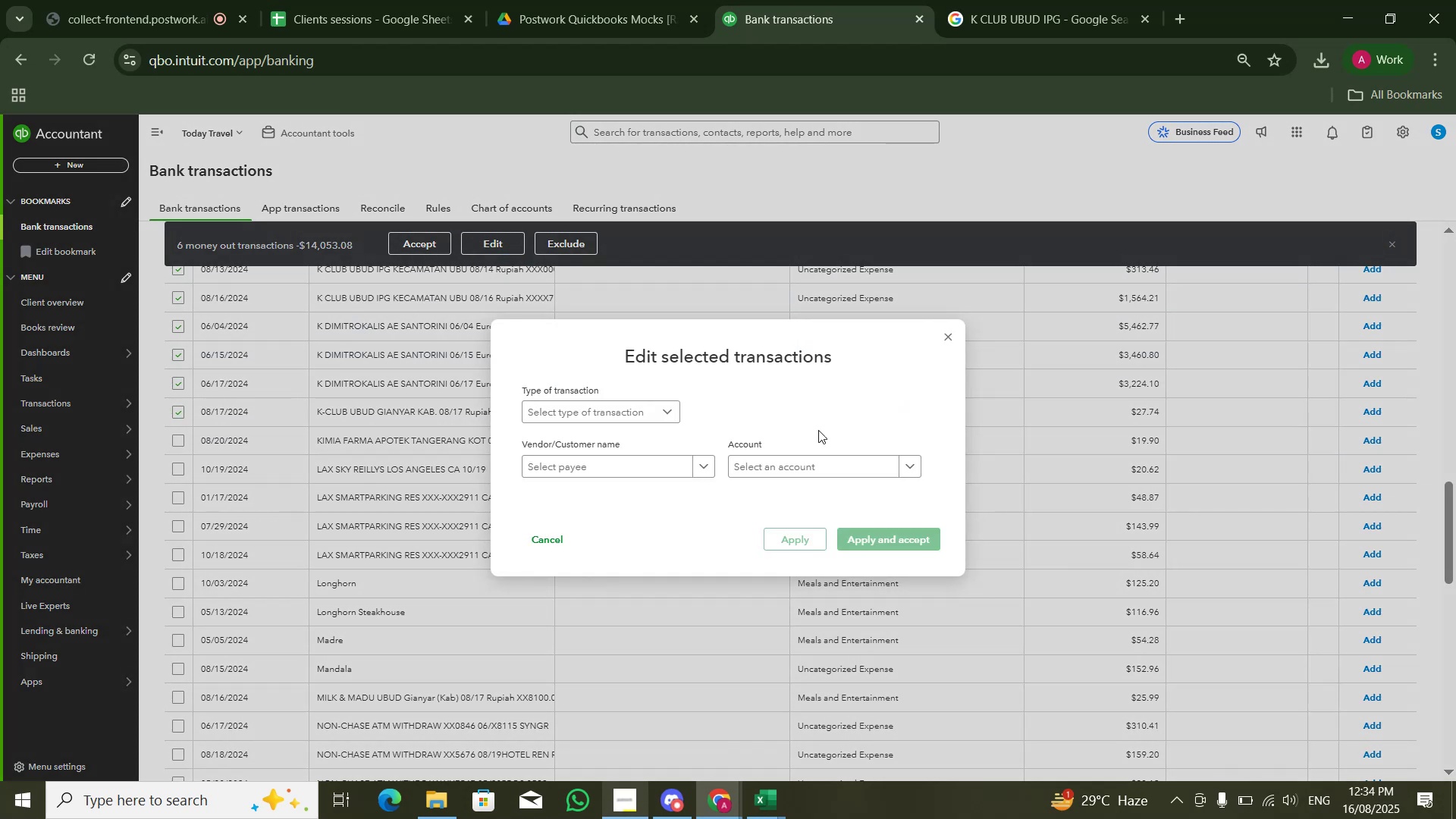 
left_click([817, 466])
 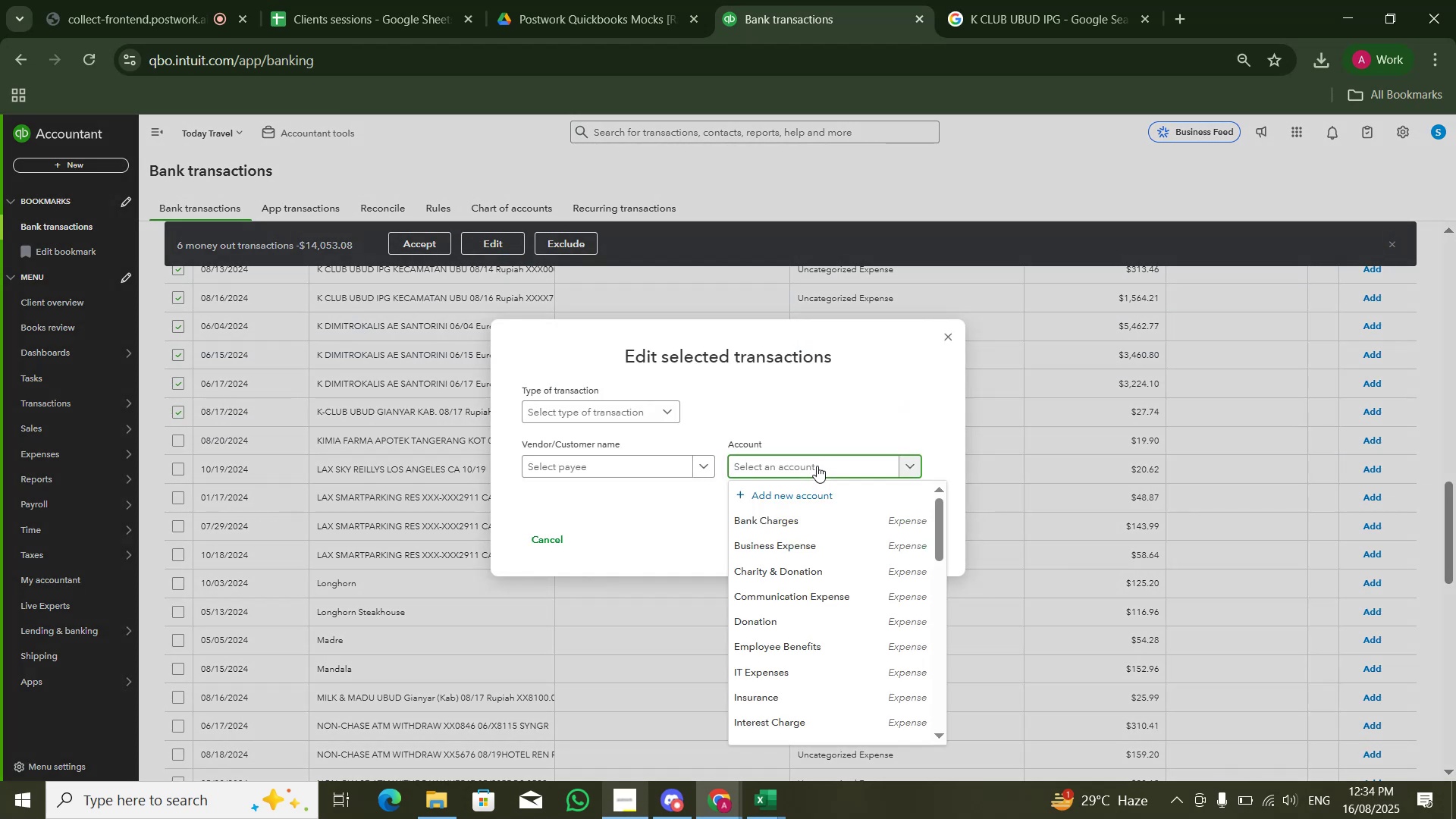 
type(co)
 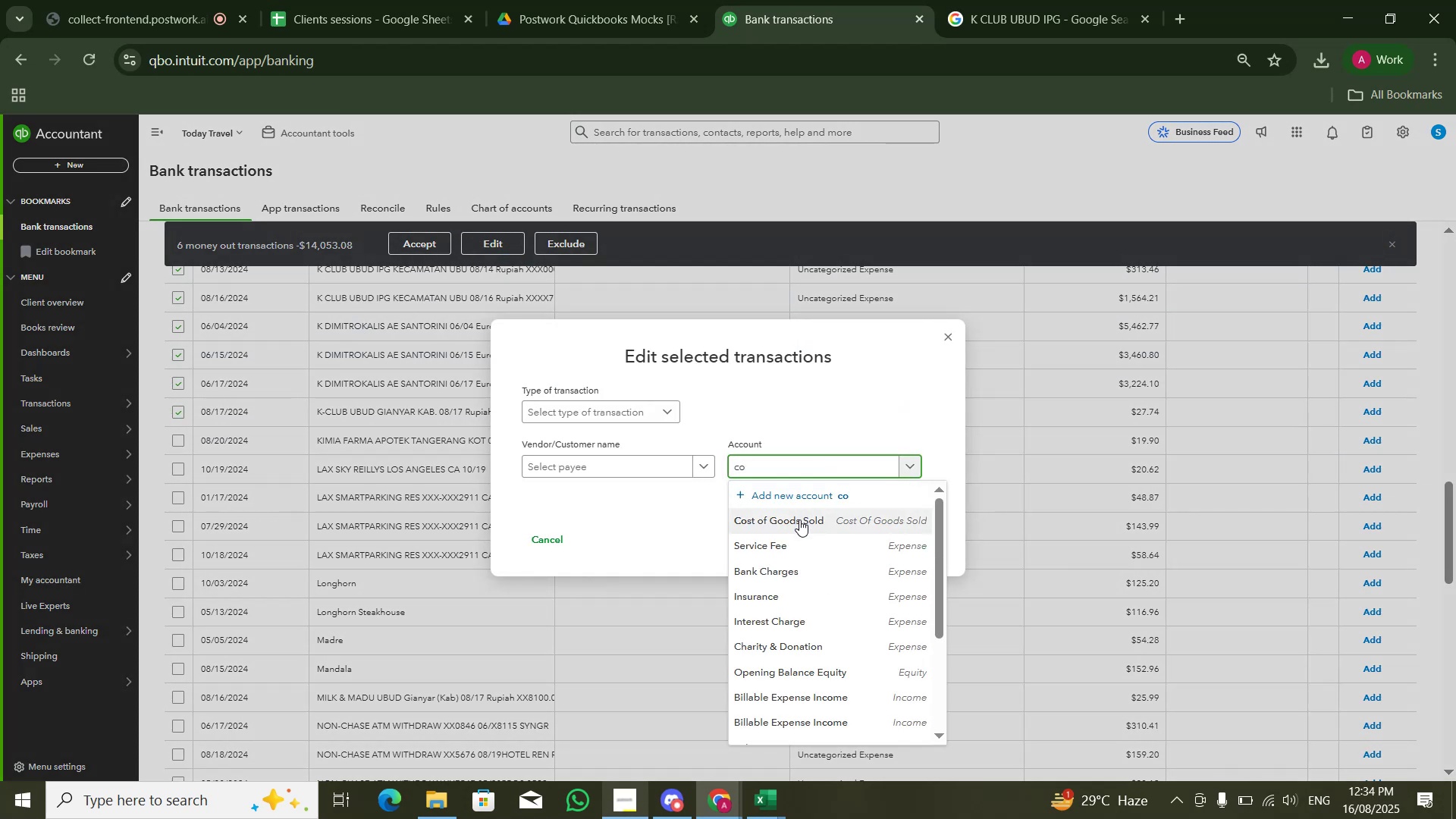 
left_click([798, 526])
 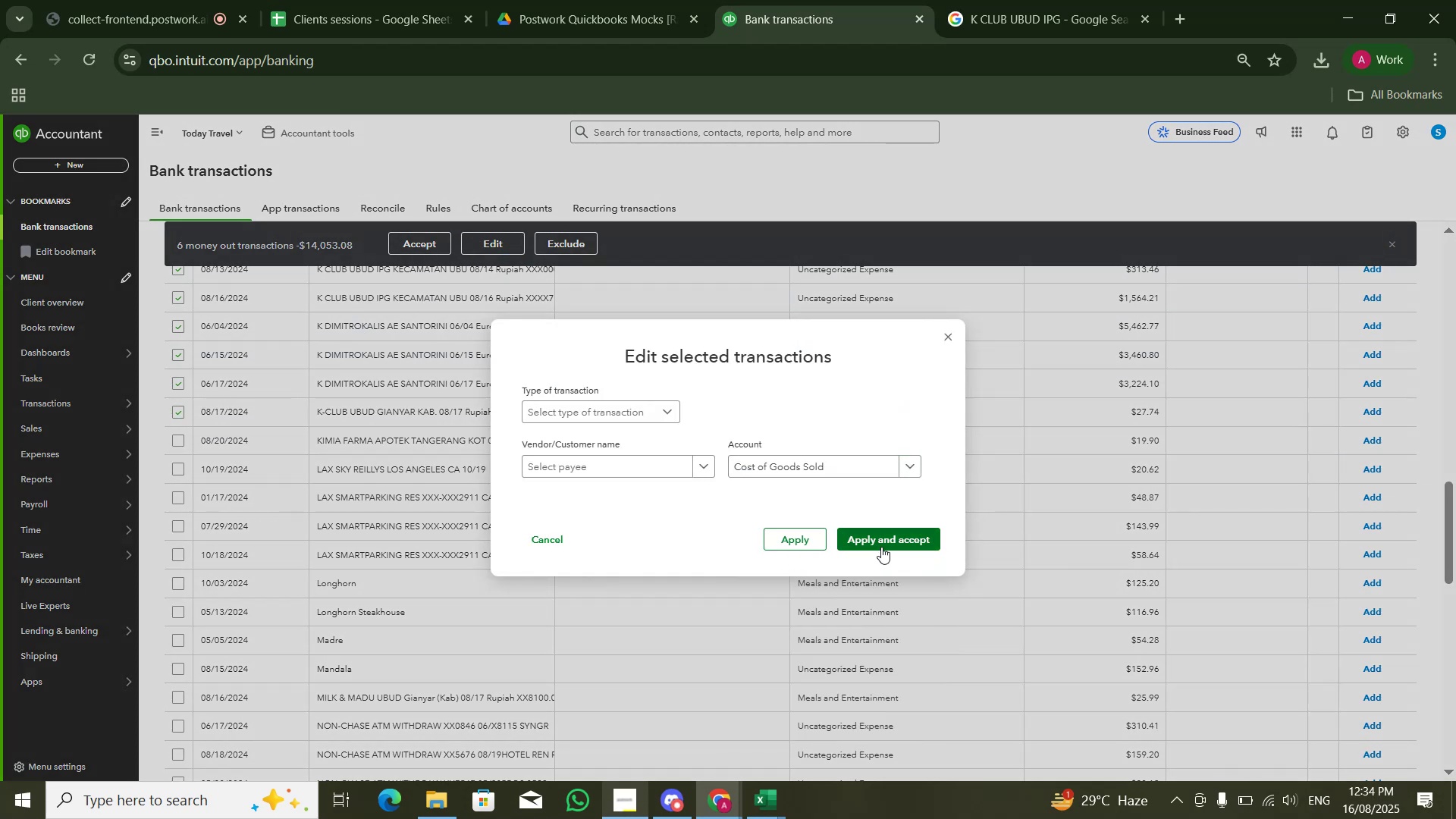 
left_click([882, 548])
 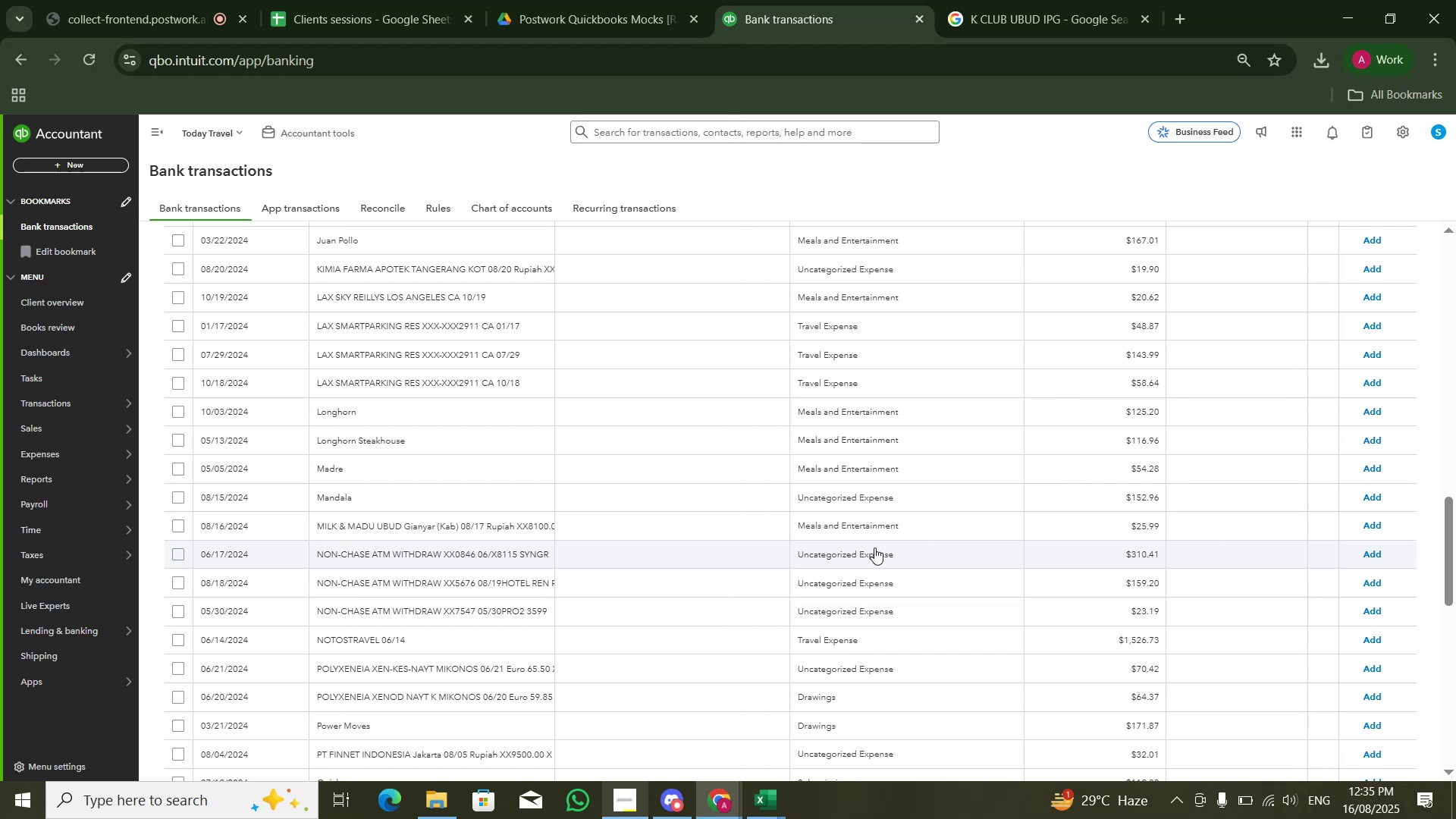 
wait(20.57)
 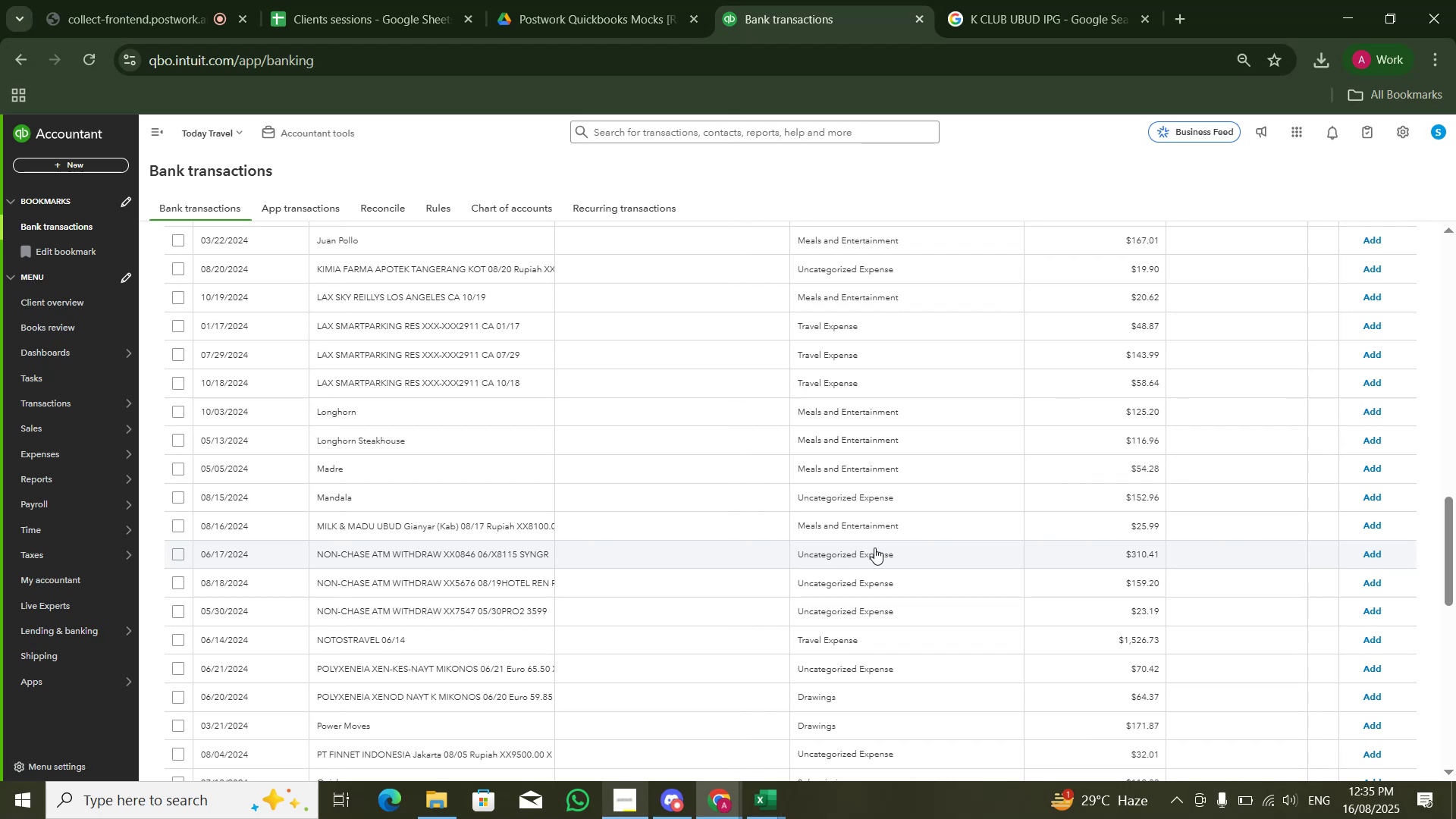 
scroll: coordinate [548, 486], scroll_direction: up, amount: 6.0
 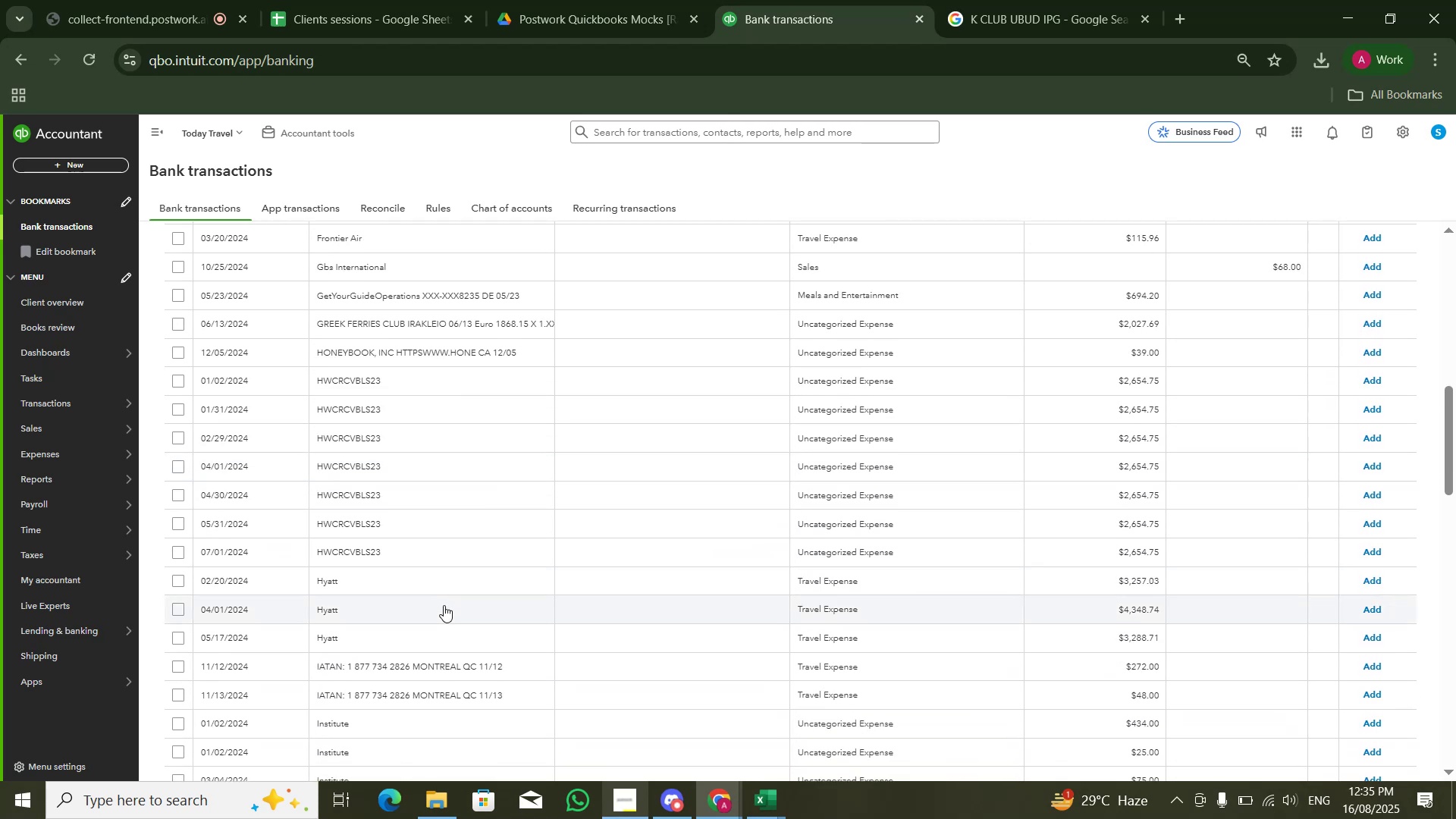 
left_click([440, 579])
 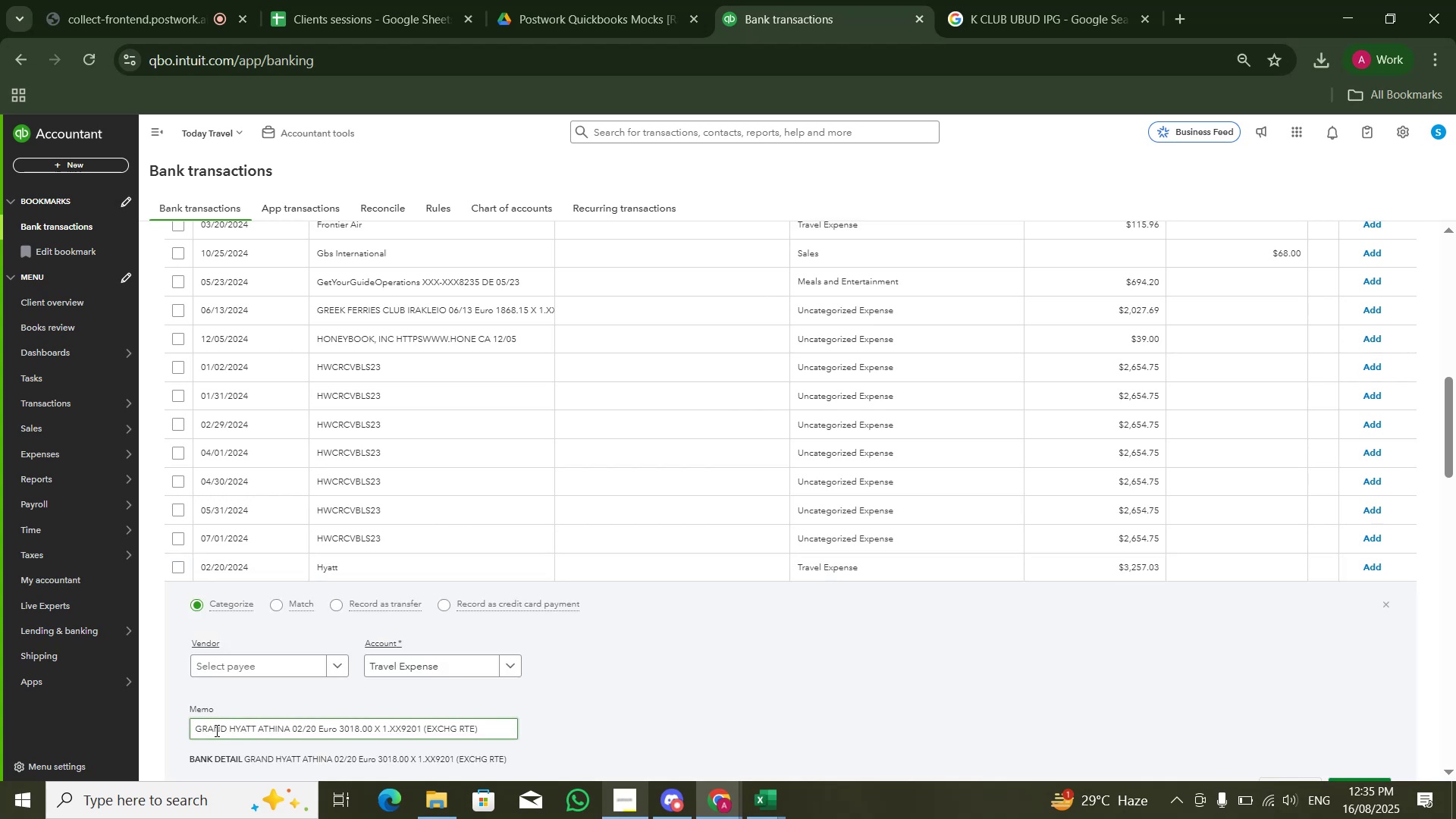 
left_click_drag(start_coordinate=[196, 727], to_coordinate=[288, 730])
 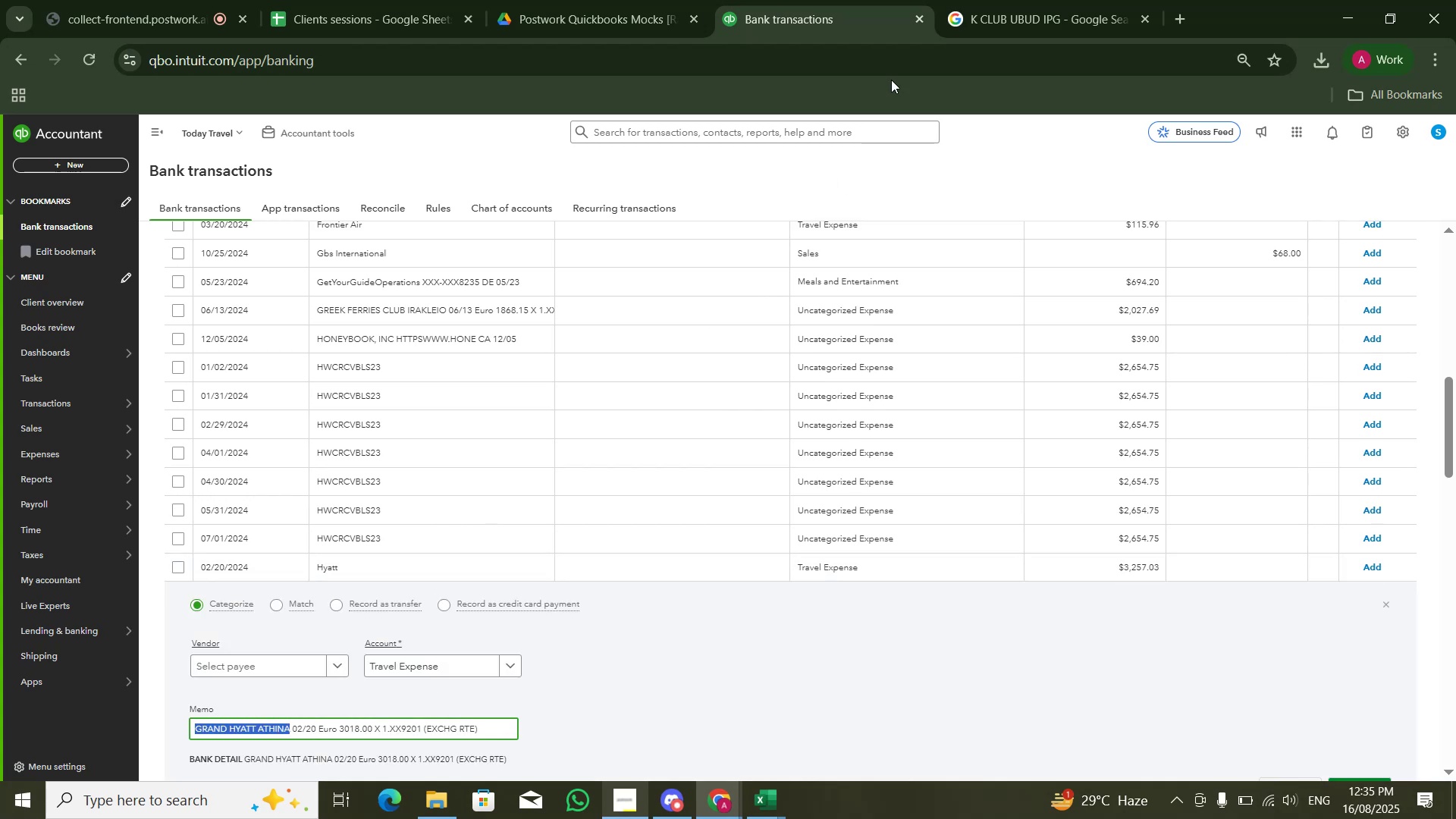 
key(Control+C)
 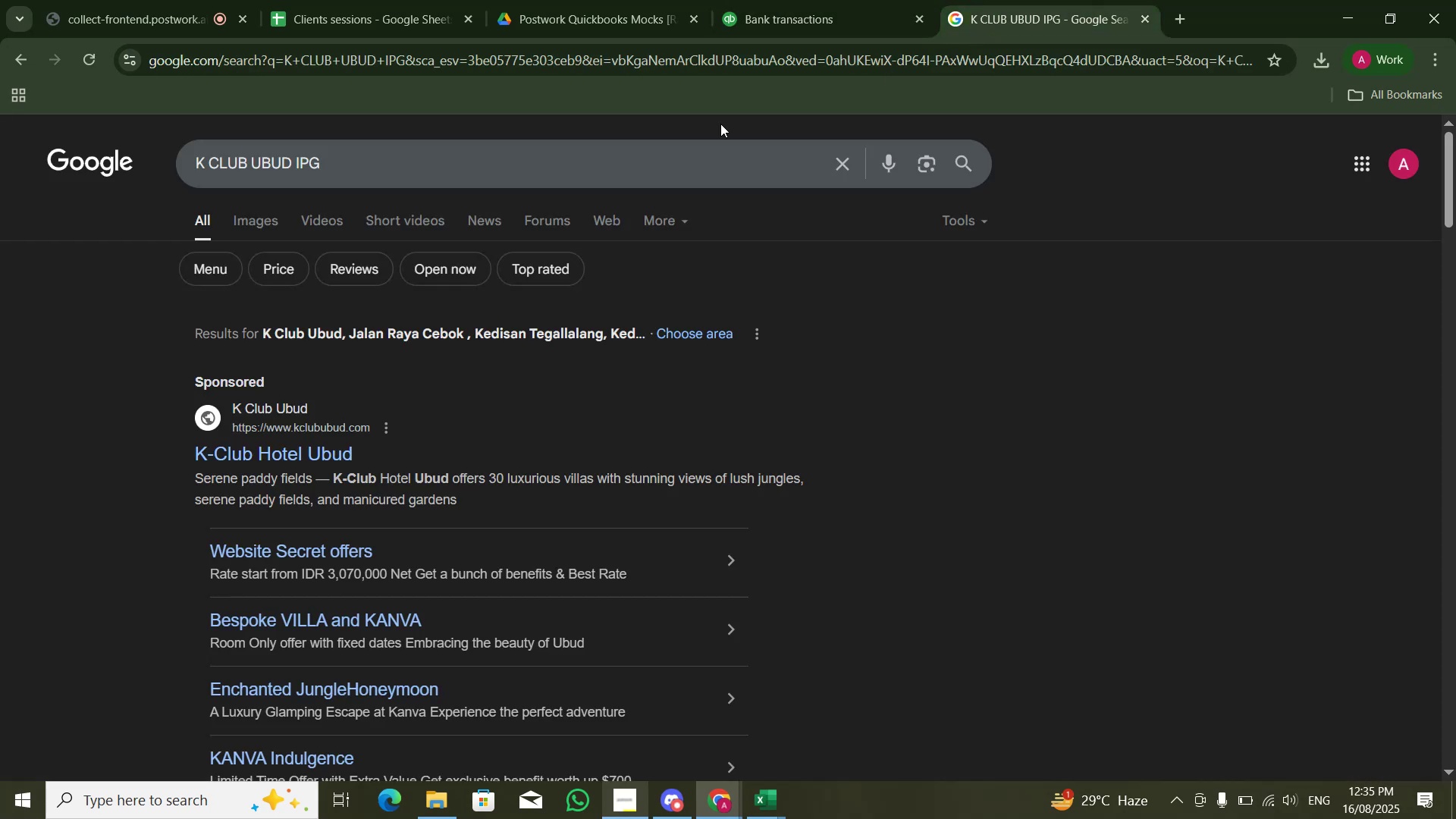 
key(Control+A)
 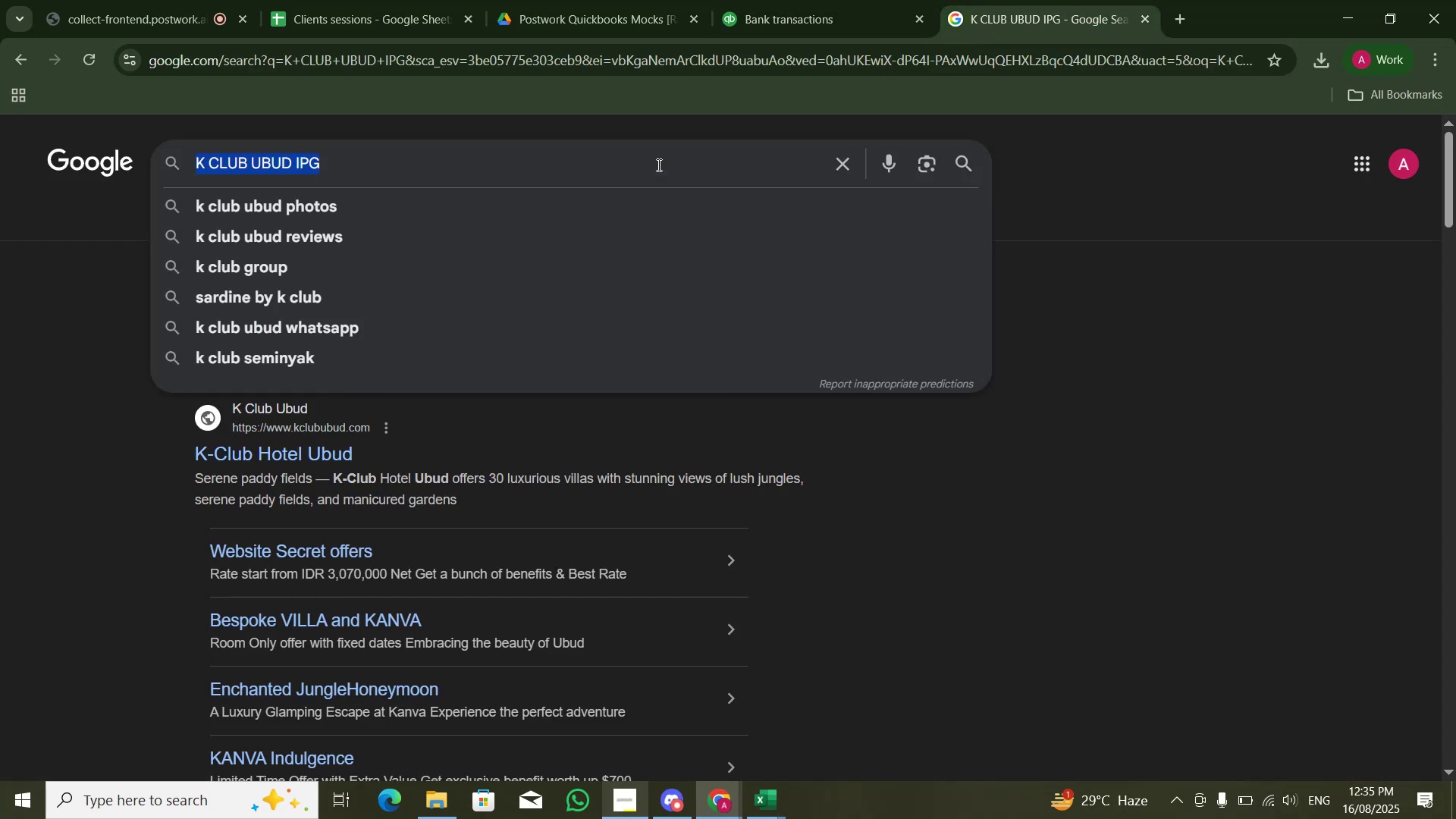 
key(Control+V)
 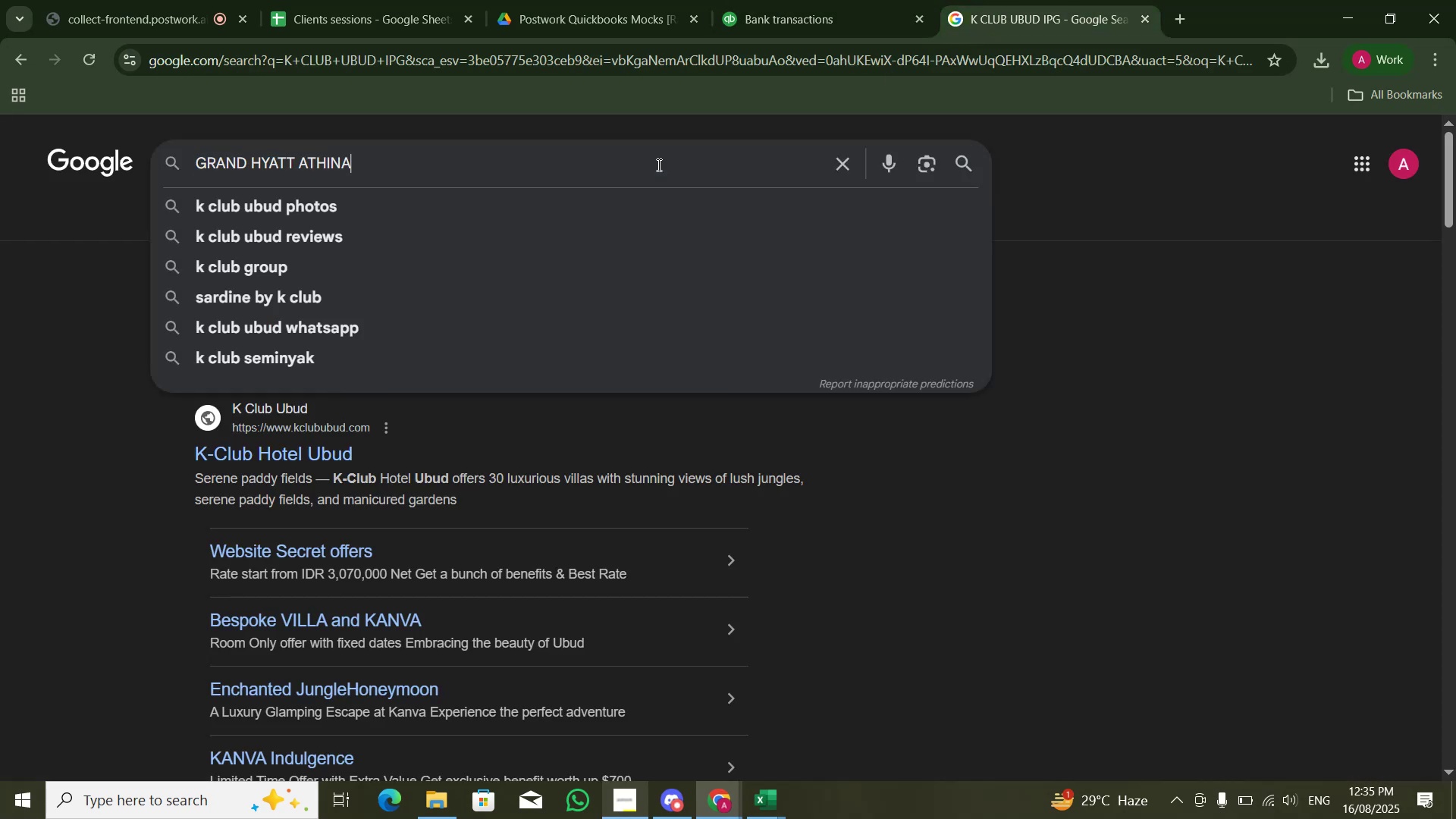 
key(NumpadEnter)
 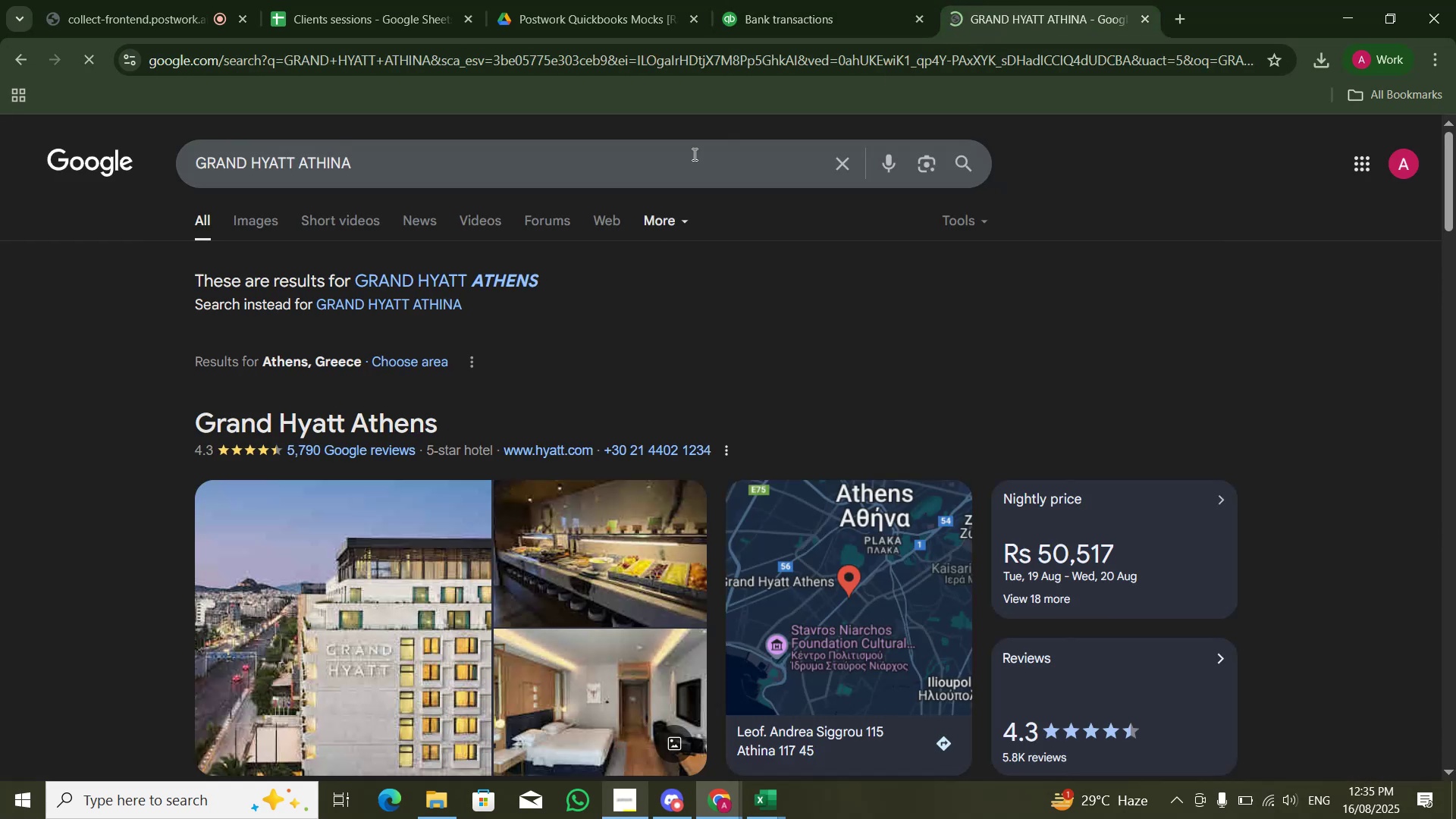 
left_click([784, 2])
 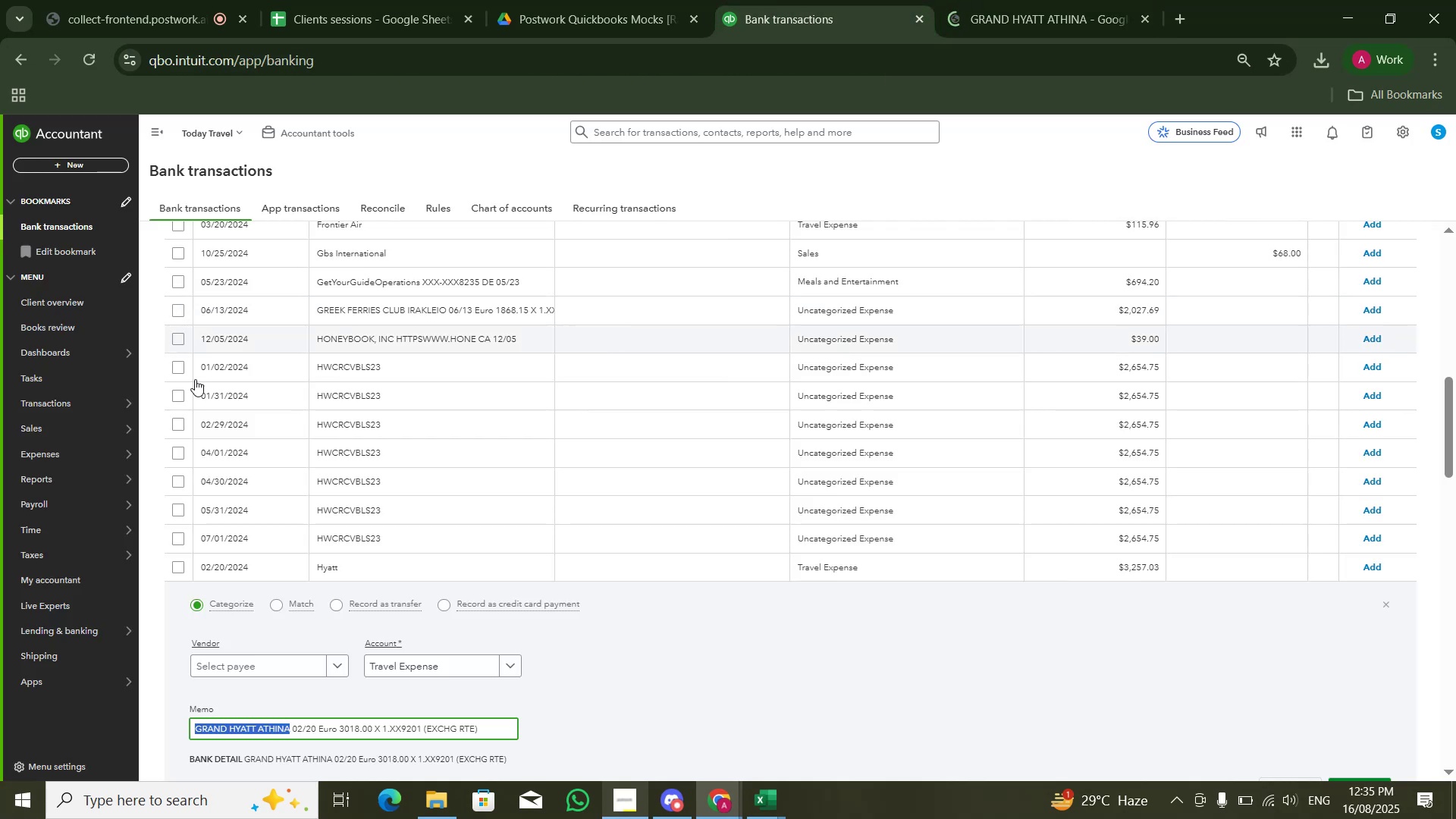 
scroll: coordinate [209, 467], scroll_direction: up, amount: 1.0
 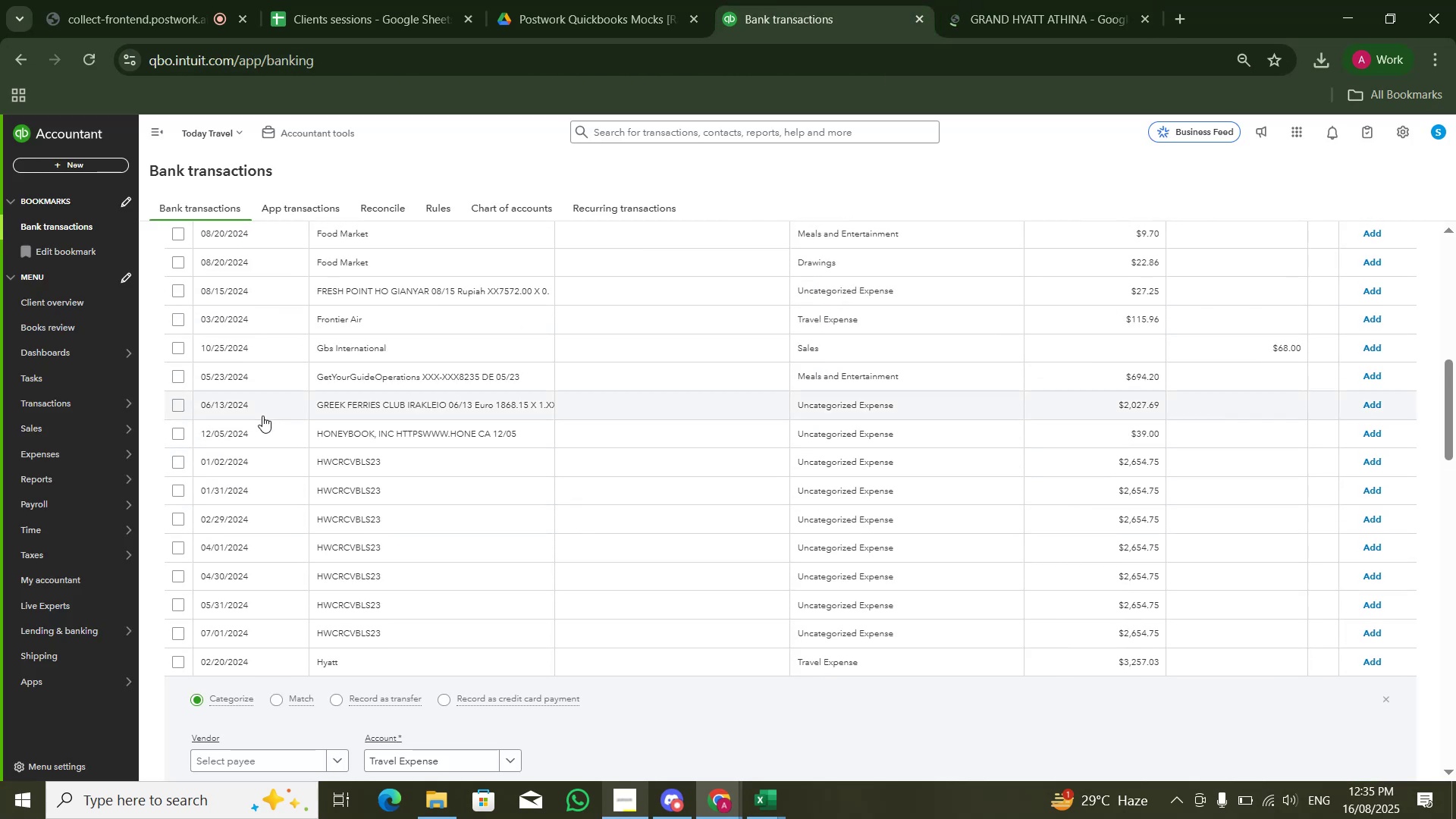 
scroll: coordinate [264, 420], scroll_direction: down, amount: 3.0
 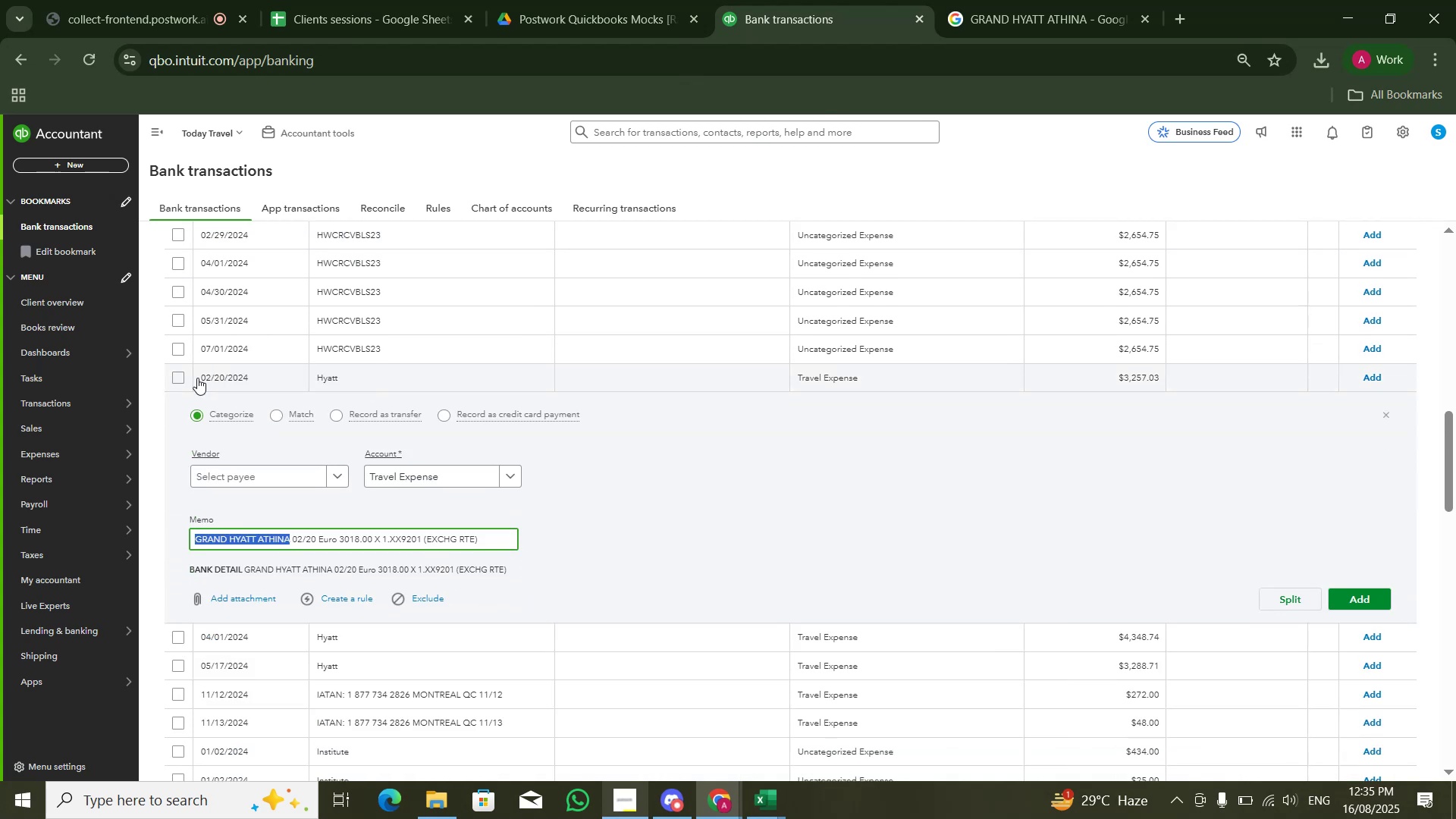 
left_click([179, 380])
 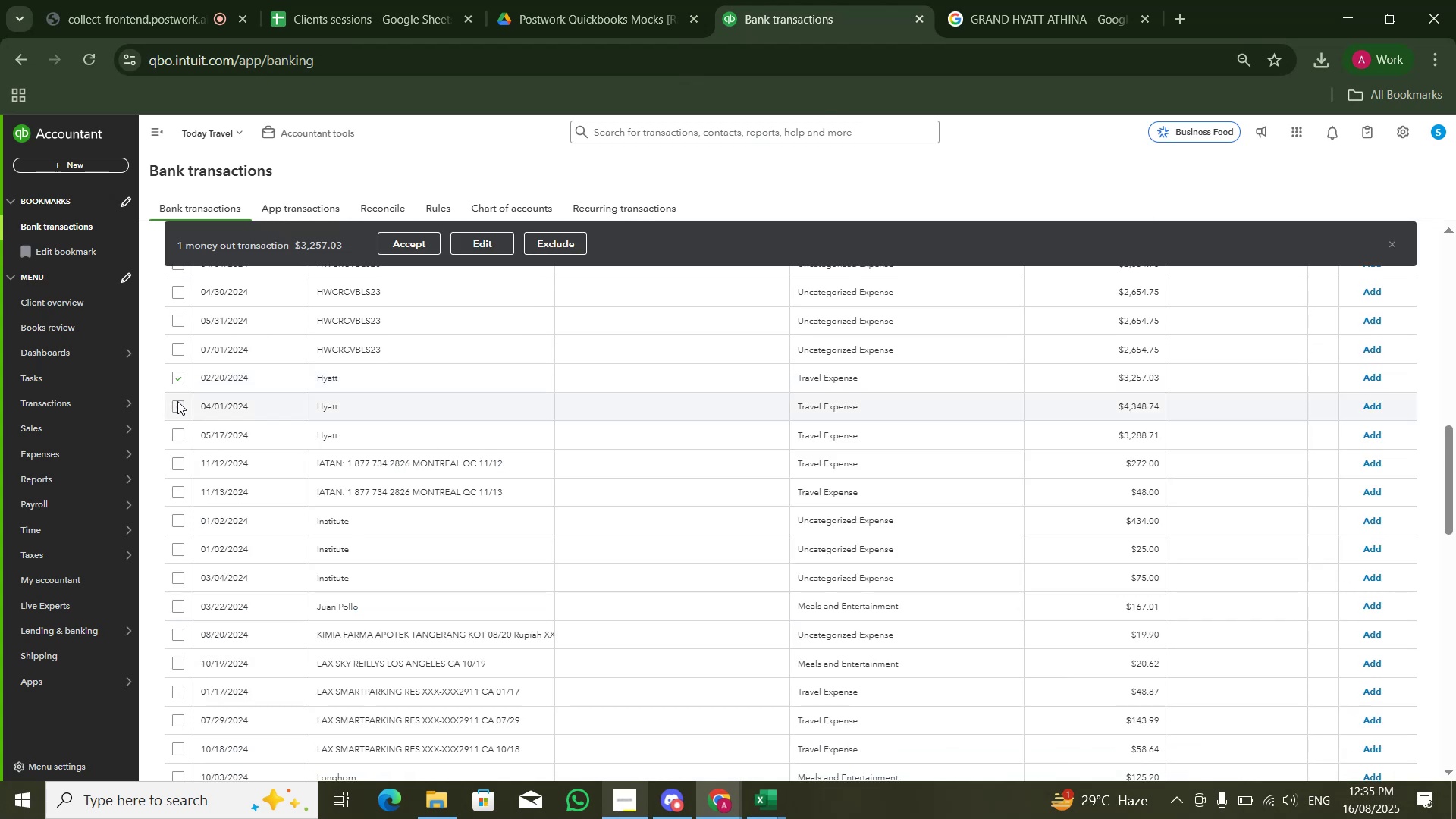 
left_click([177, 402])
 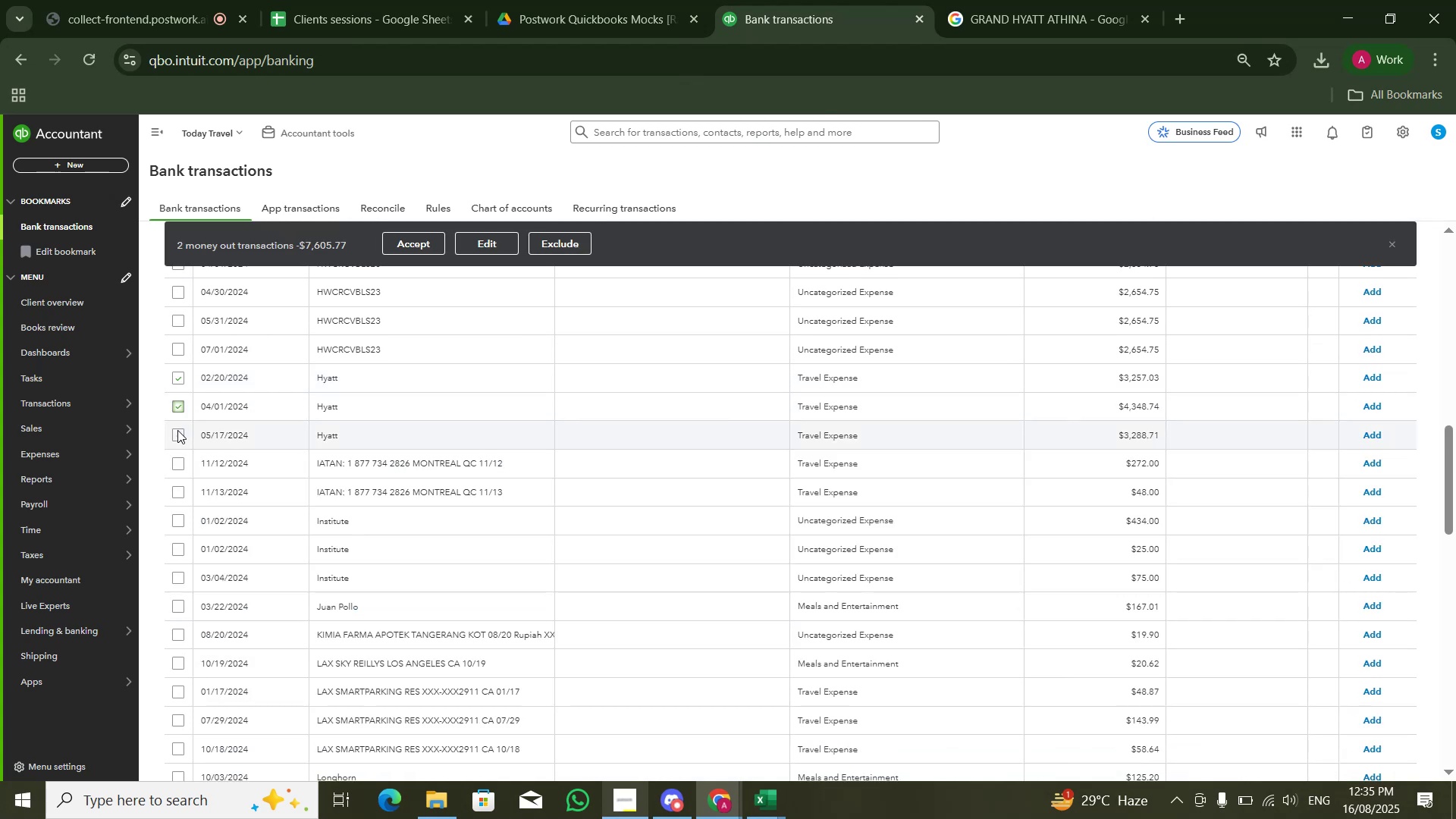 
double_click([177, 431])
 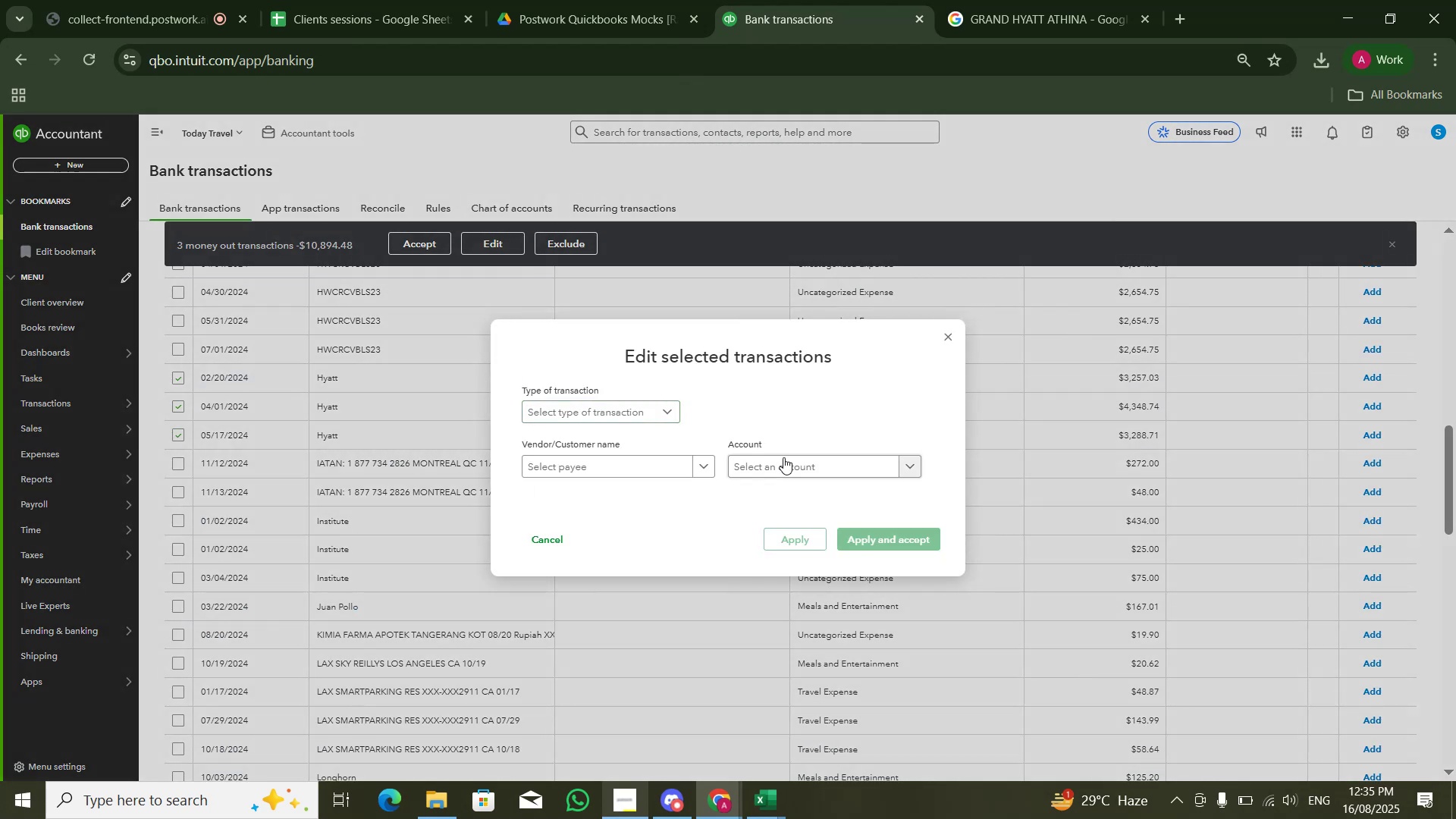 
type(co)
 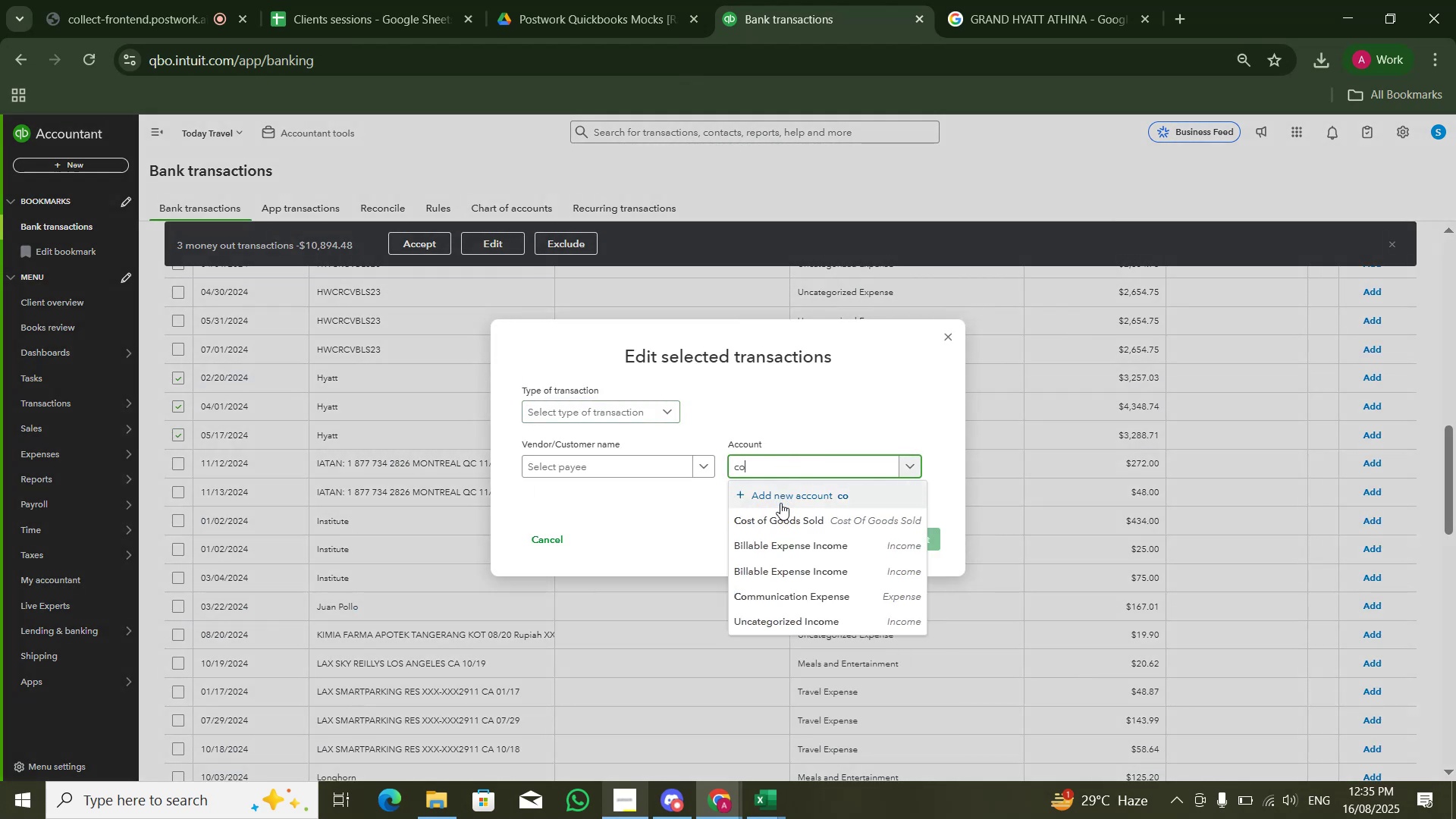 
left_click([779, 519])
 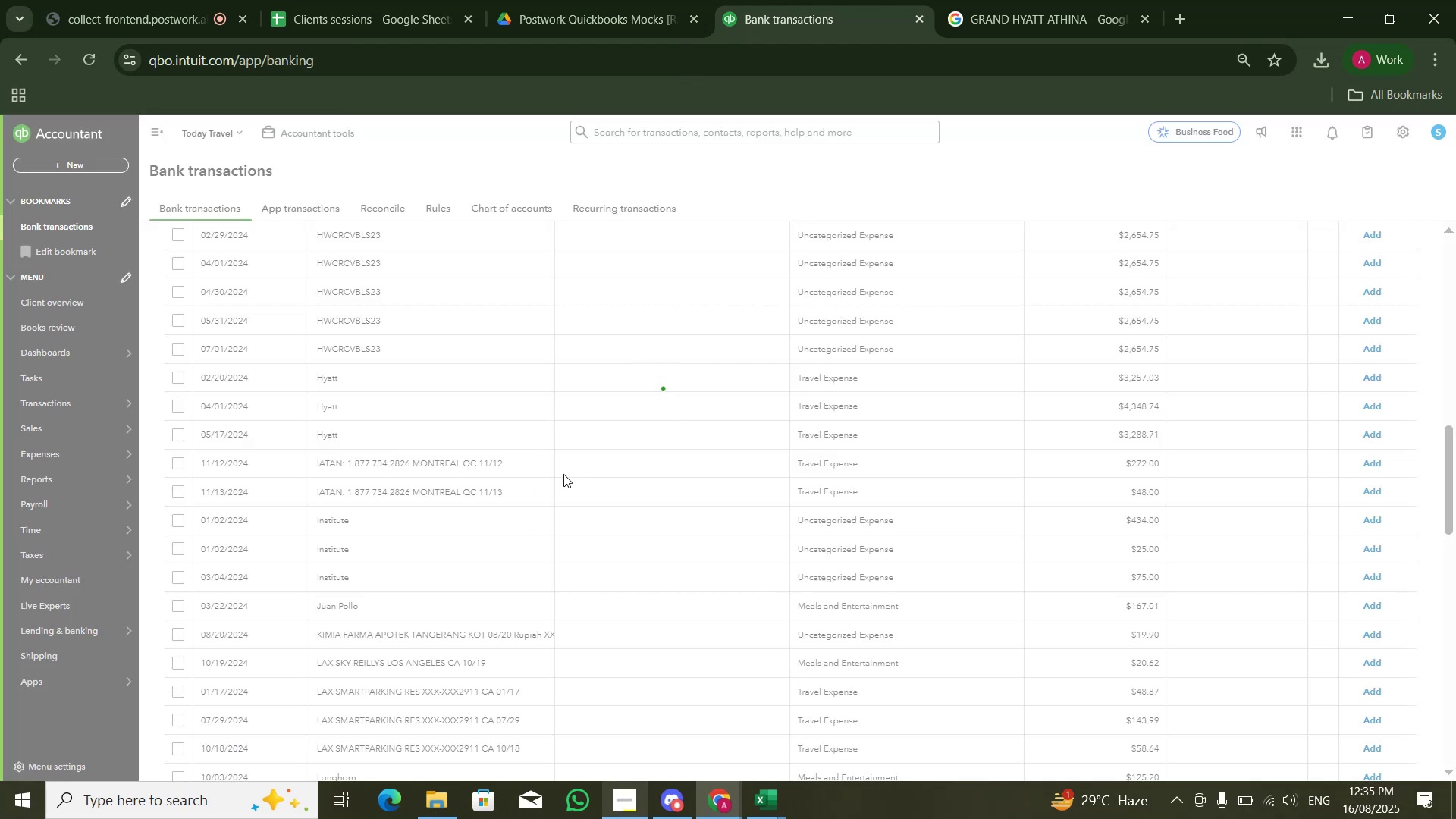 
scroll: coordinate [423, 346], scroll_direction: up, amount: 3.0
 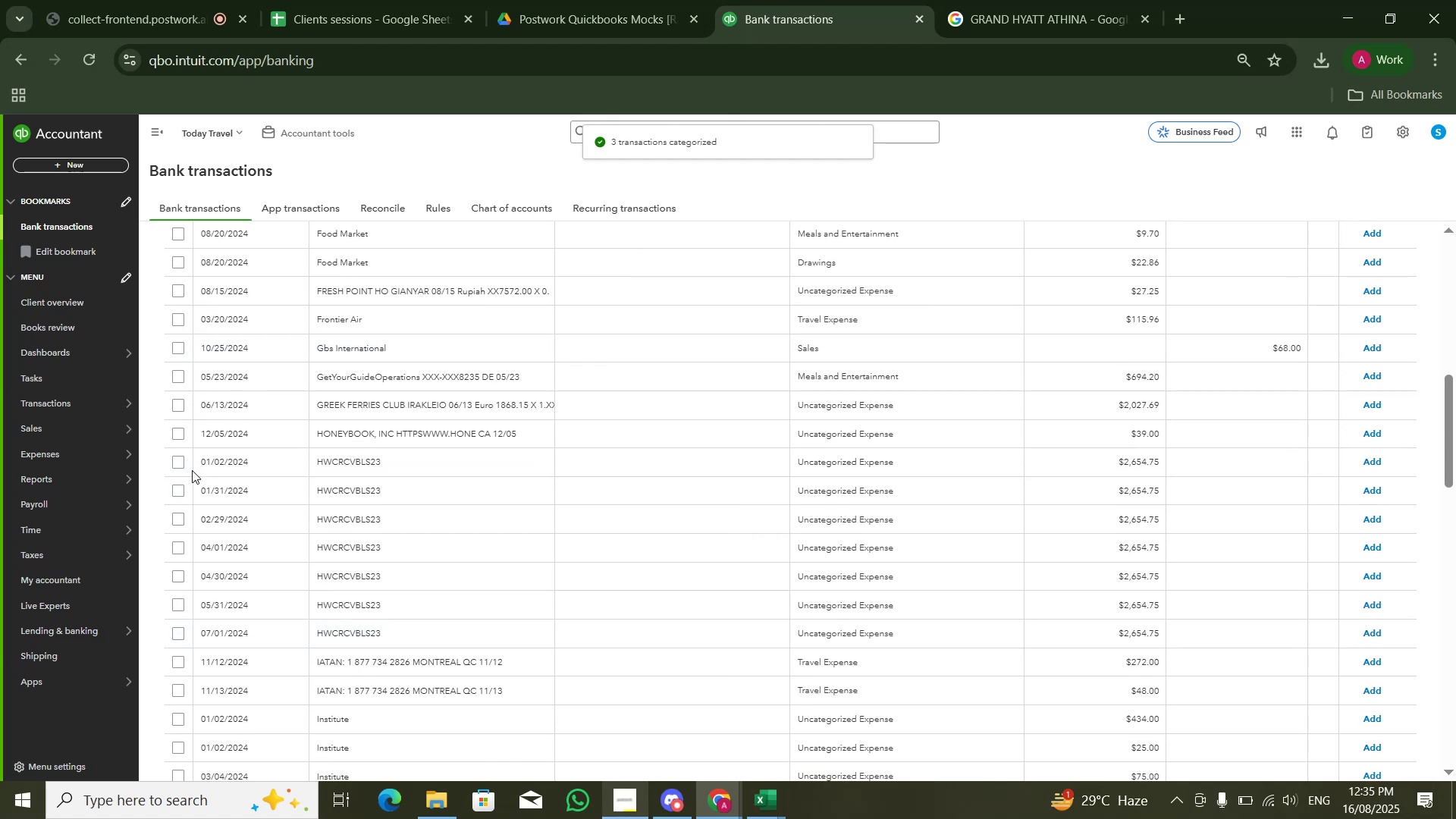 
left_click([344, 466])
 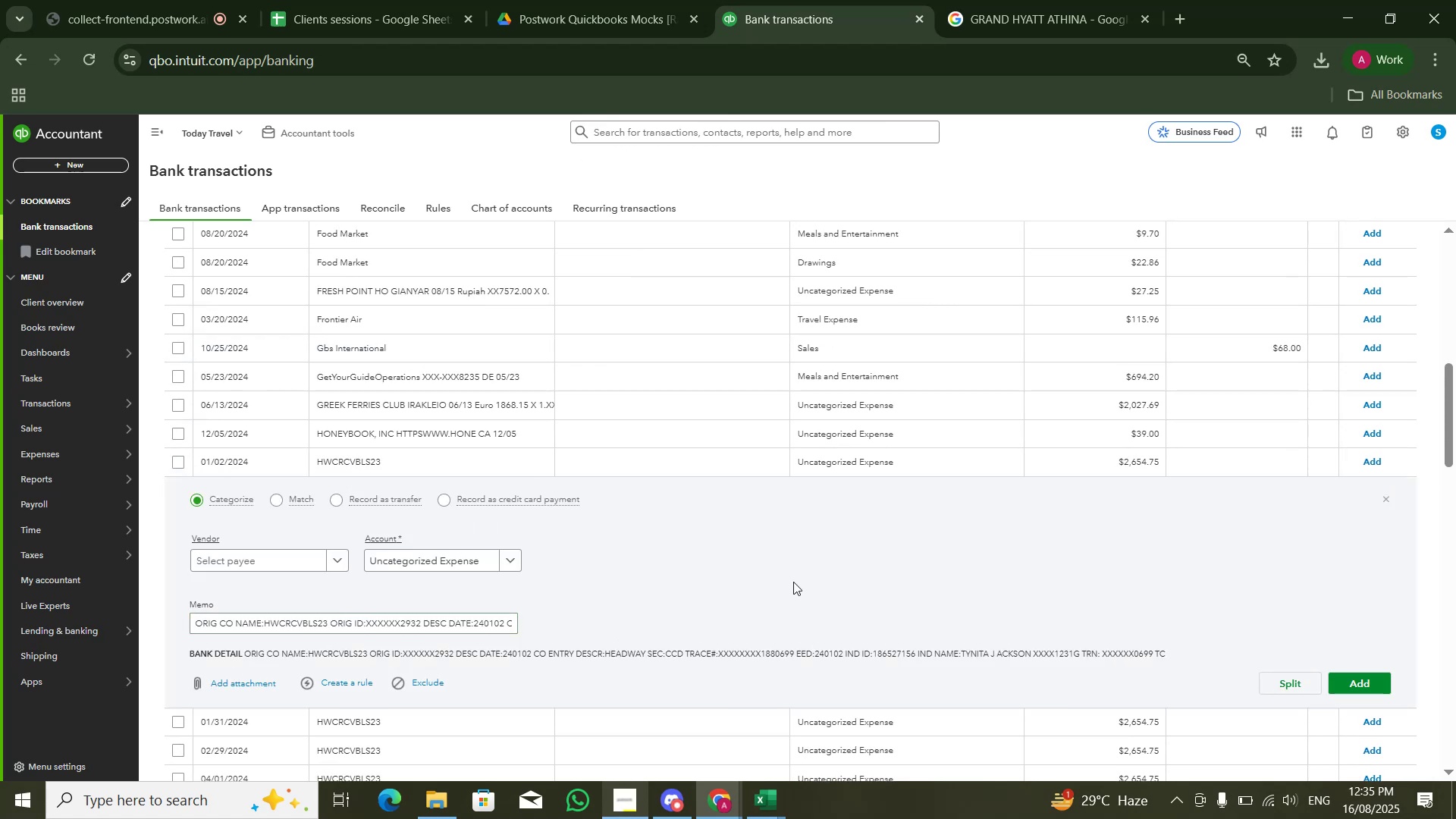 
wait(5.43)
 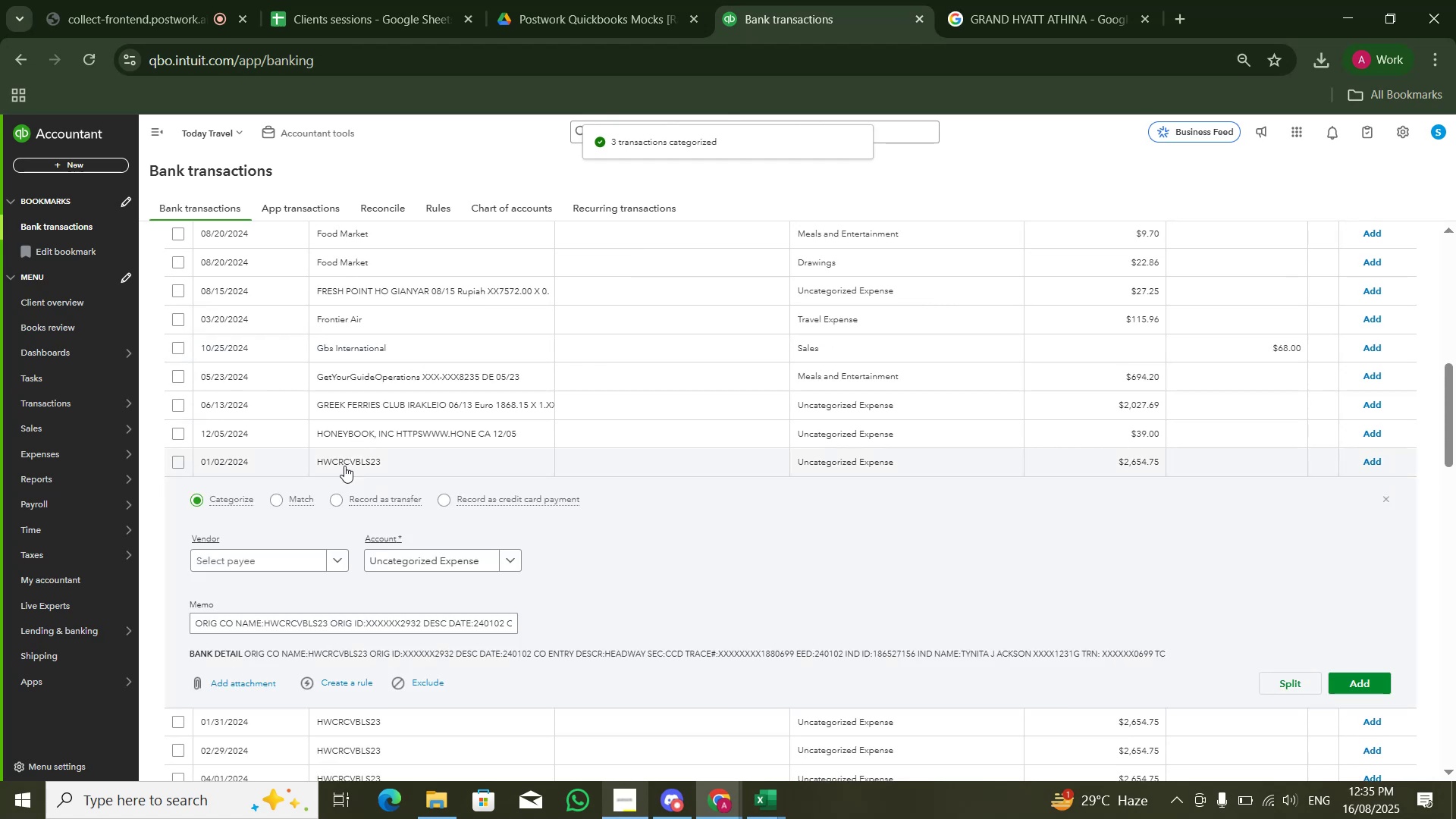 
left_click([465, 466])
 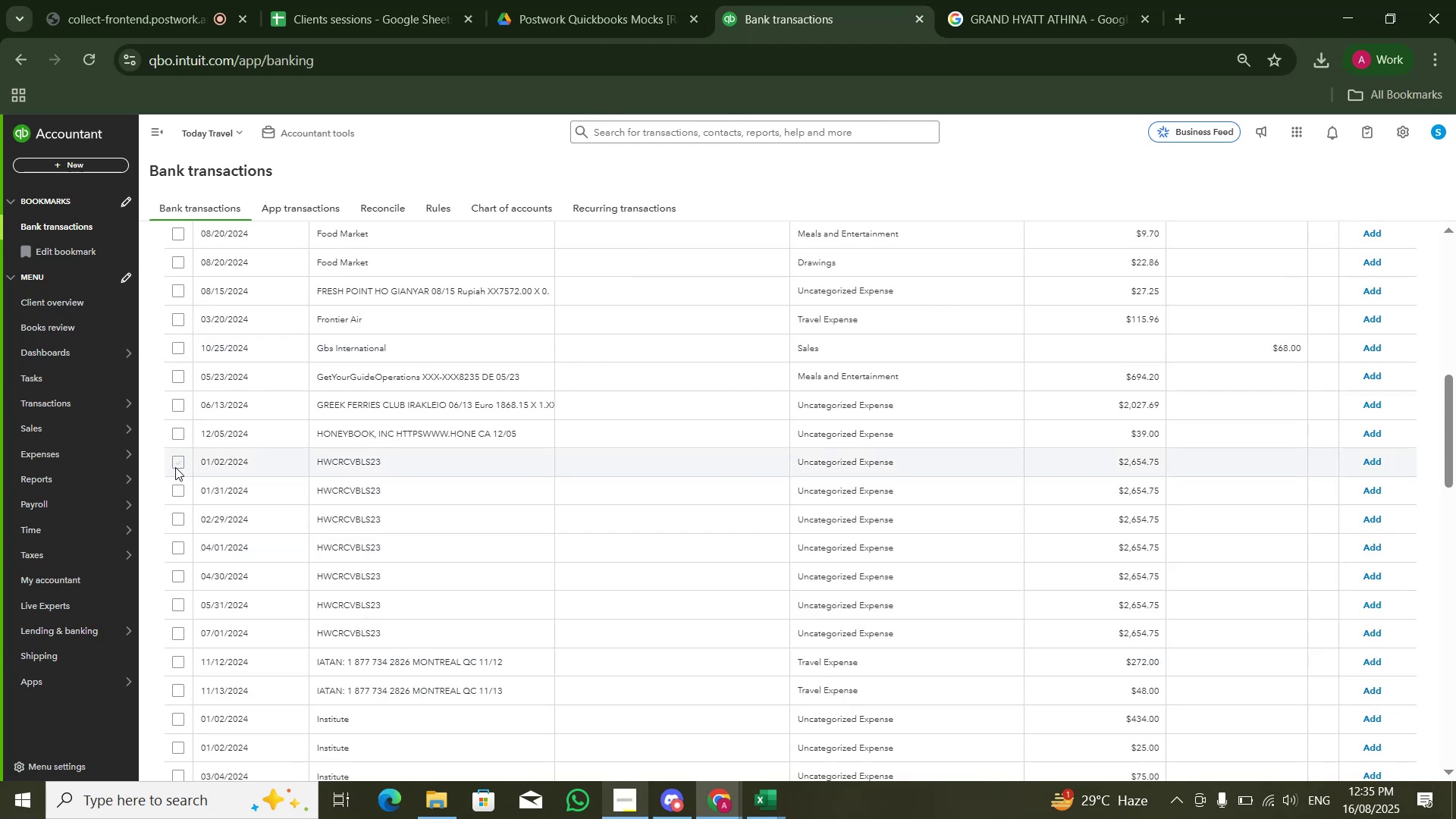 
double_click([173, 494])
 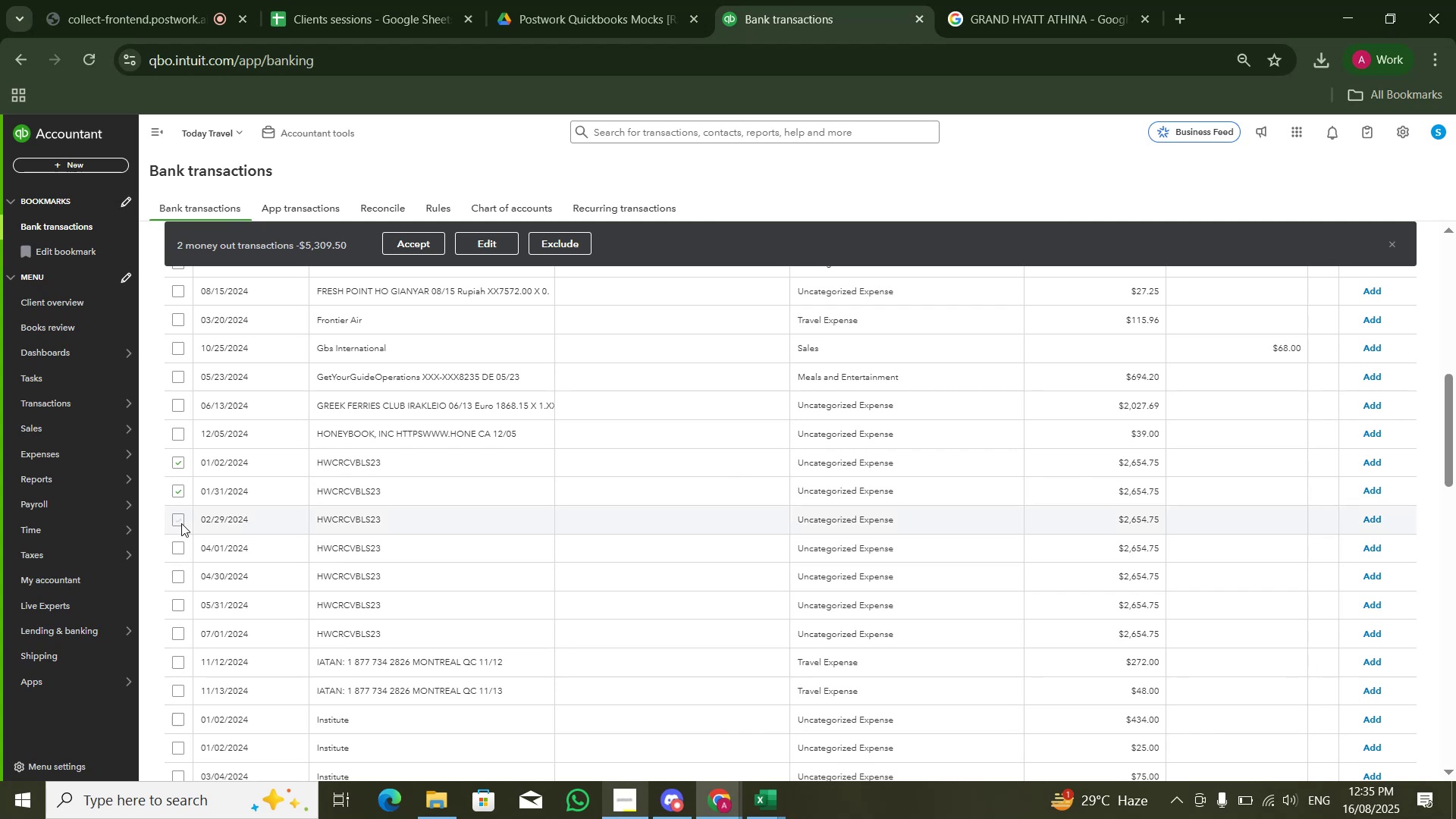 
double_click([178, 549])
 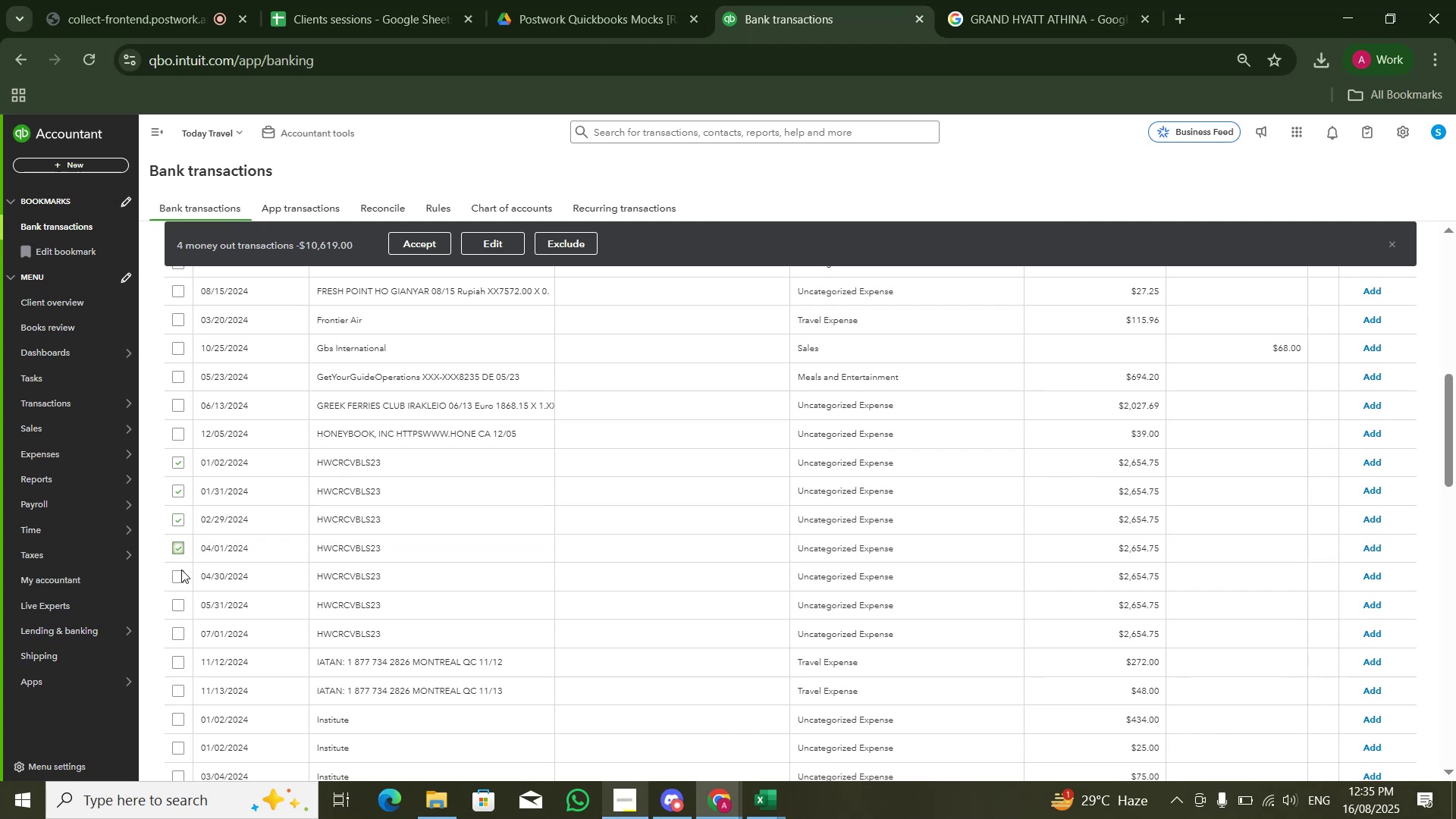 
triple_click([181, 570])
 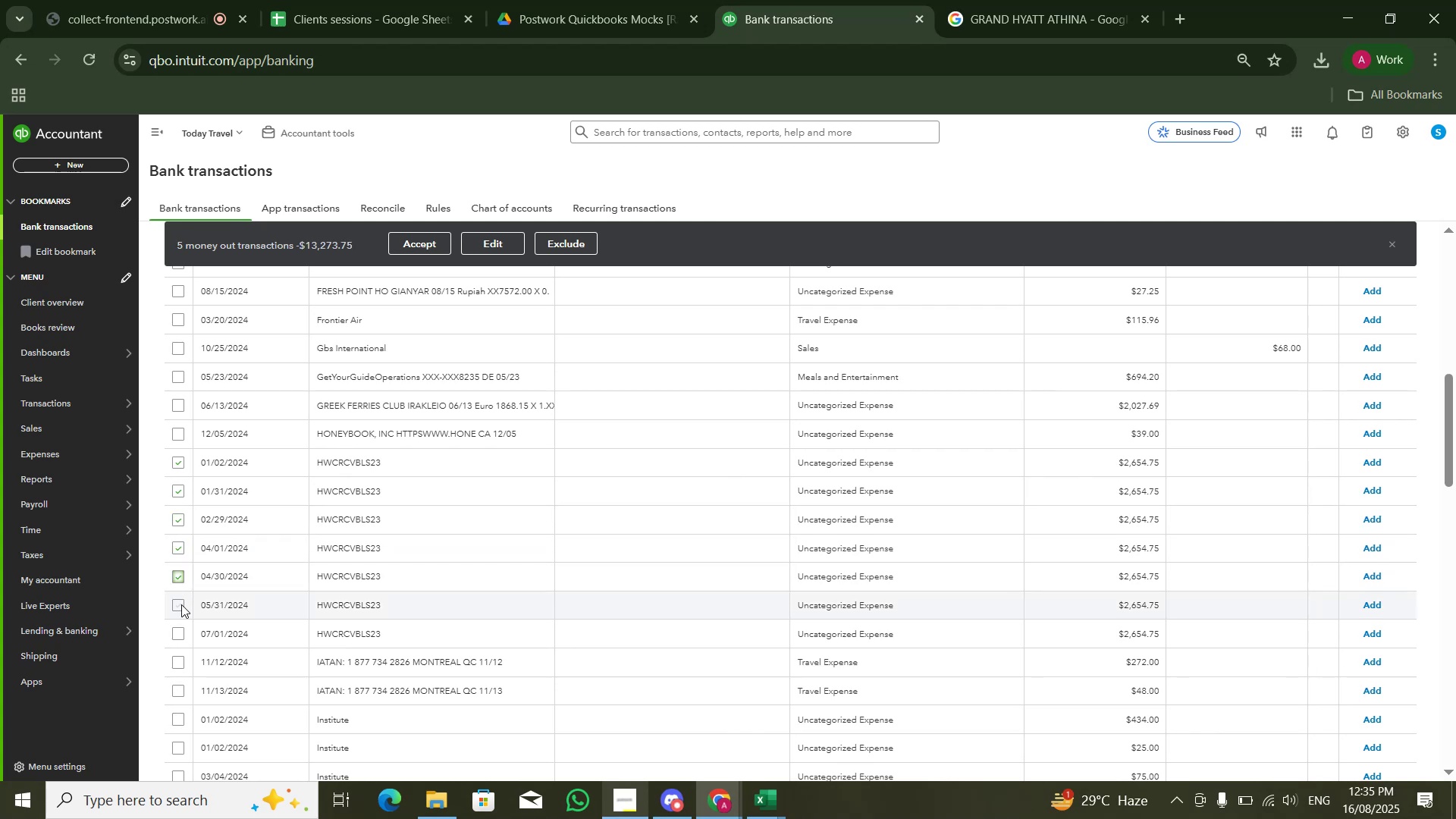 
triple_click([181, 606])
 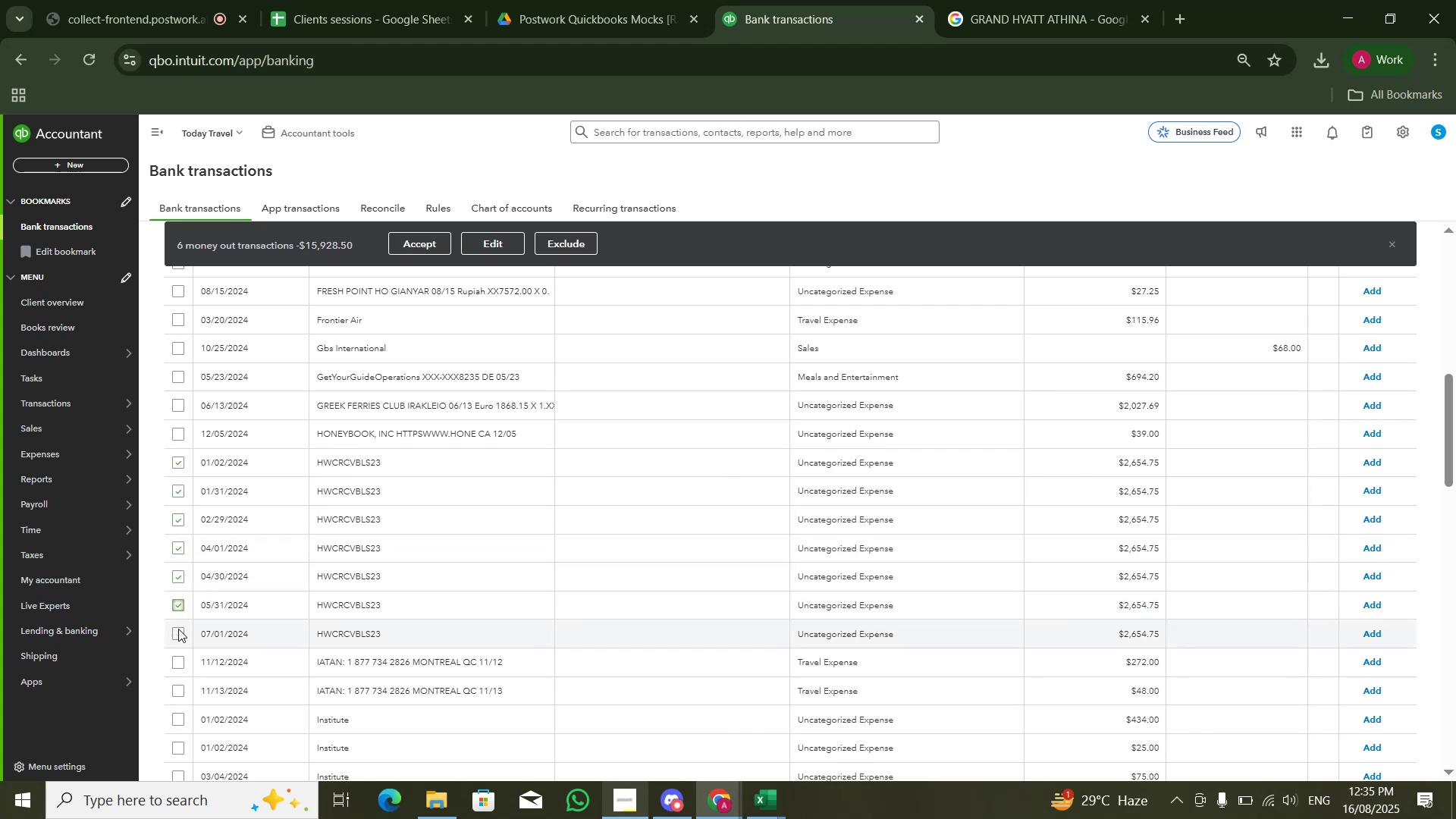 
triple_click([178, 629])
 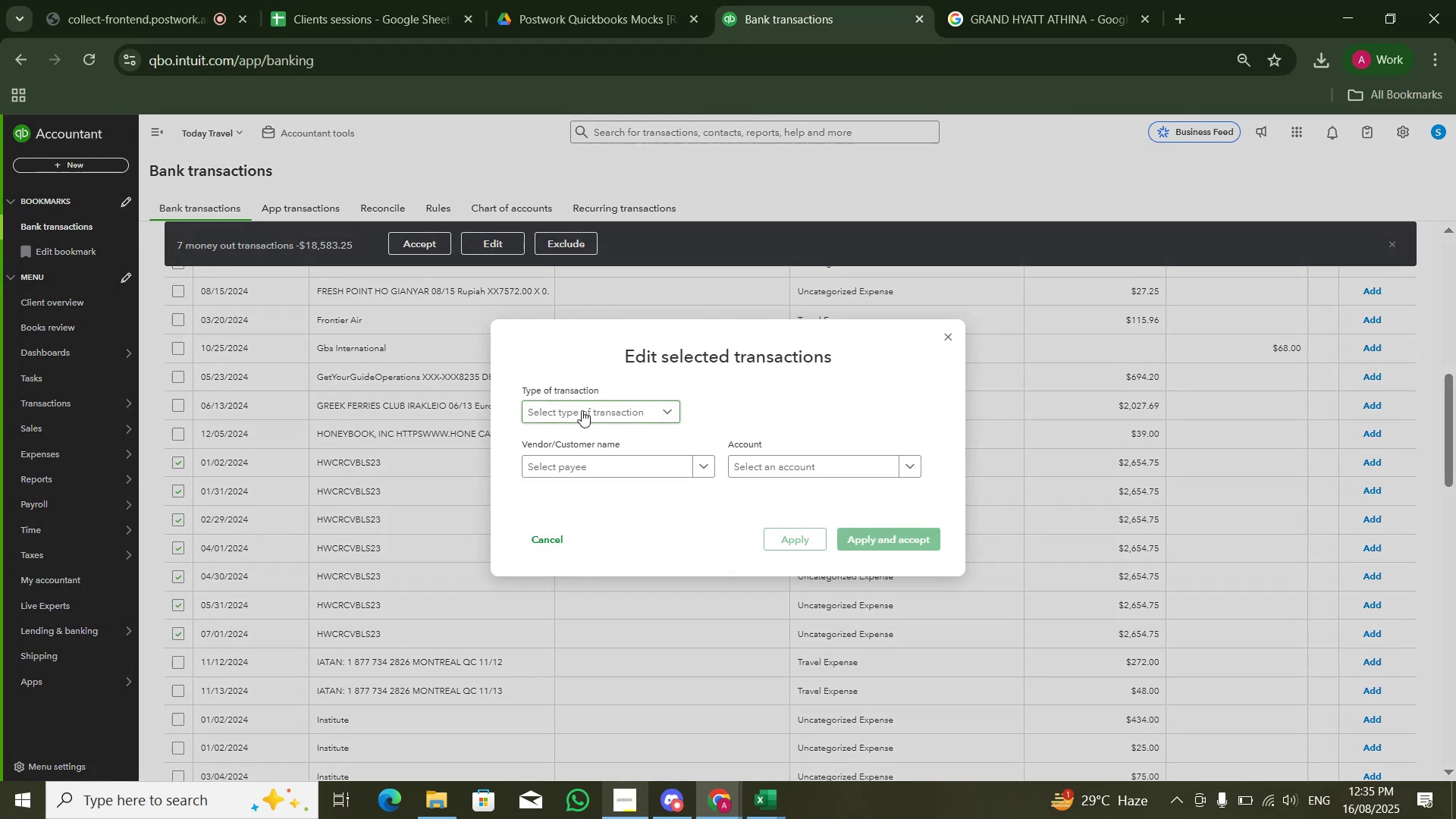 
left_click([786, 449])
 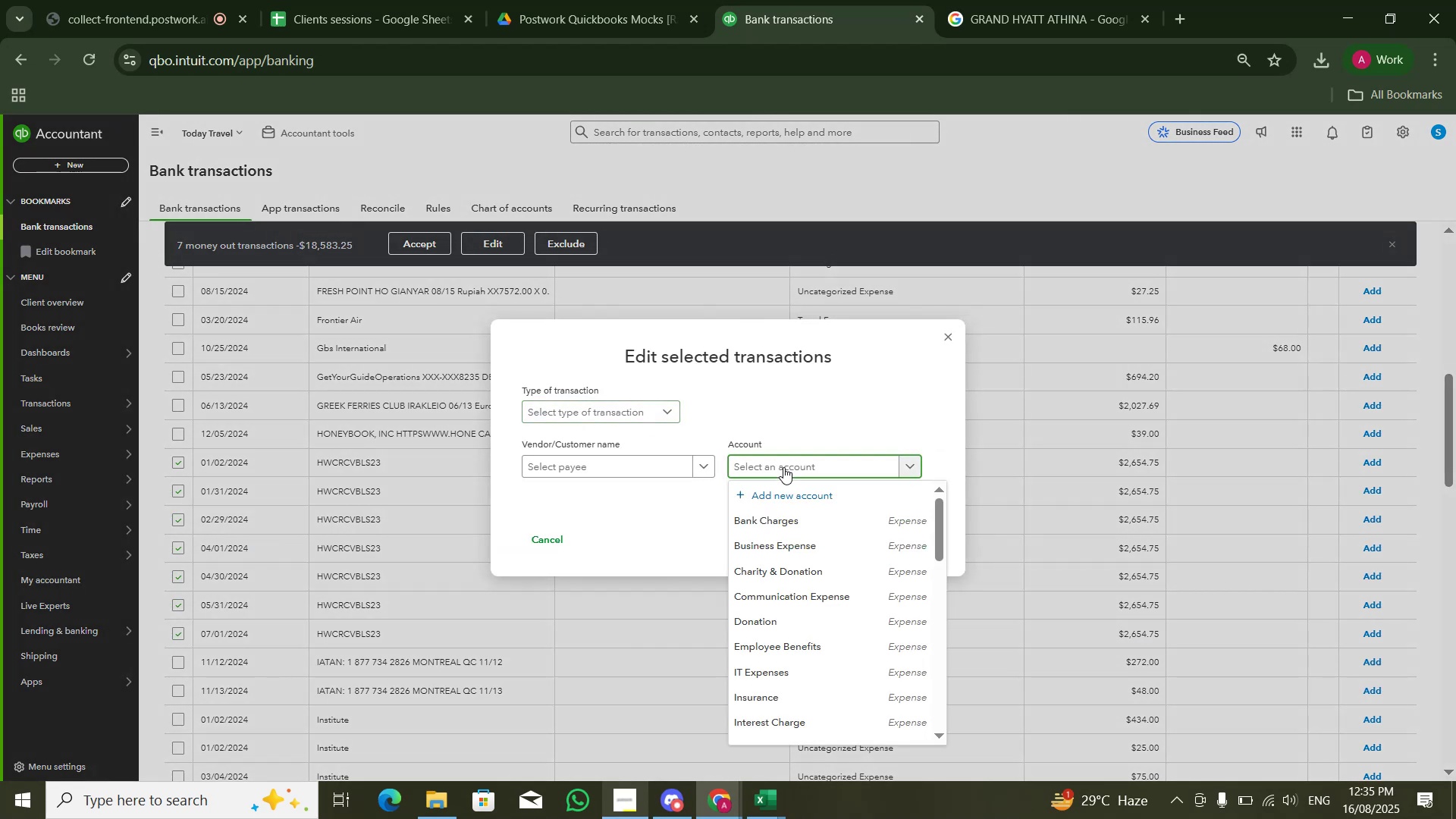 
type(co)
 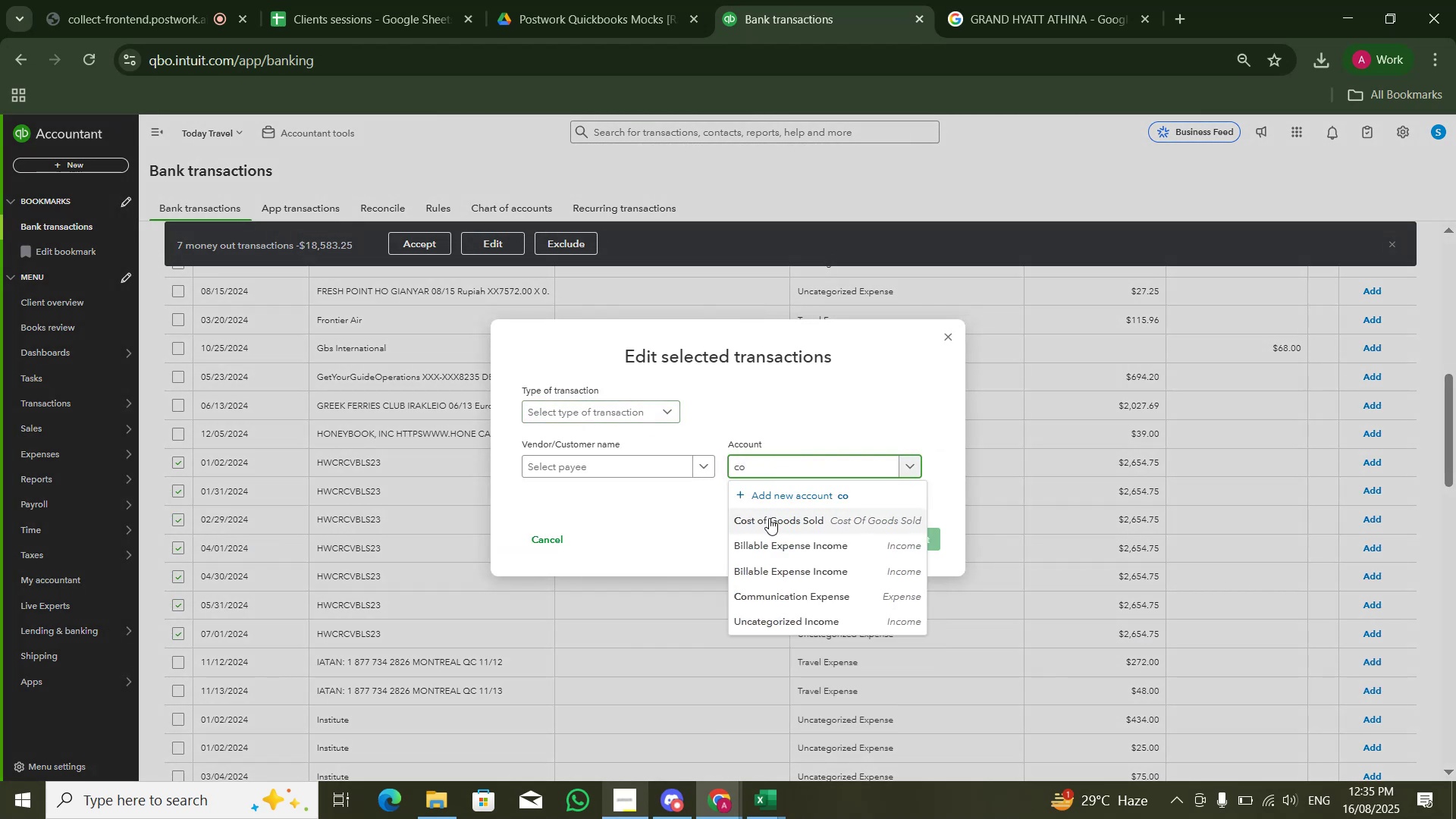 
left_click([768, 518])
 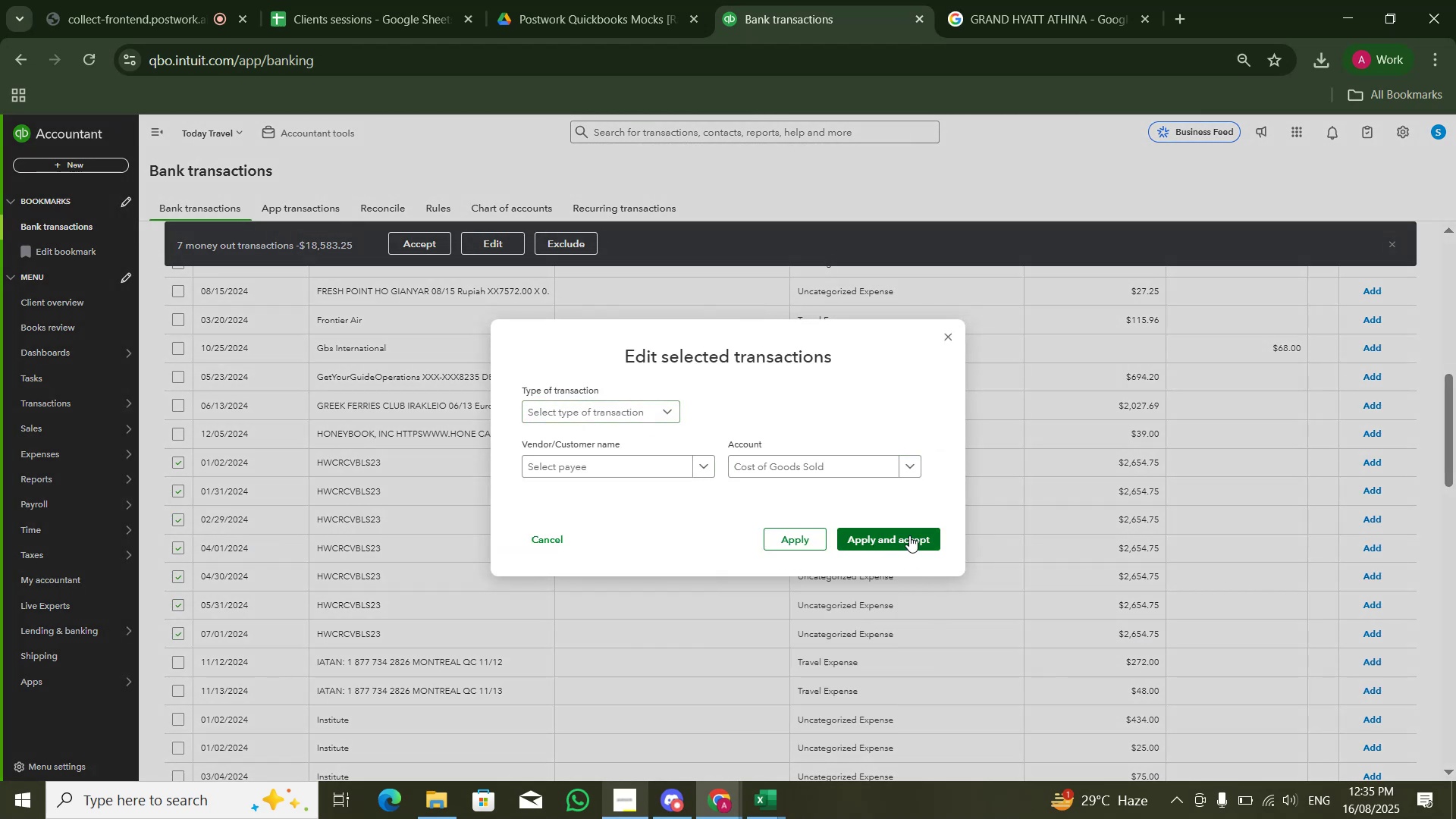 
left_click([912, 538])
 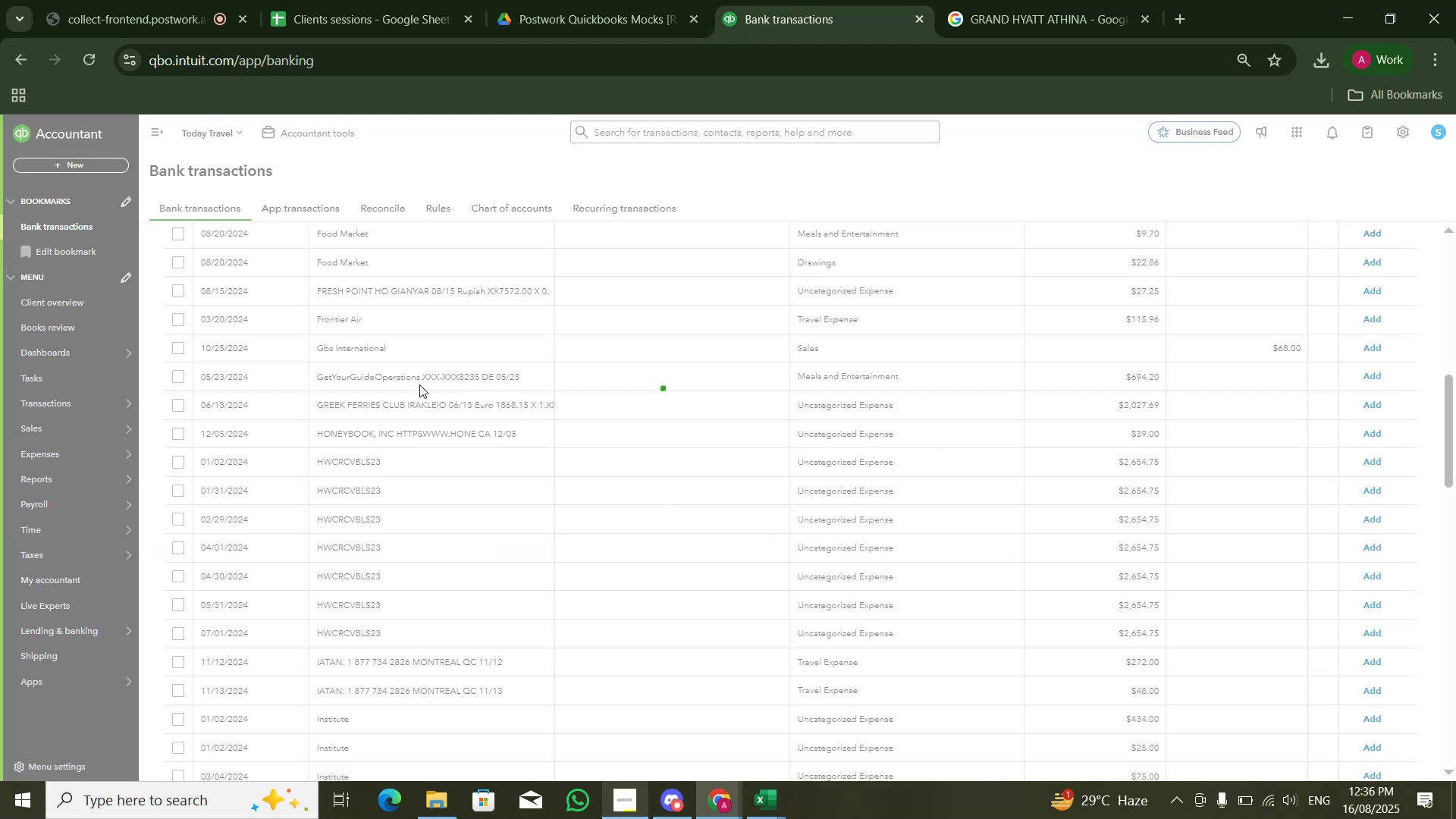 
scroll: coordinate [419, 391], scroll_direction: up, amount: 3.0
 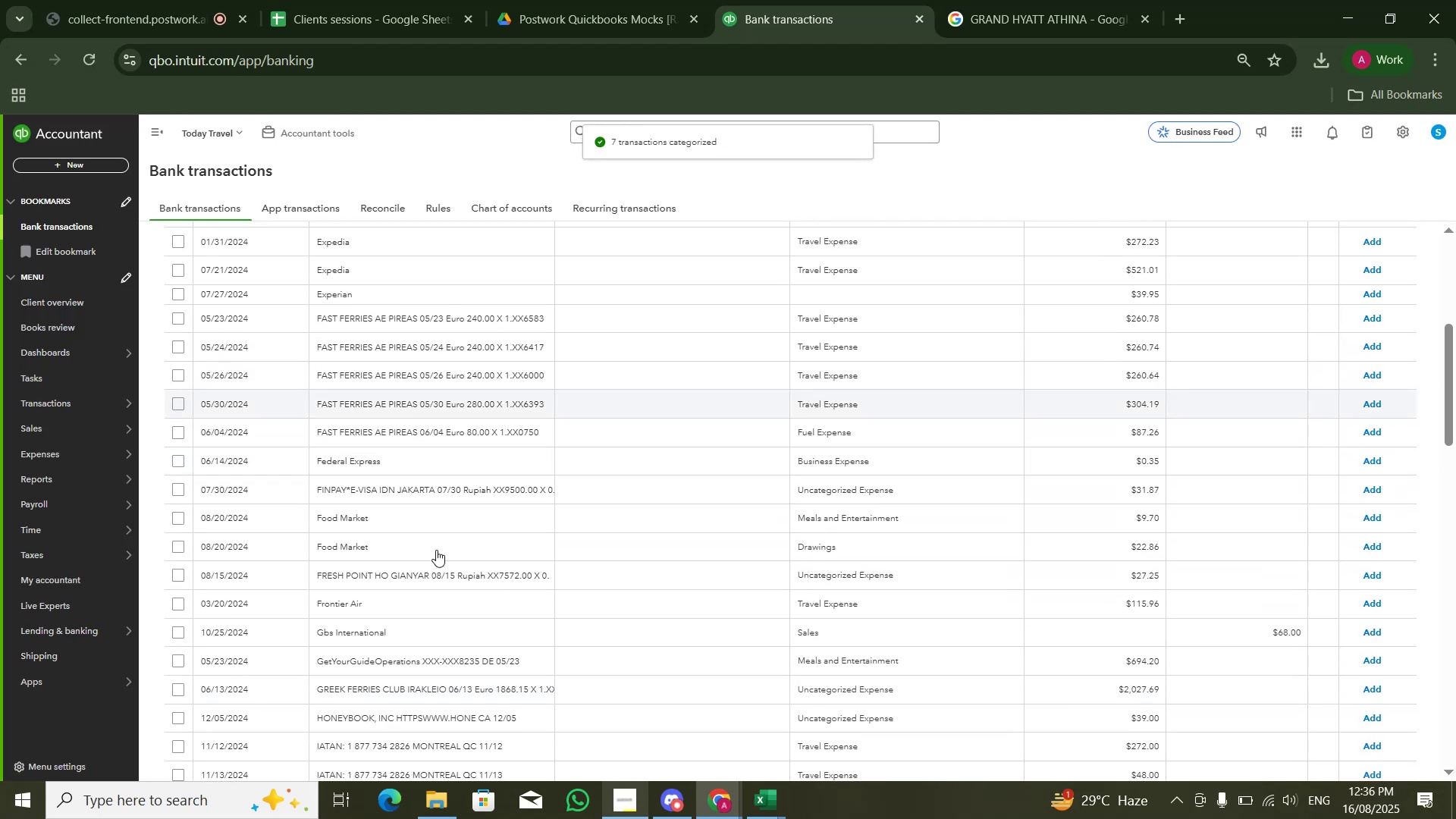 
mouse_move([398, 522])
 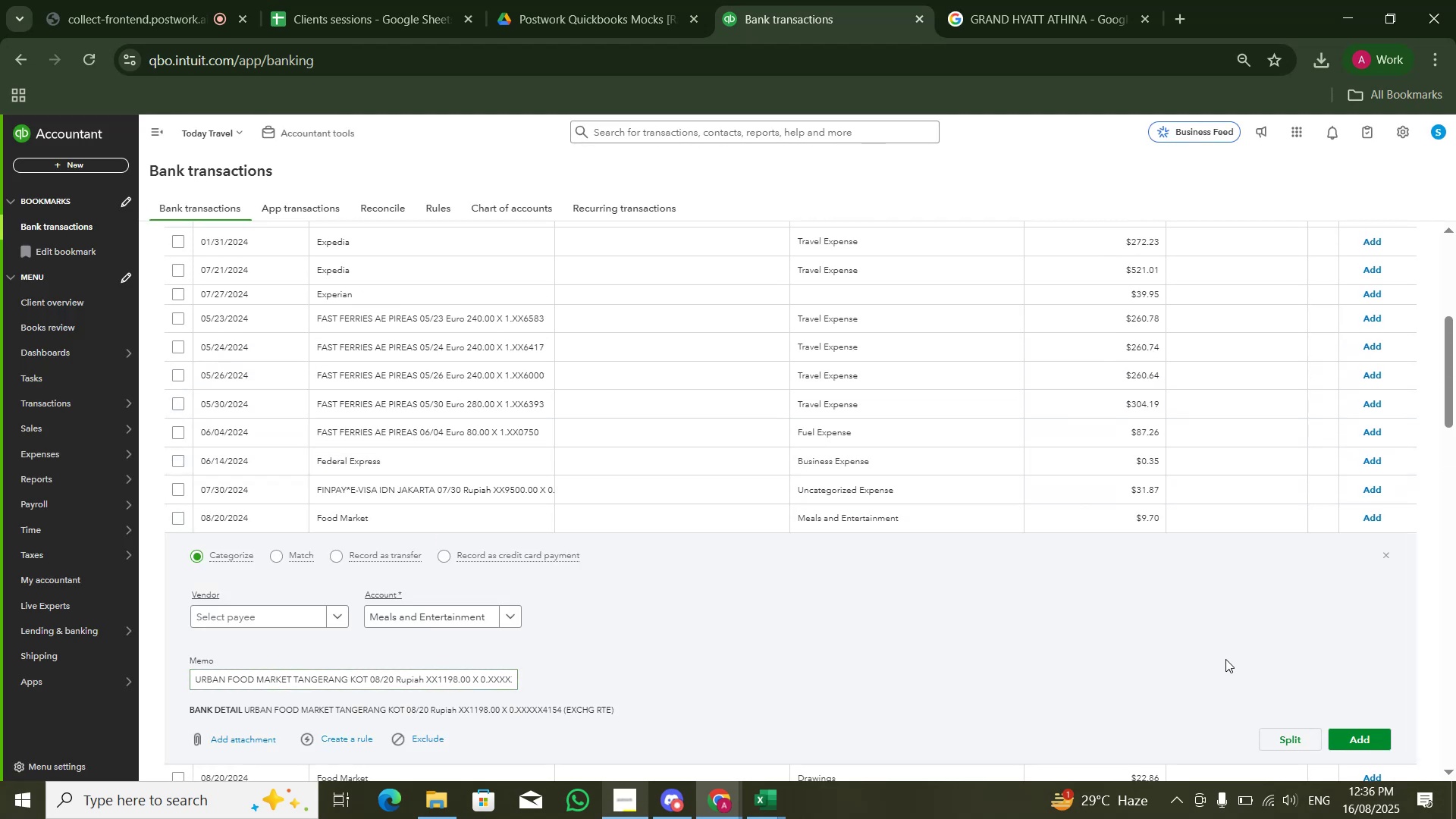 
left_click([1363, 731])
 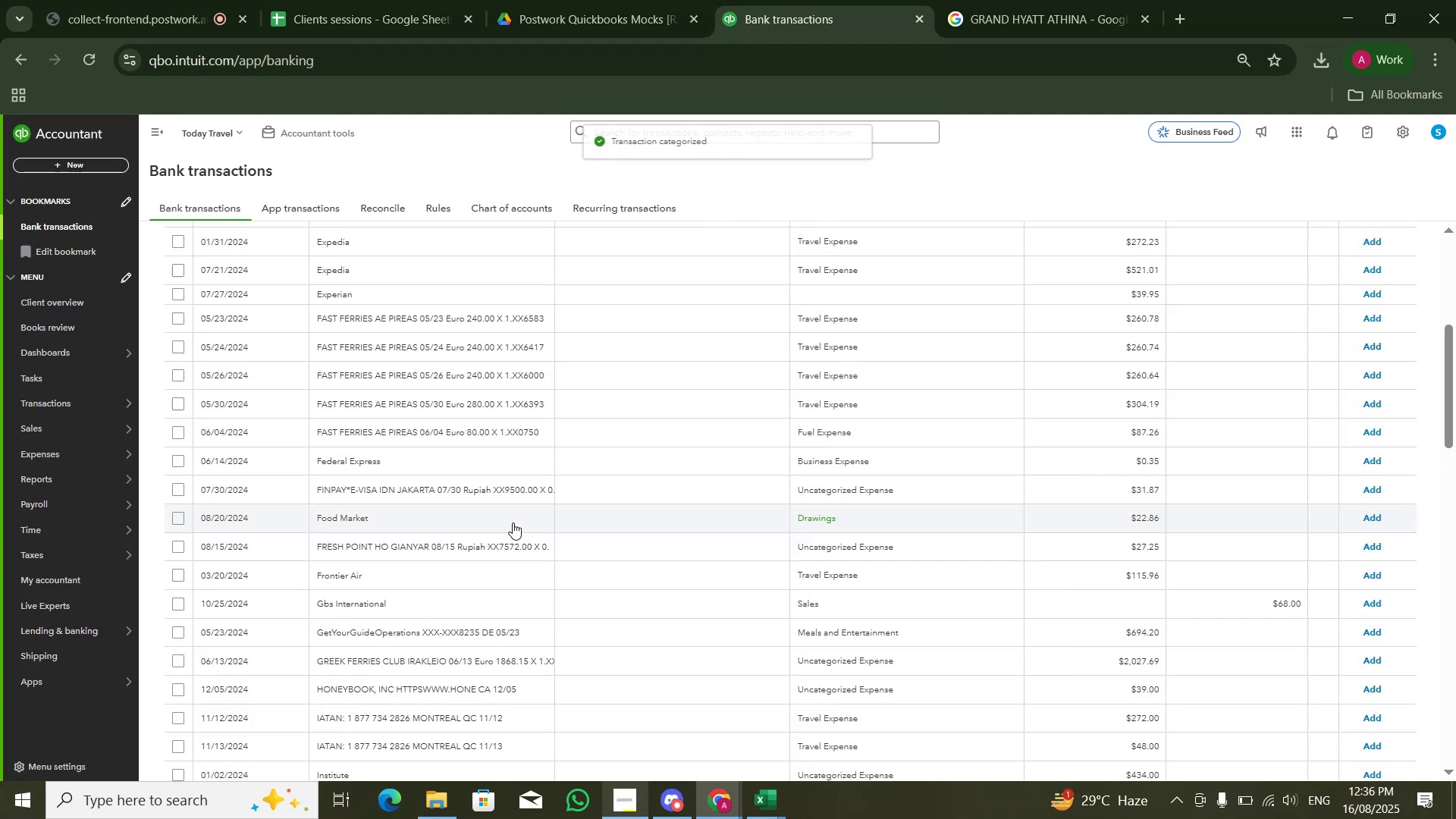 
left_click([512, 522])
 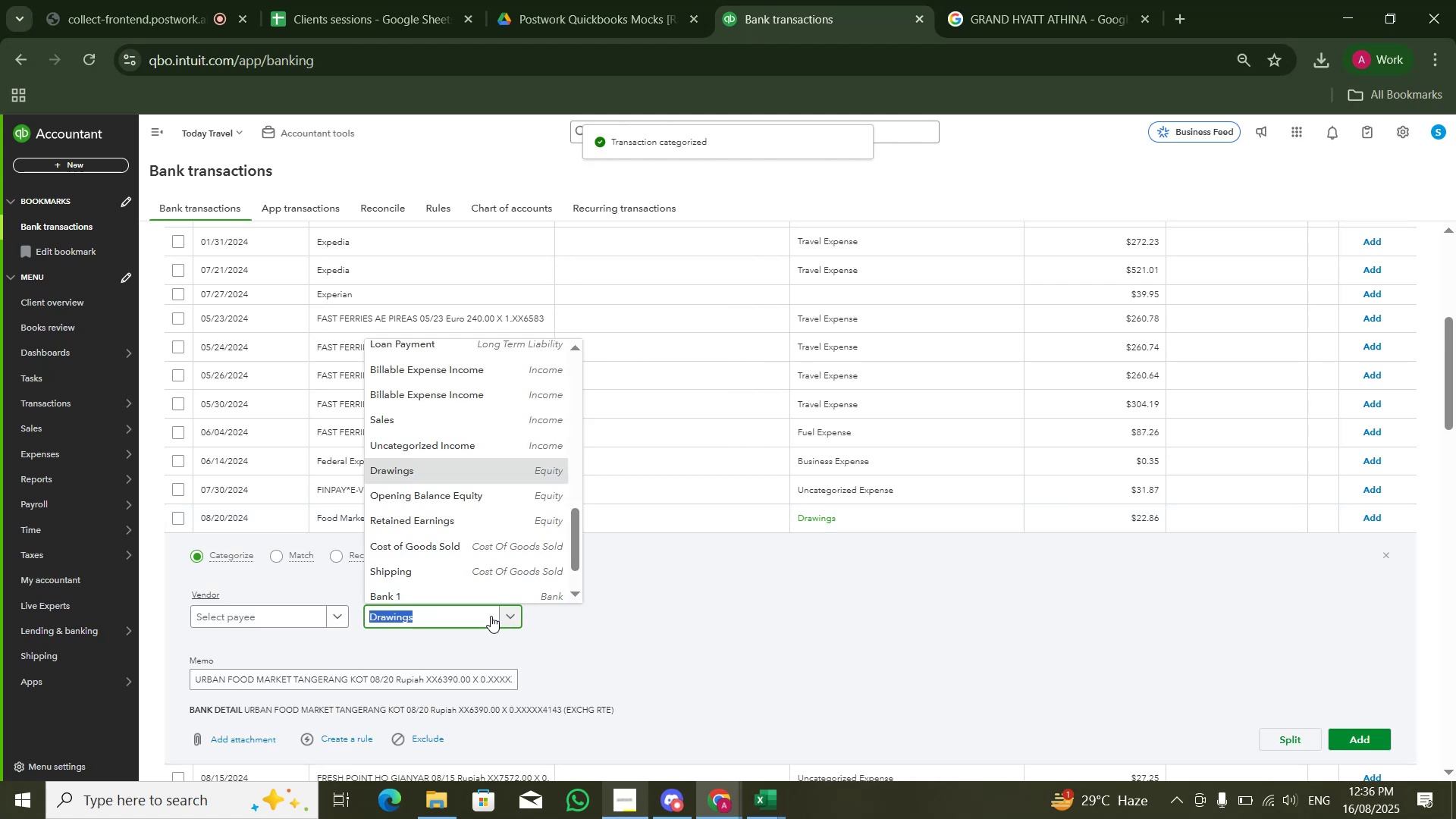 
type(mea)
 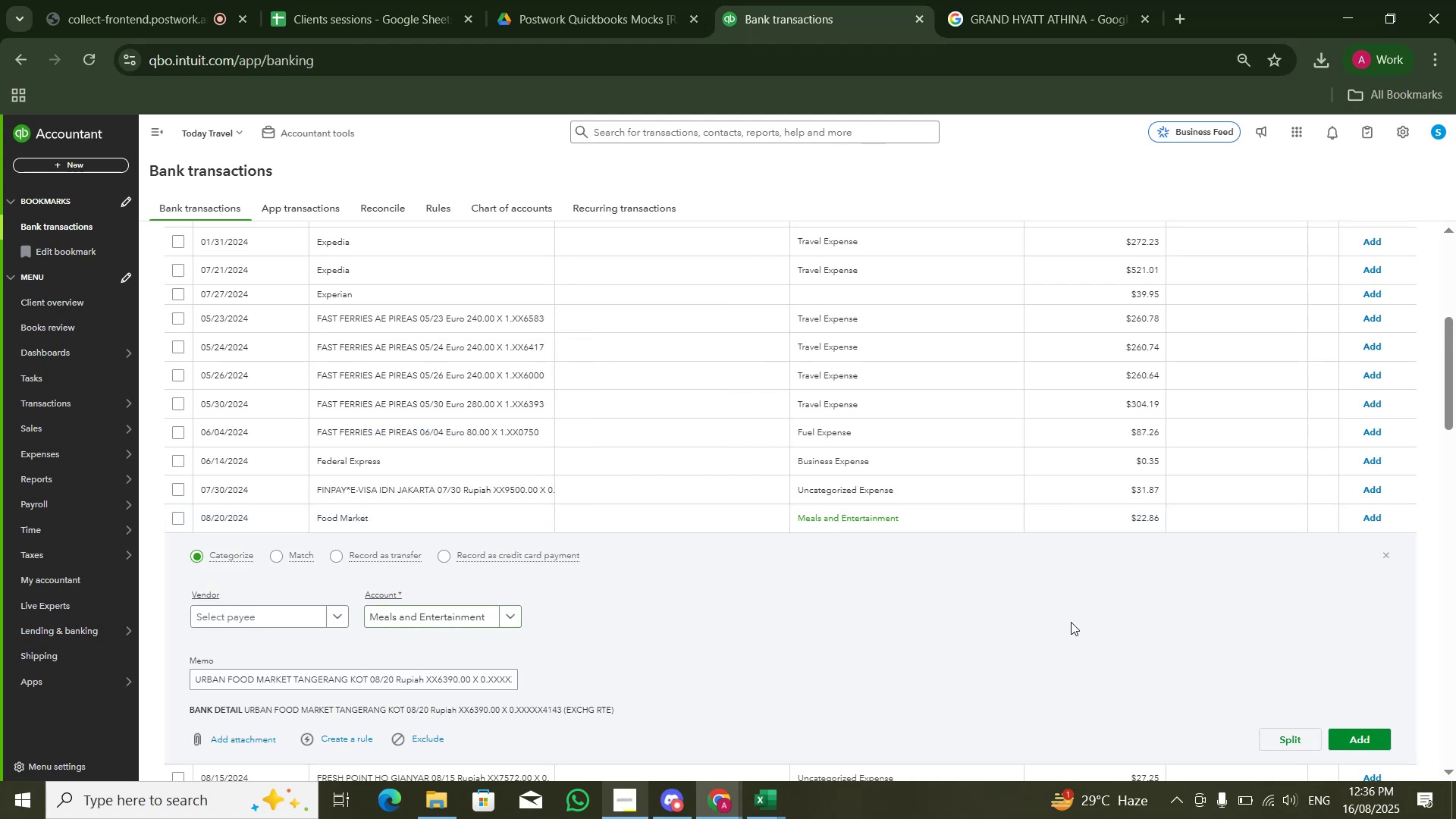 
left_click([1331, 737])
 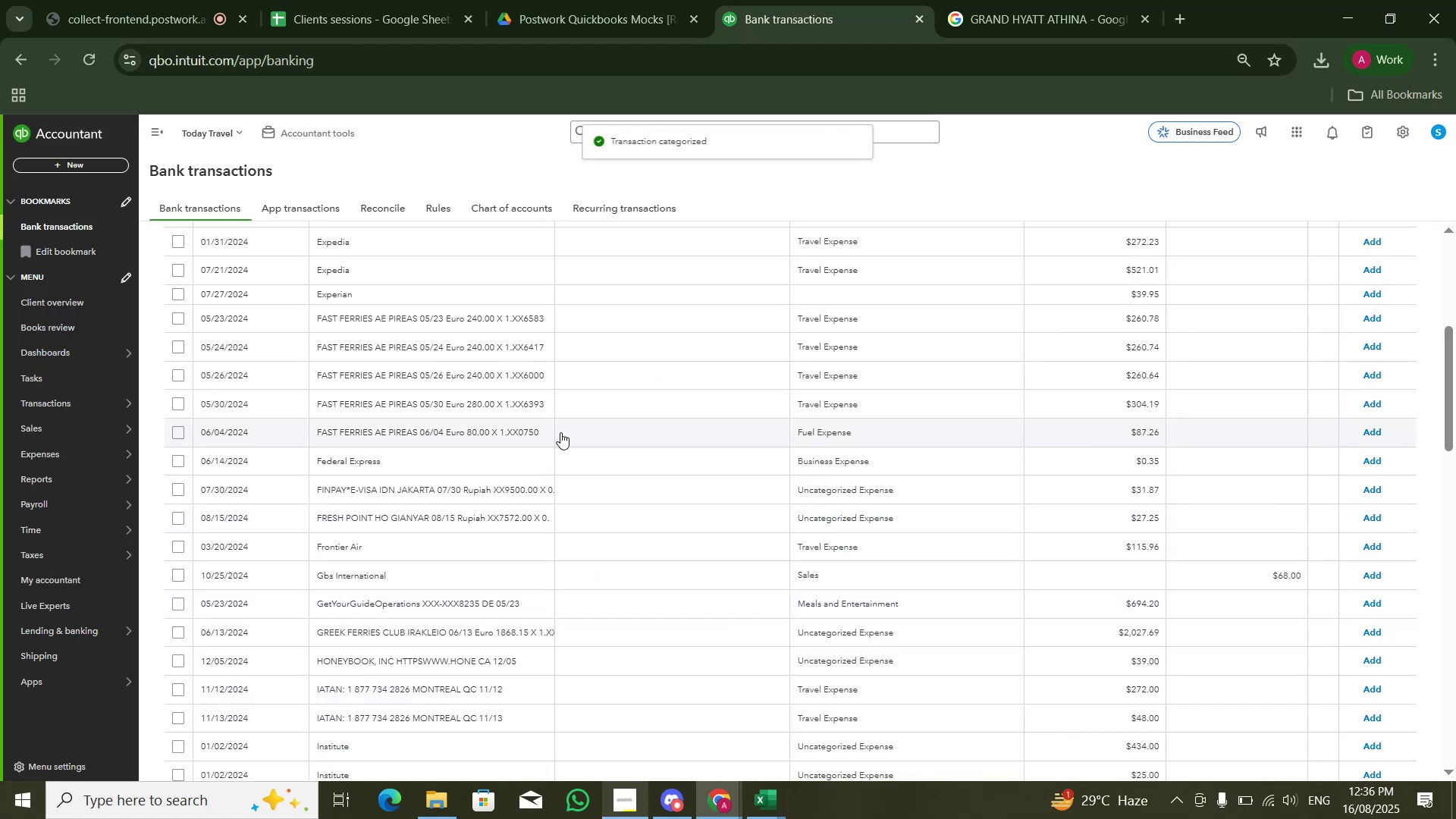 
scroll: coordinate [560, 431], scroll_direction: up, amount: 5.0
 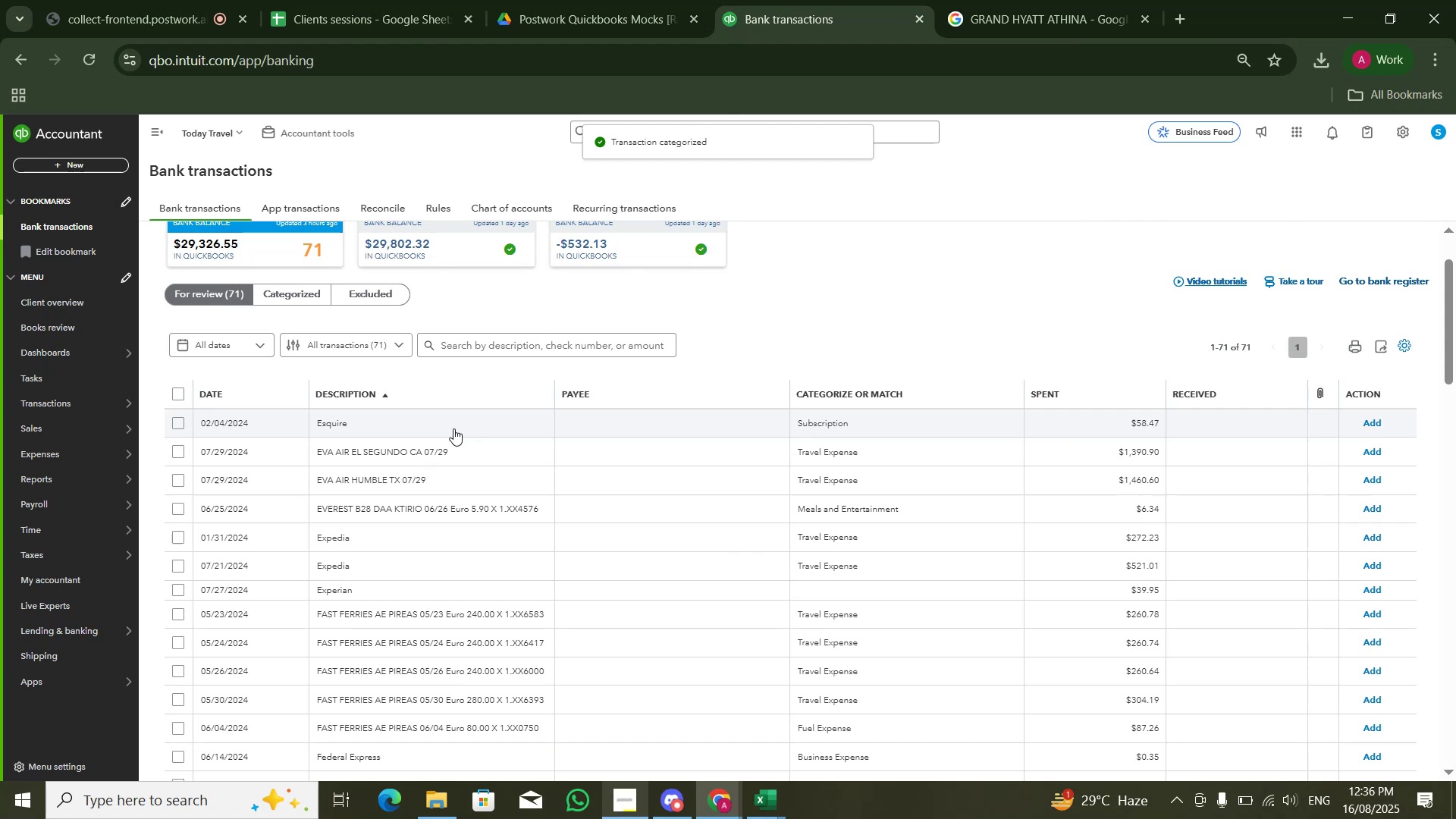 
left_click([453, 428])
 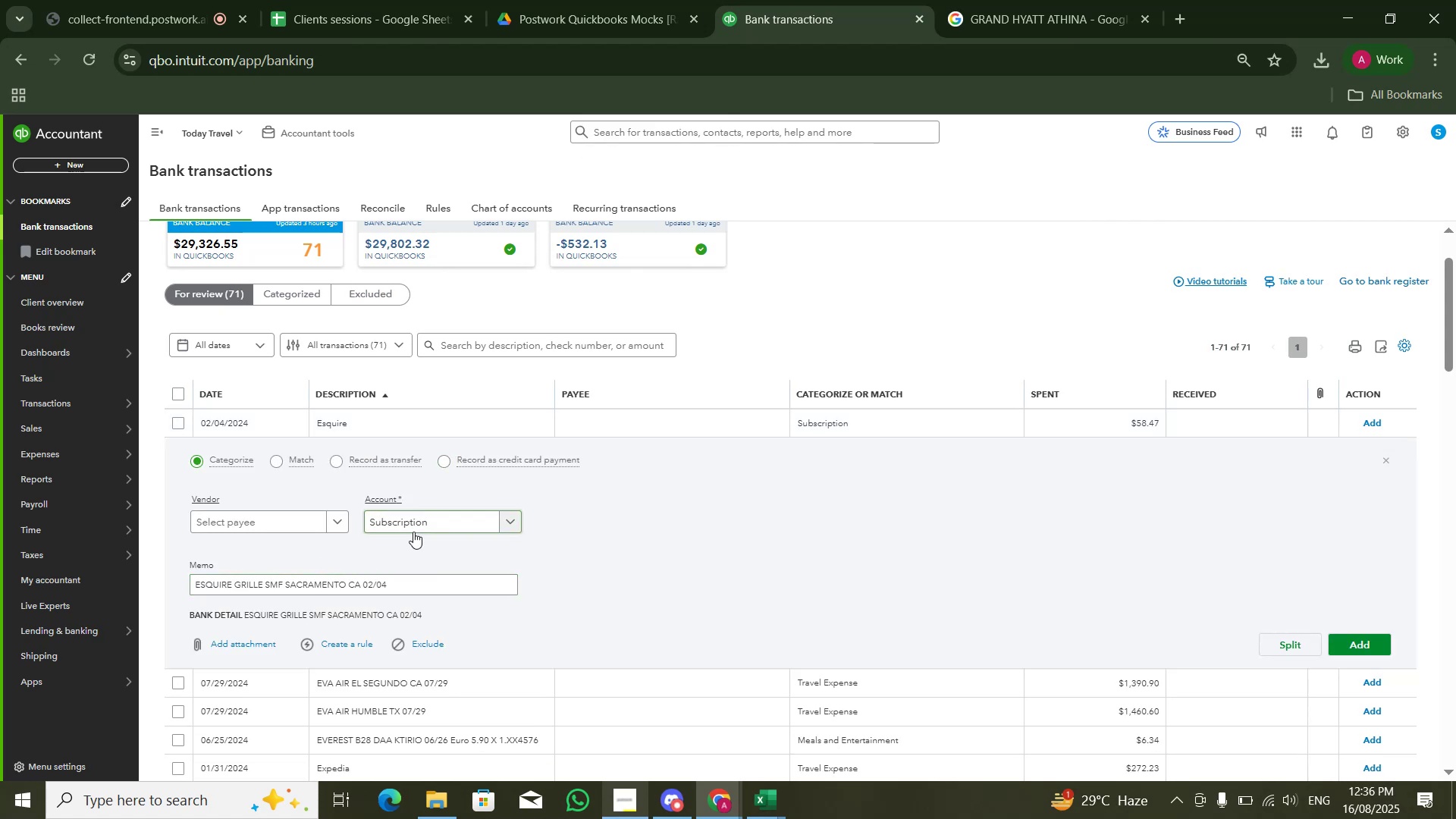 
double_click([427, 522])
 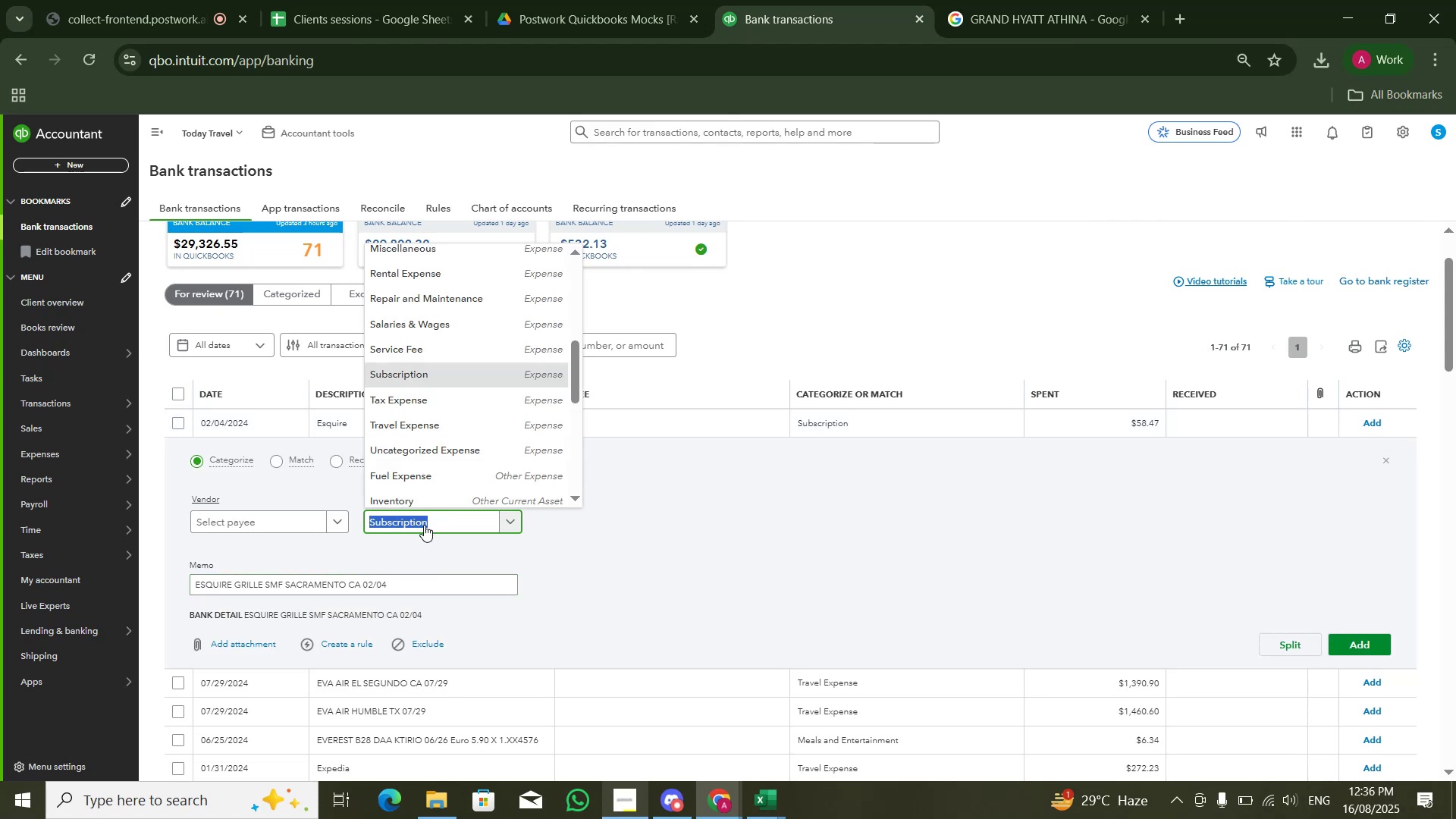 
double_click([394, 582])
 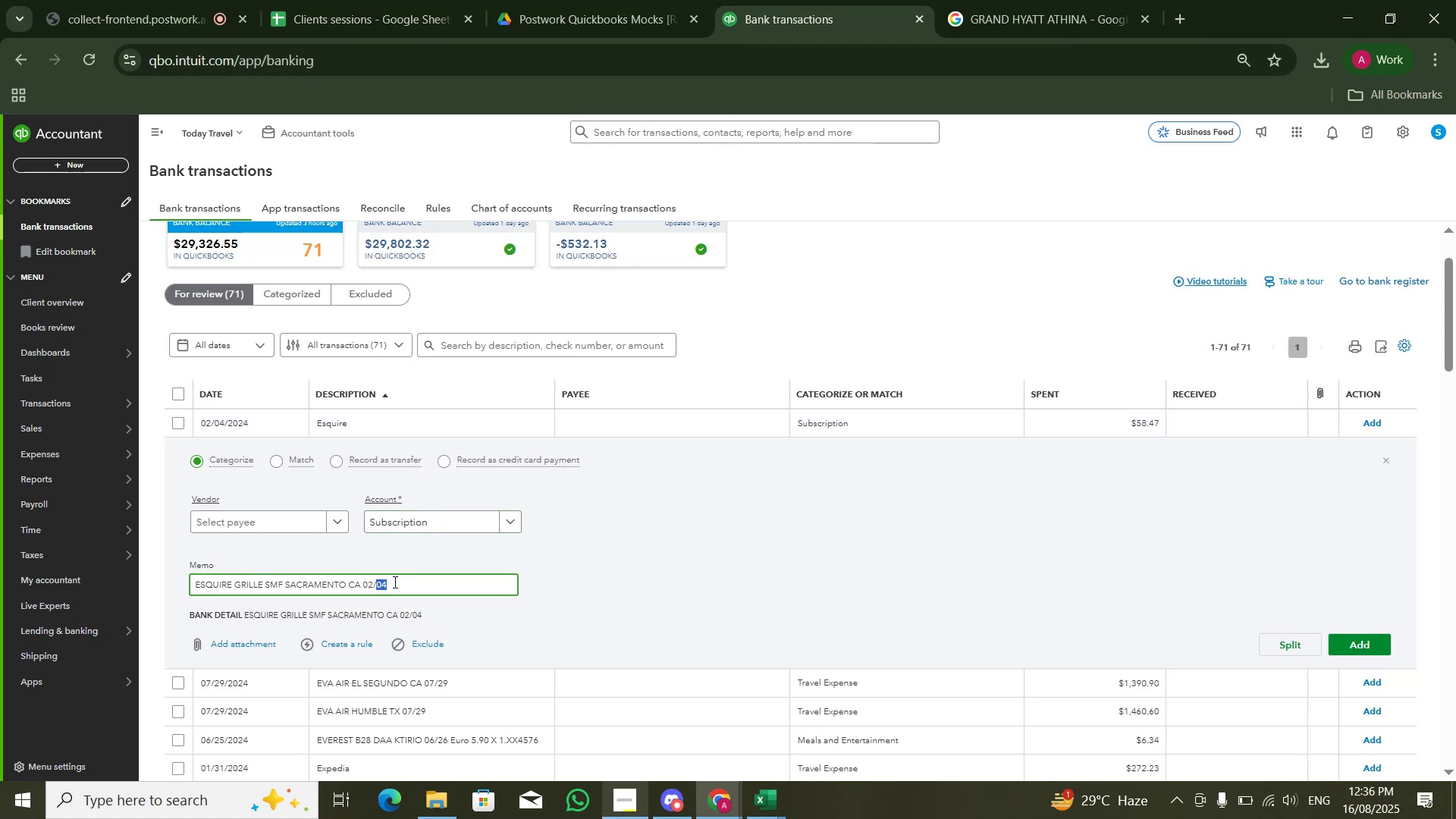 
key(Control+A)
 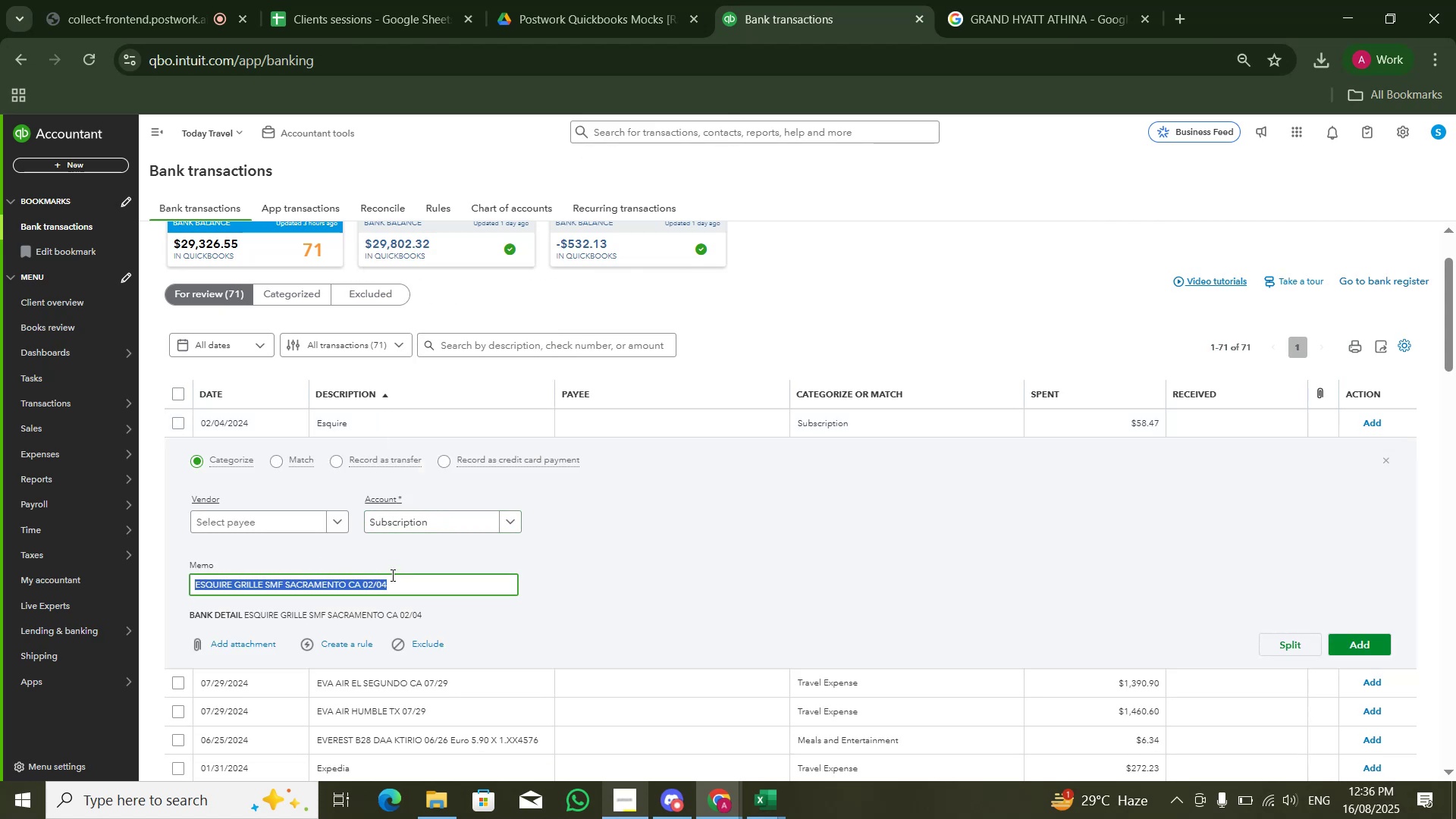 
key(Control+C)
 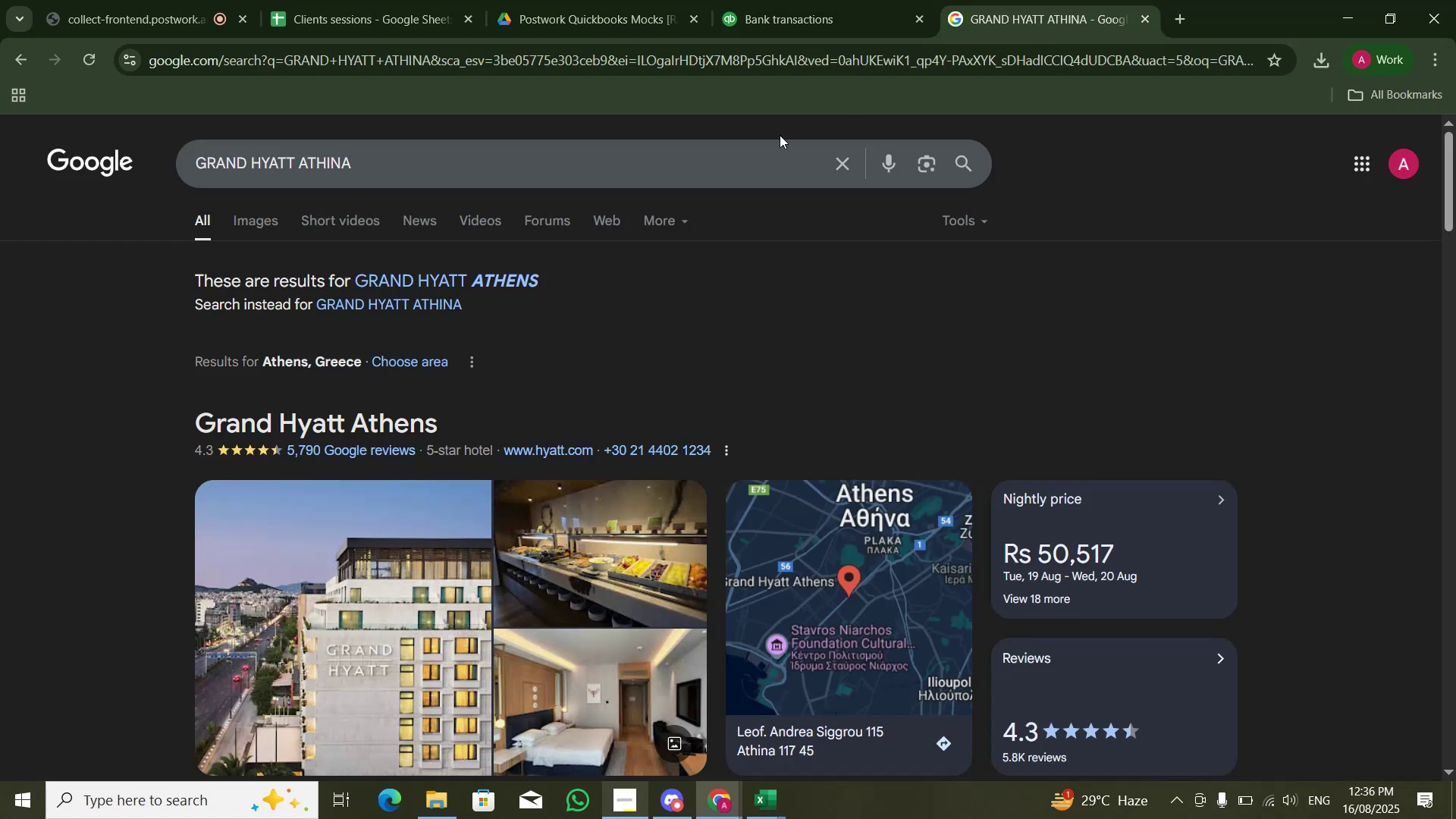 
double_click([704, 152])
 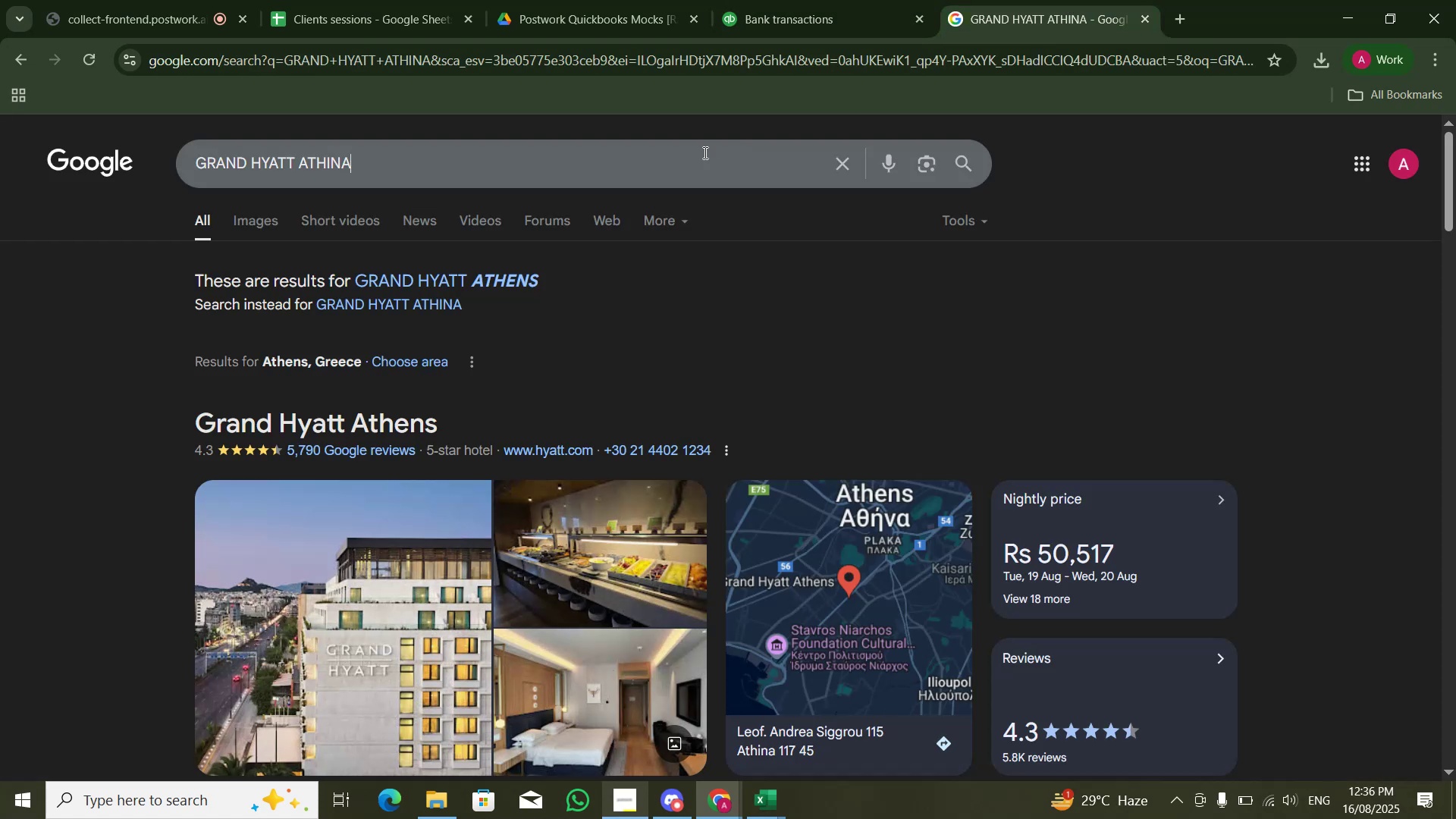 
key(Control+A)
 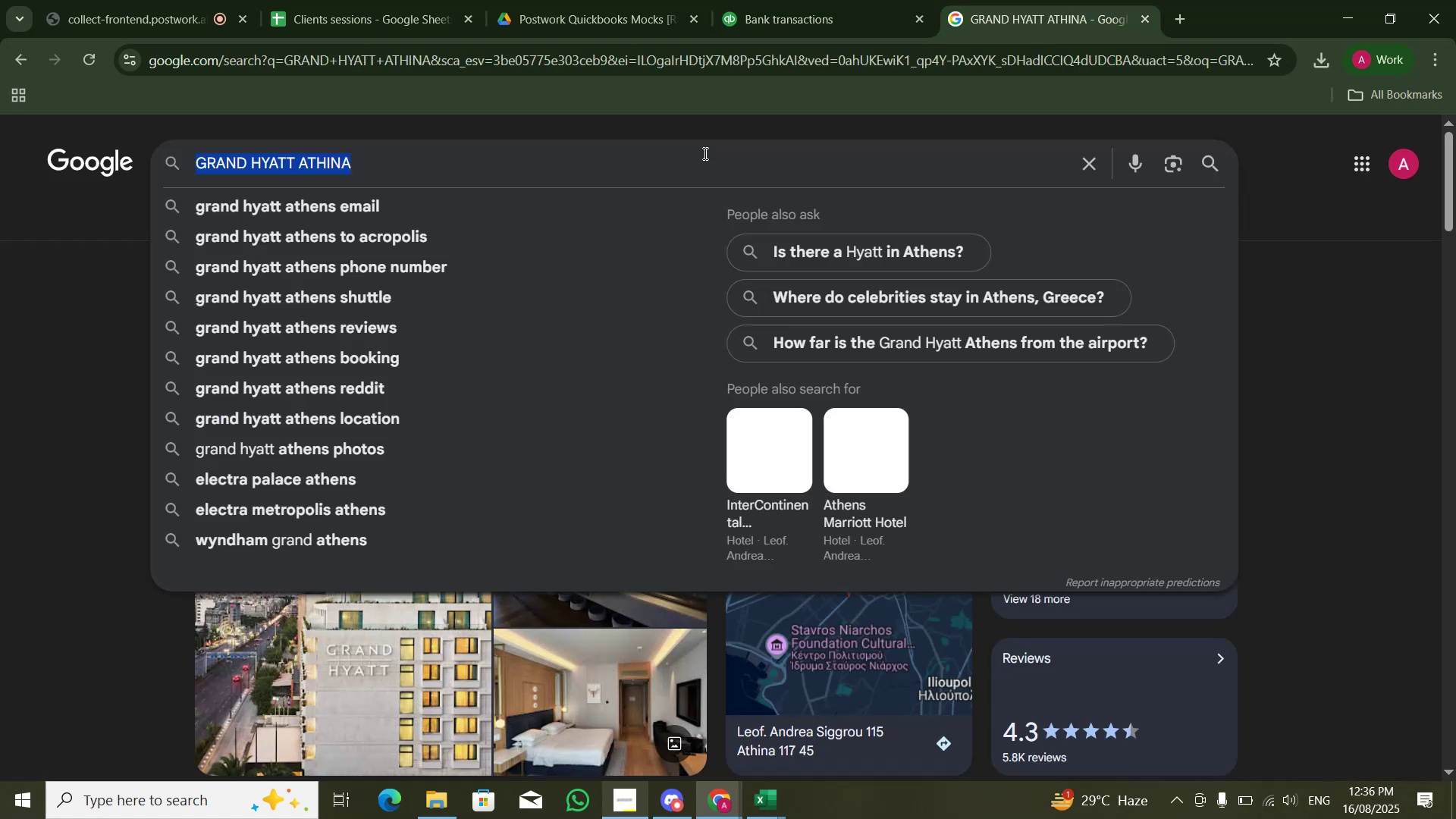 
key(Control+V)
 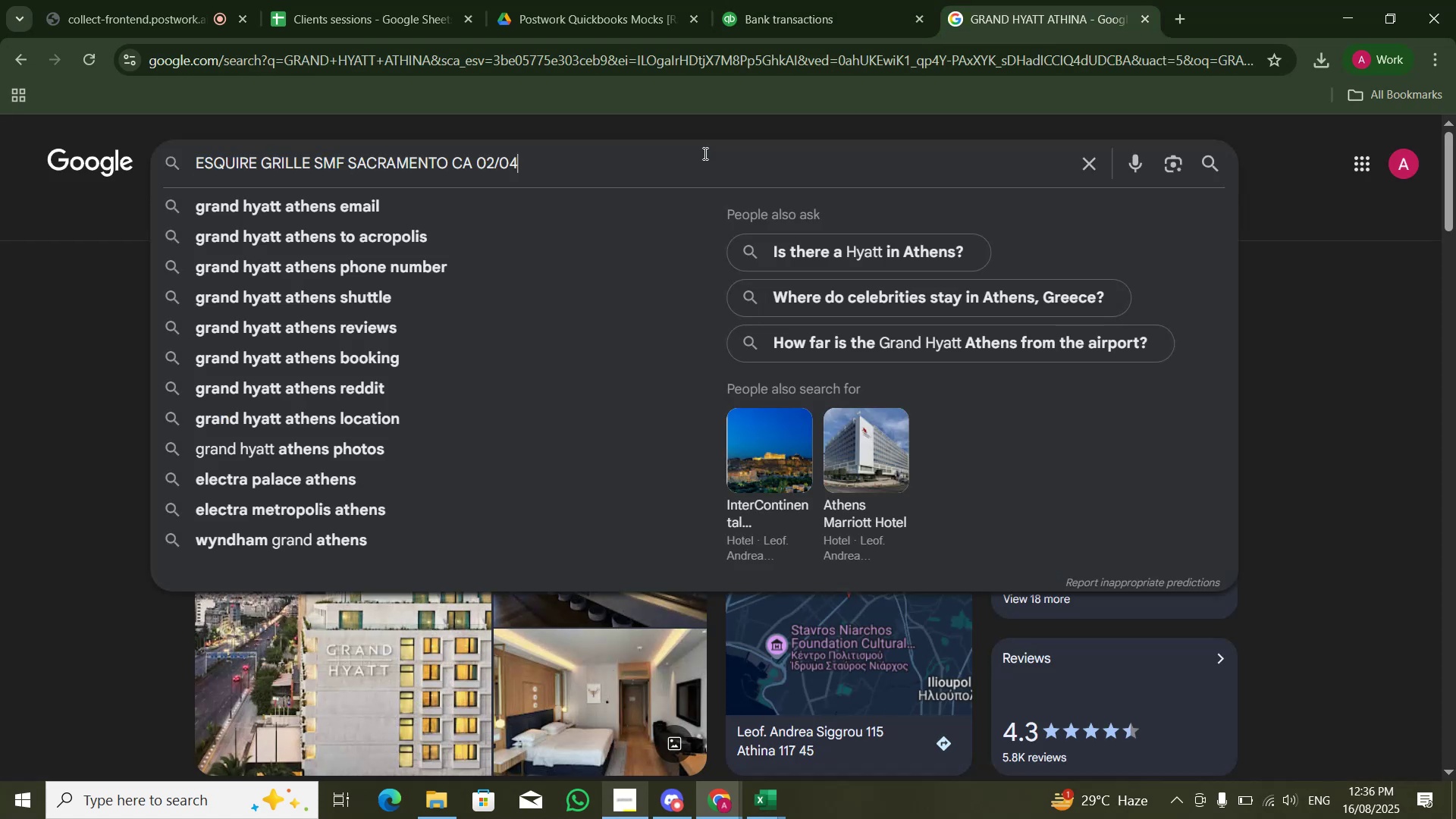 
key(NumpadEnter)
 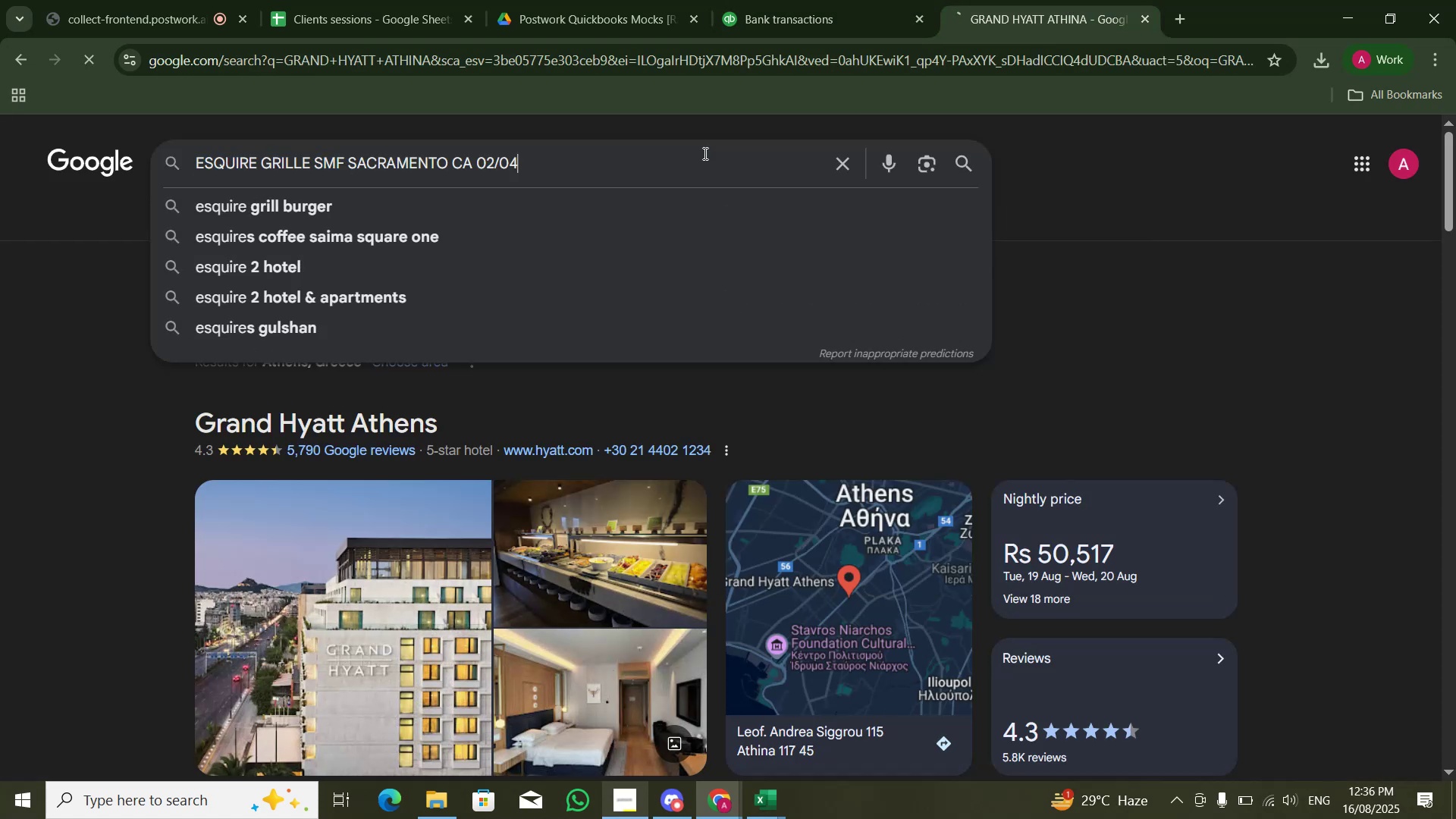 
key(NumpadEnter)
 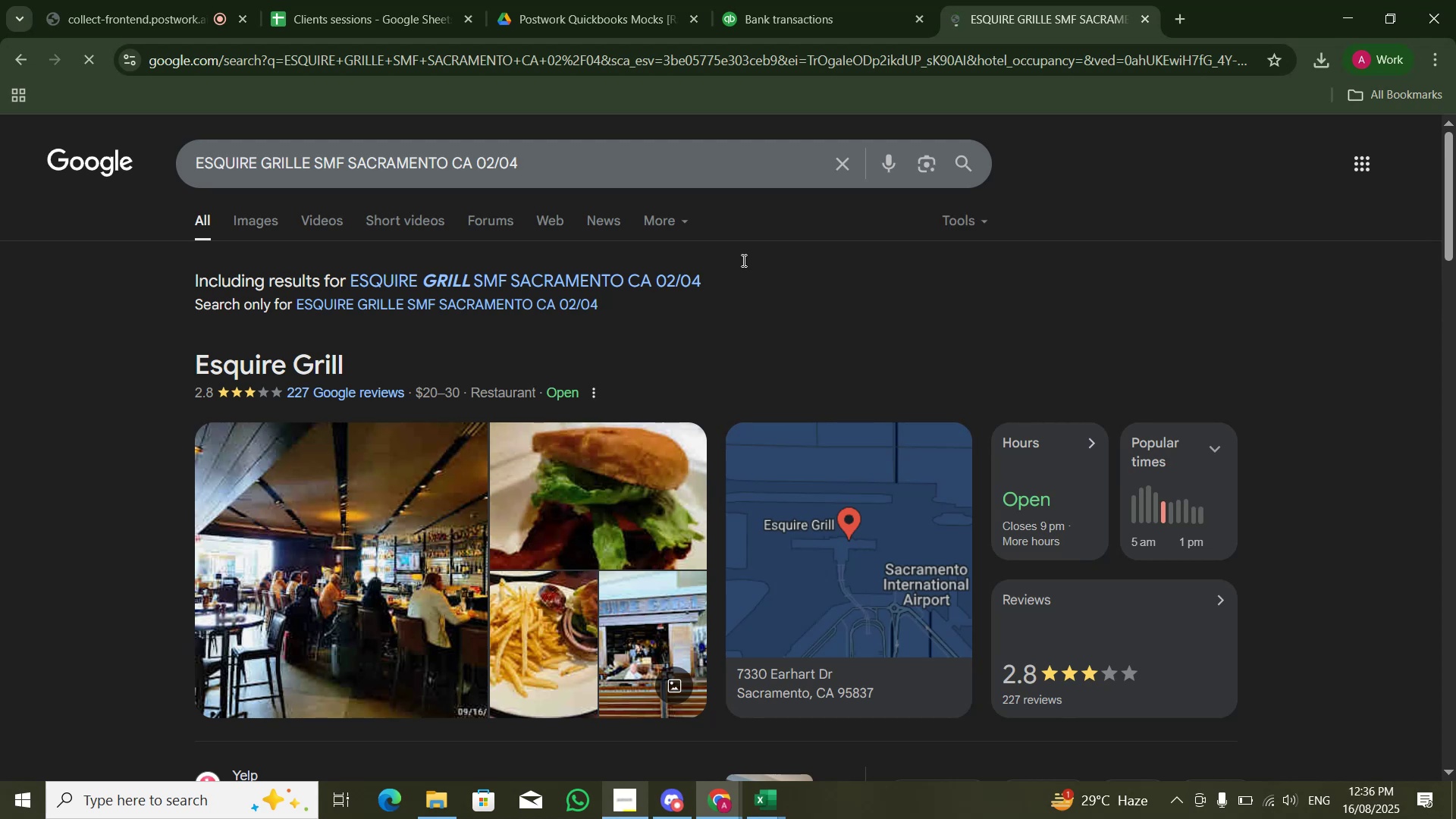 
scroll: coordinate [891, 12], scroll_direction: down, amount: 1.0
 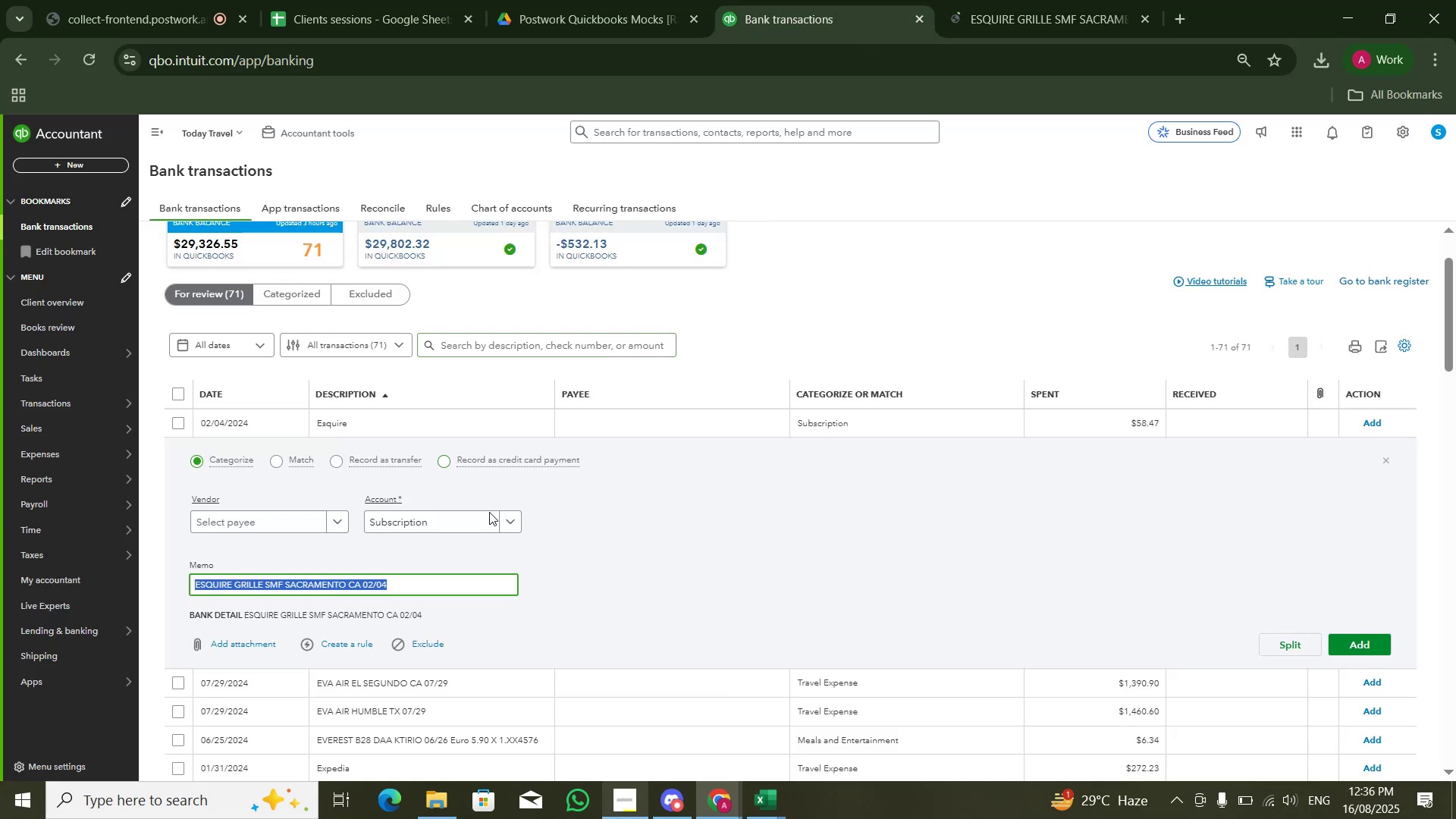 
left_click([466, 533])
 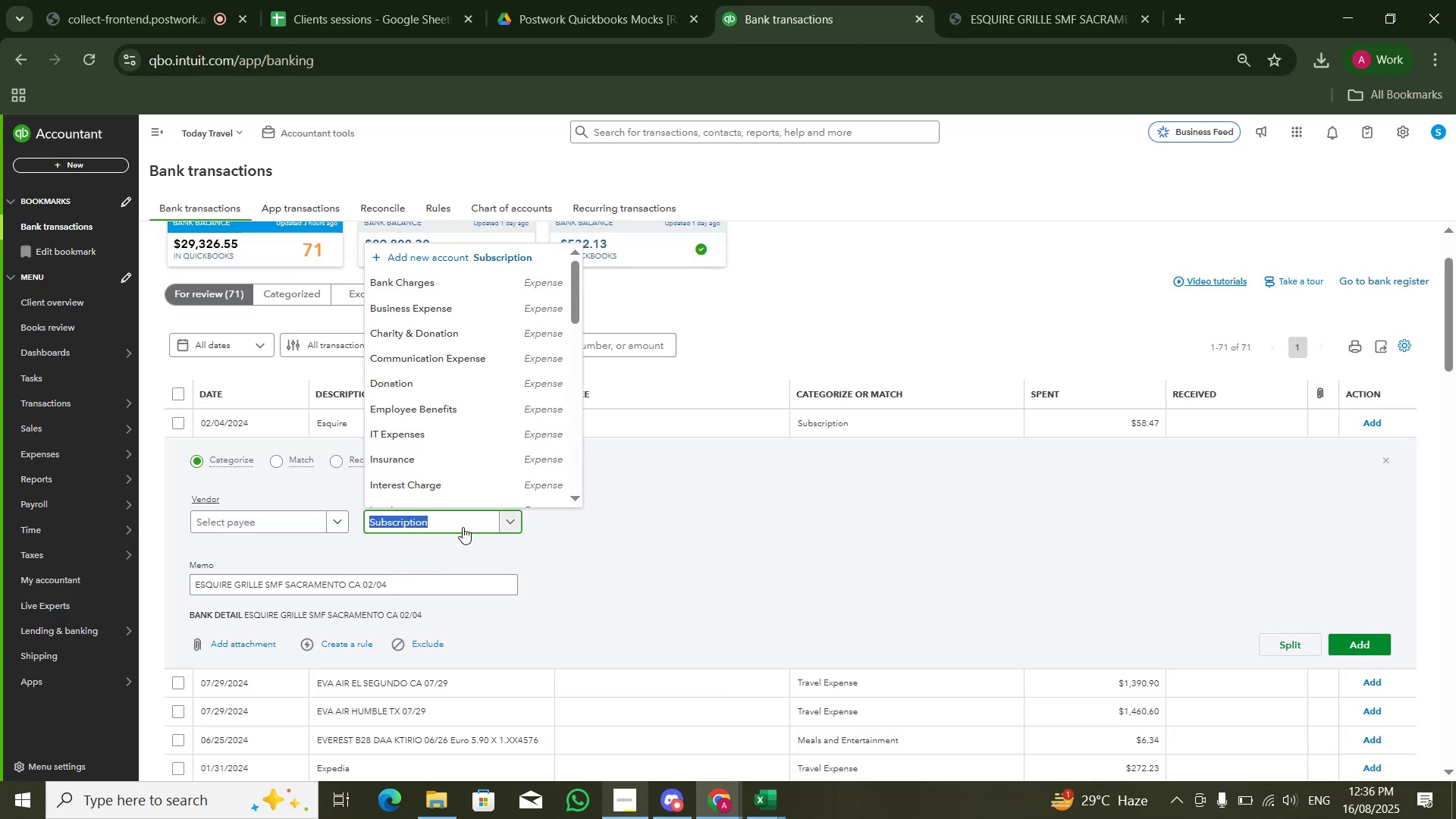 
type(mea)
 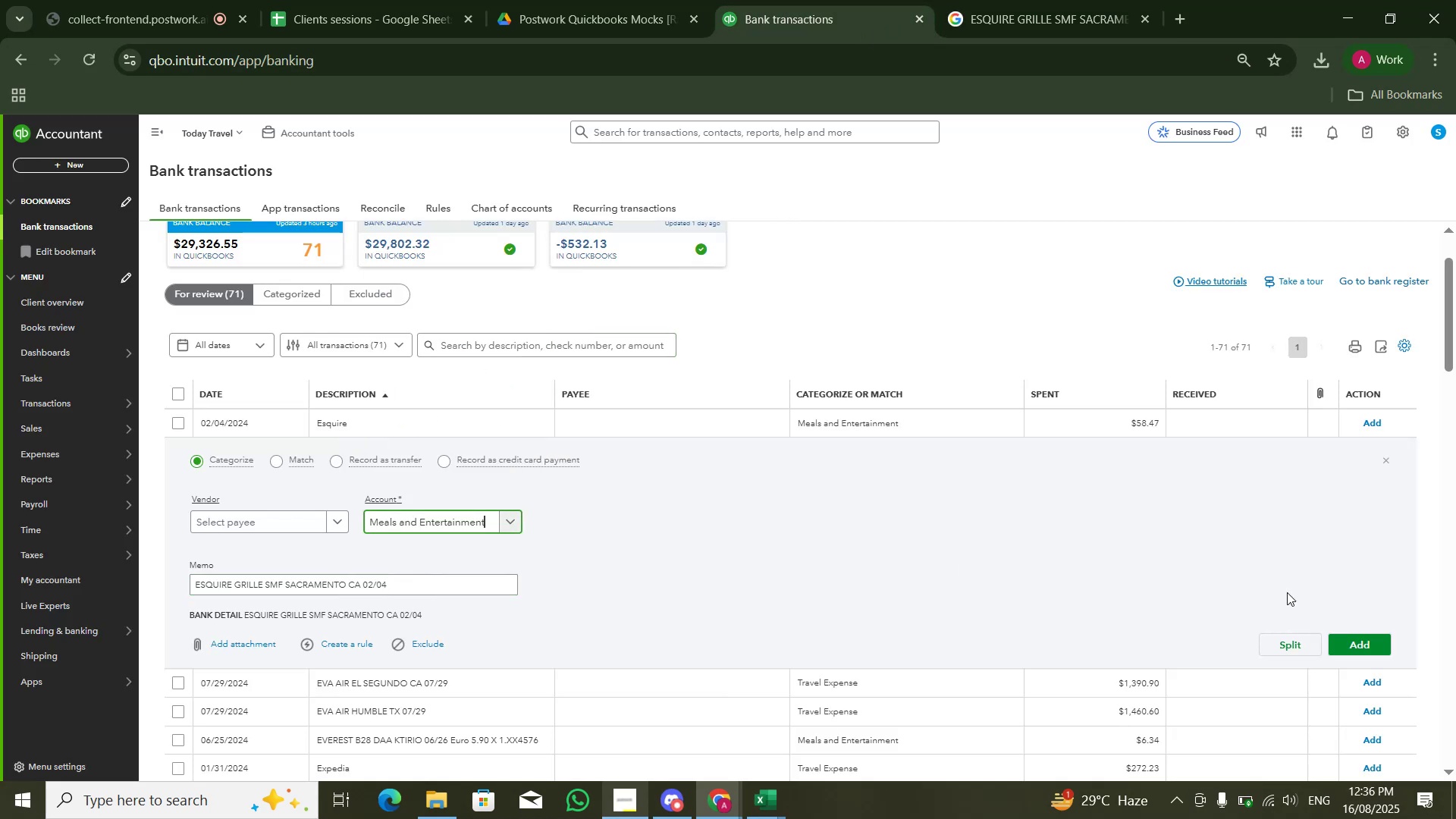 
left_click([1342, 642])
 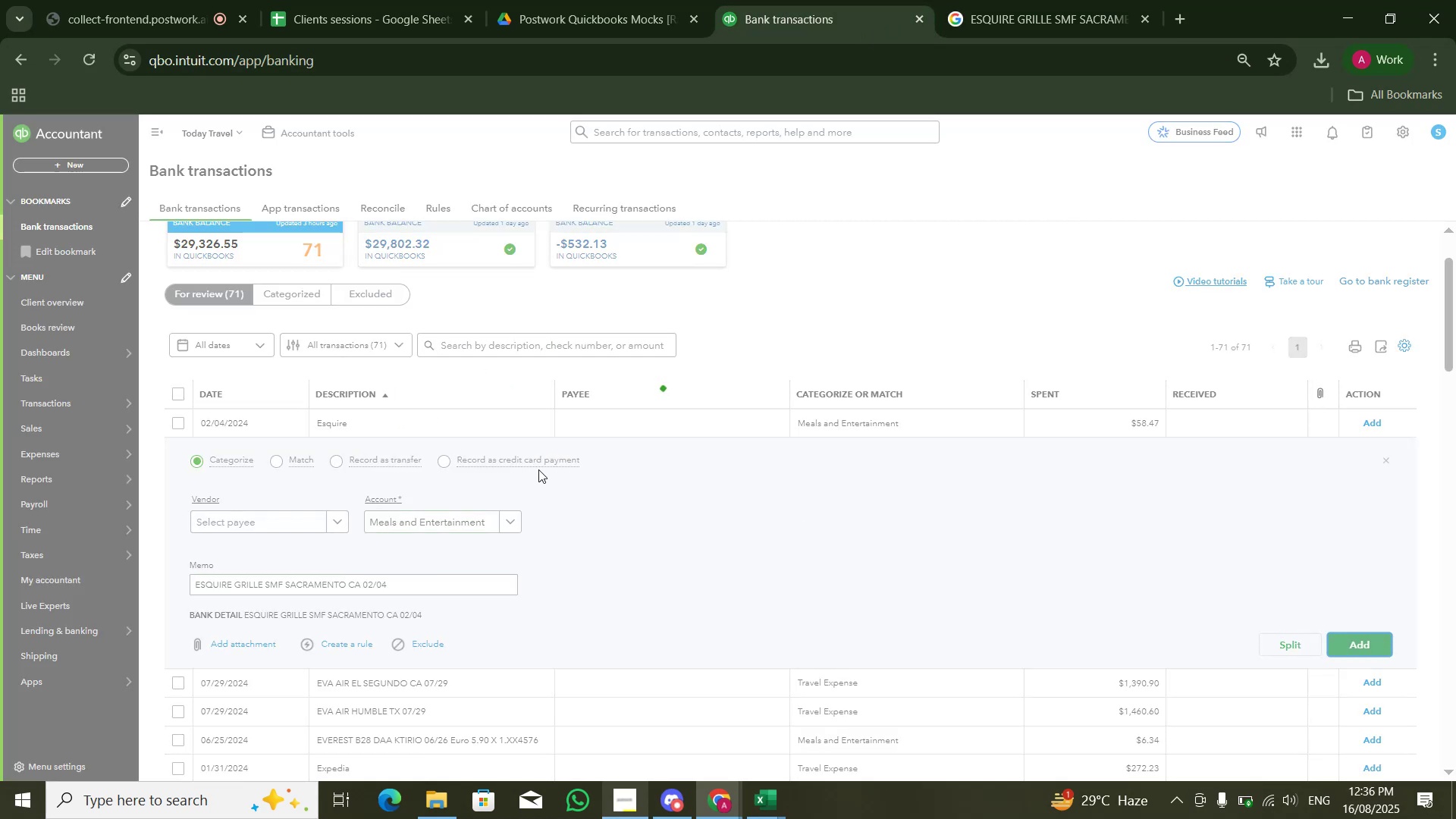 
mouse_move([431, 448])
 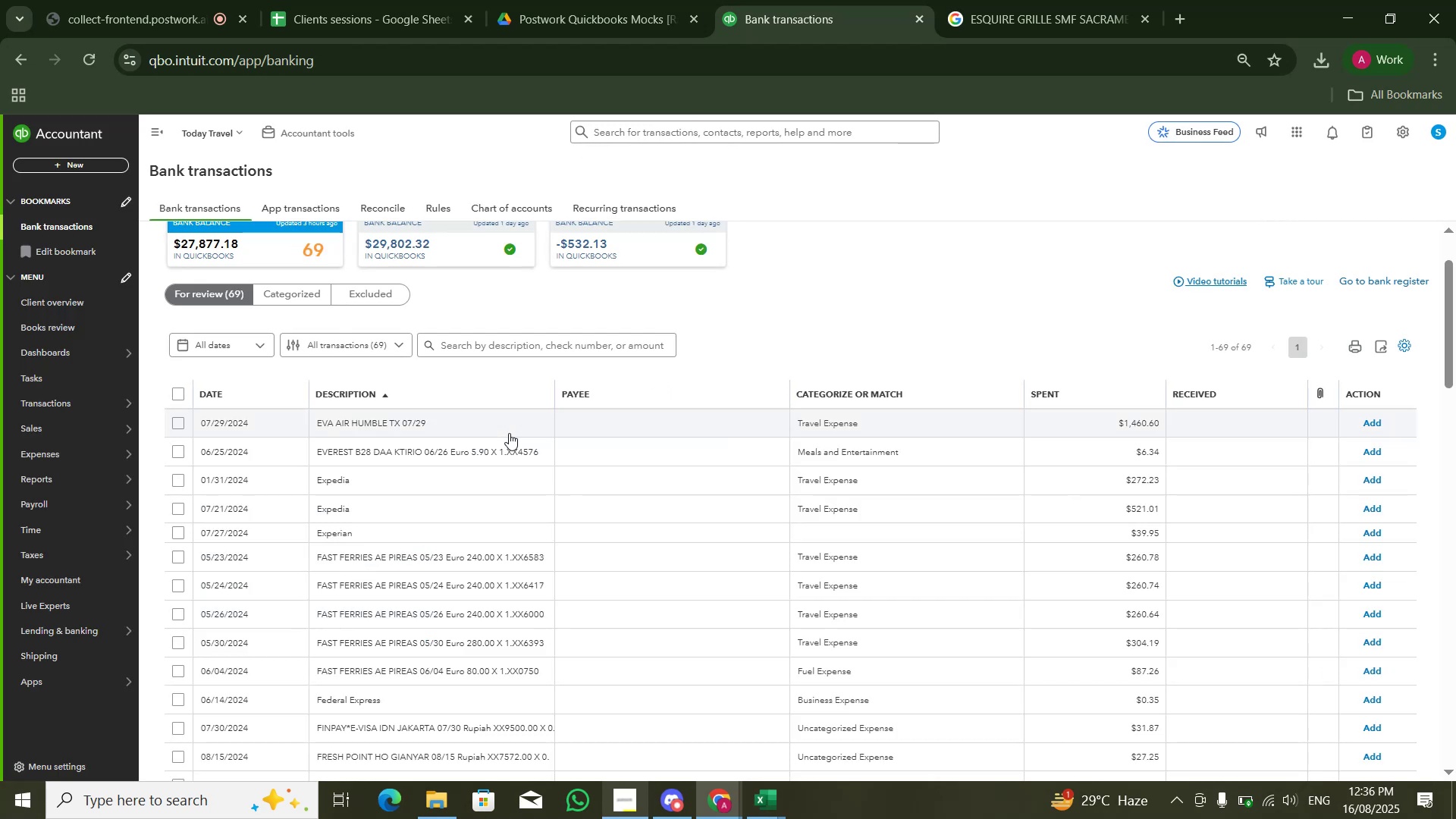 
left_click([1333, 646])
 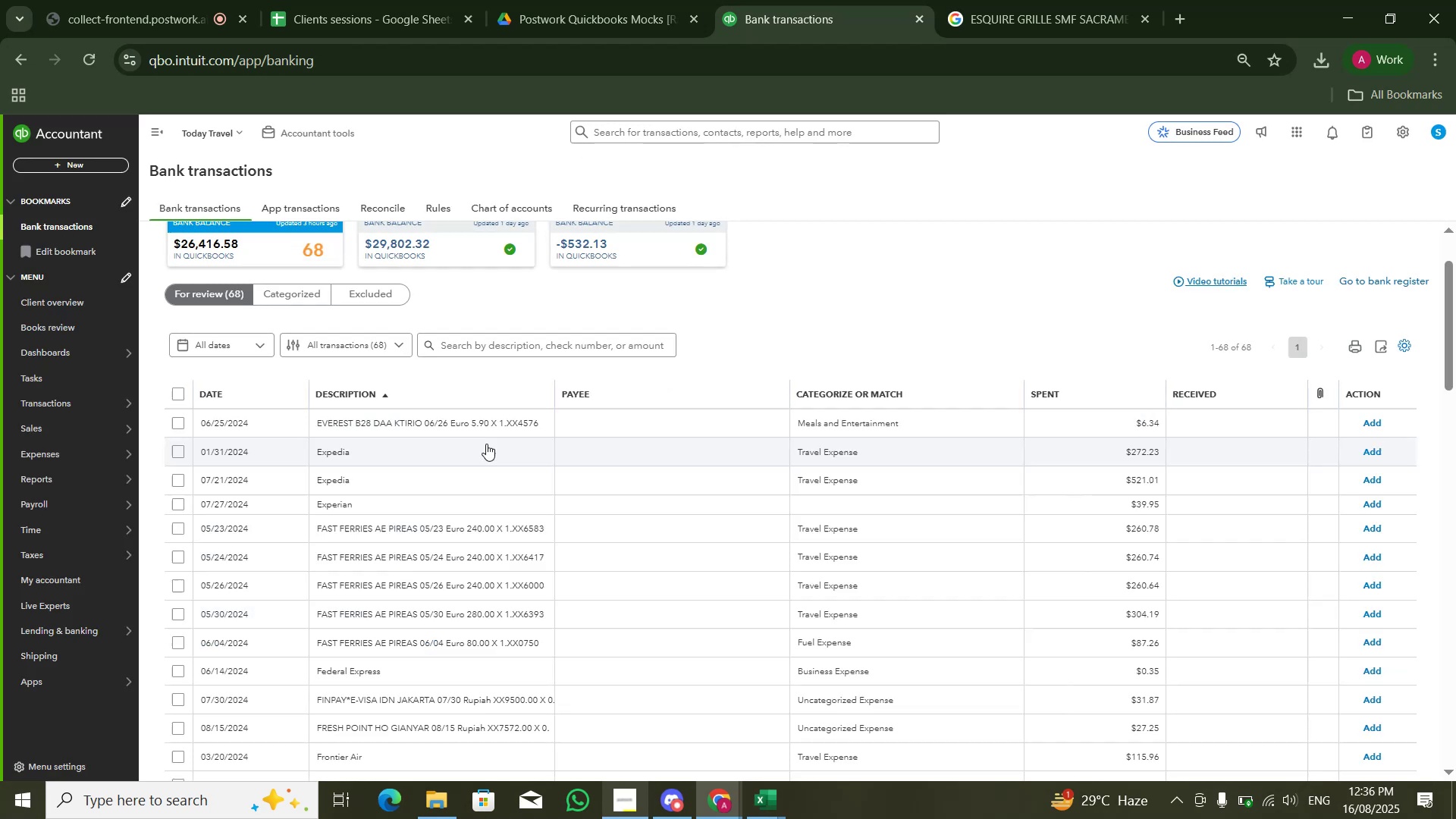 
left_click([489, 433])
 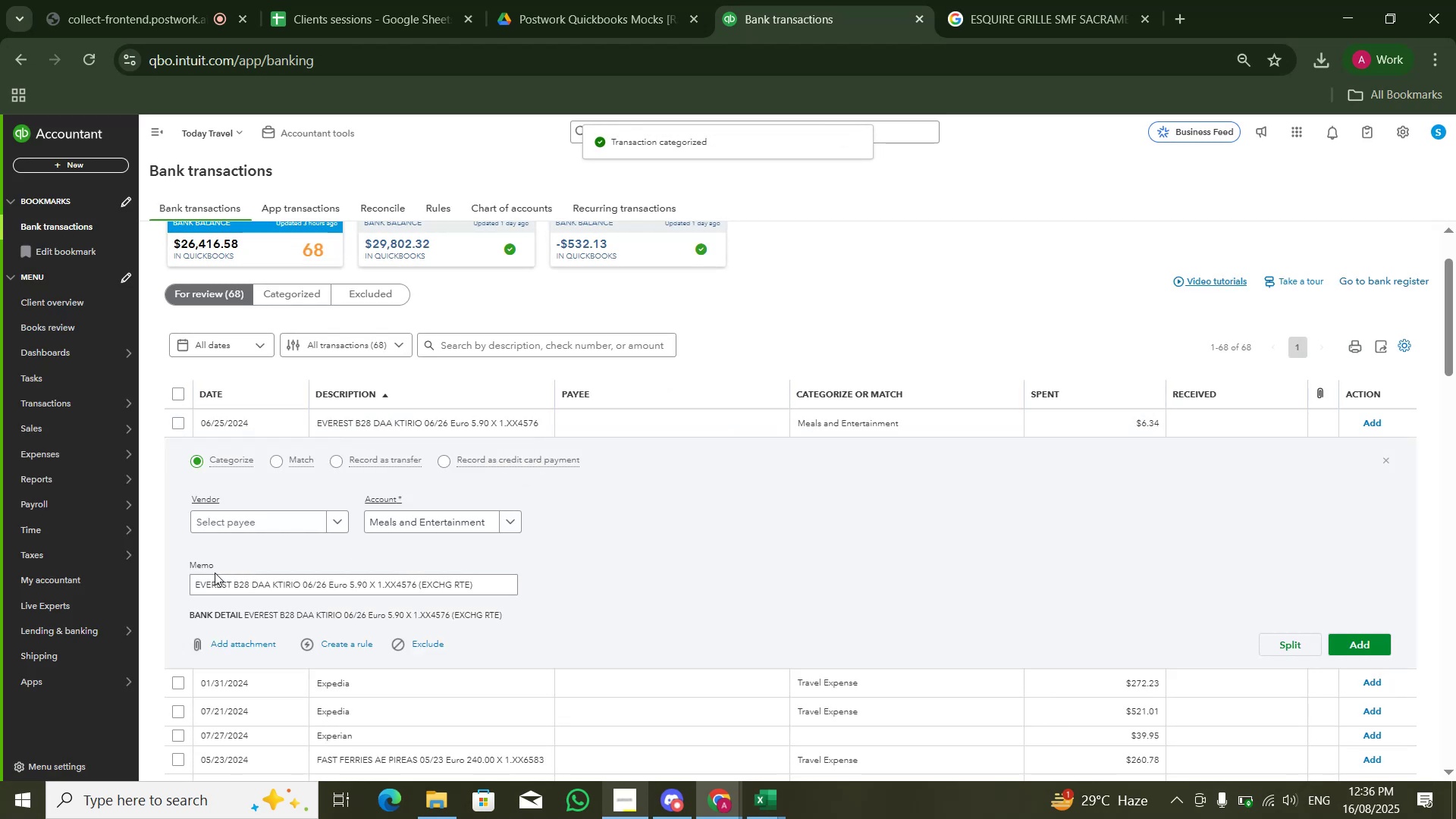 
left_click_drag(start_coordinate=[189, 584], to_coordinate=[300, 596])
 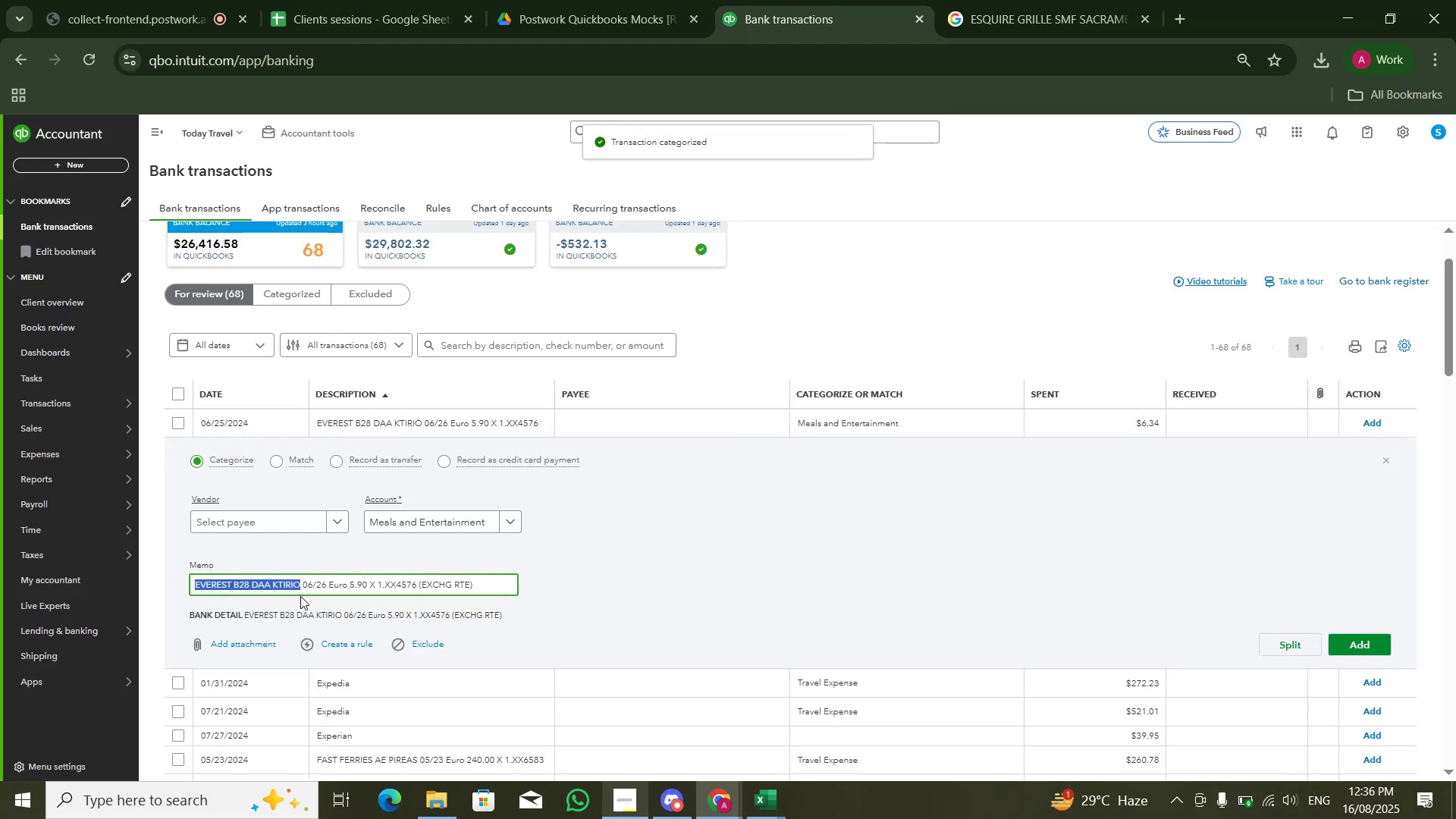 
key(Control+C)
 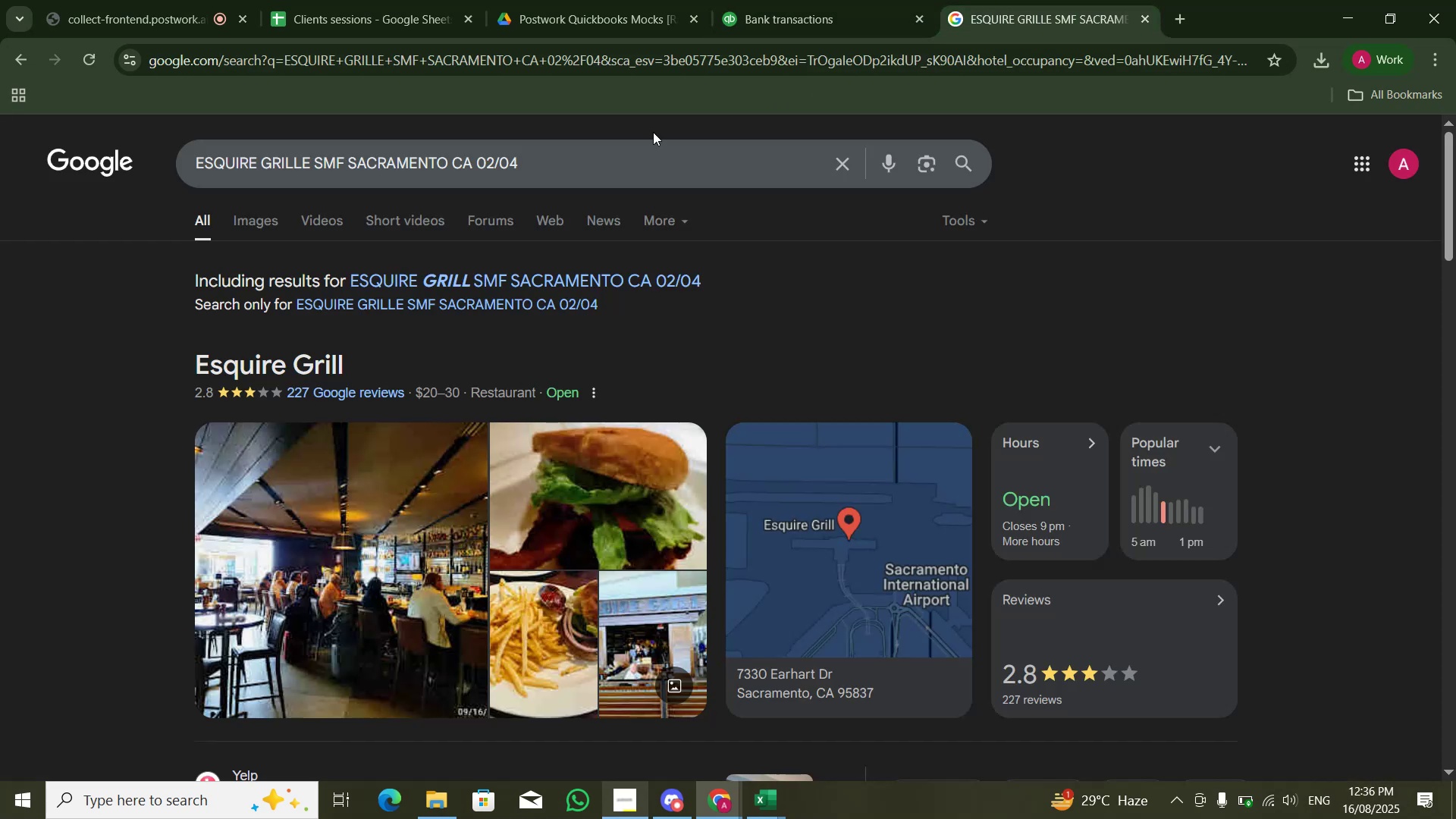 
double_click([591, 143])
 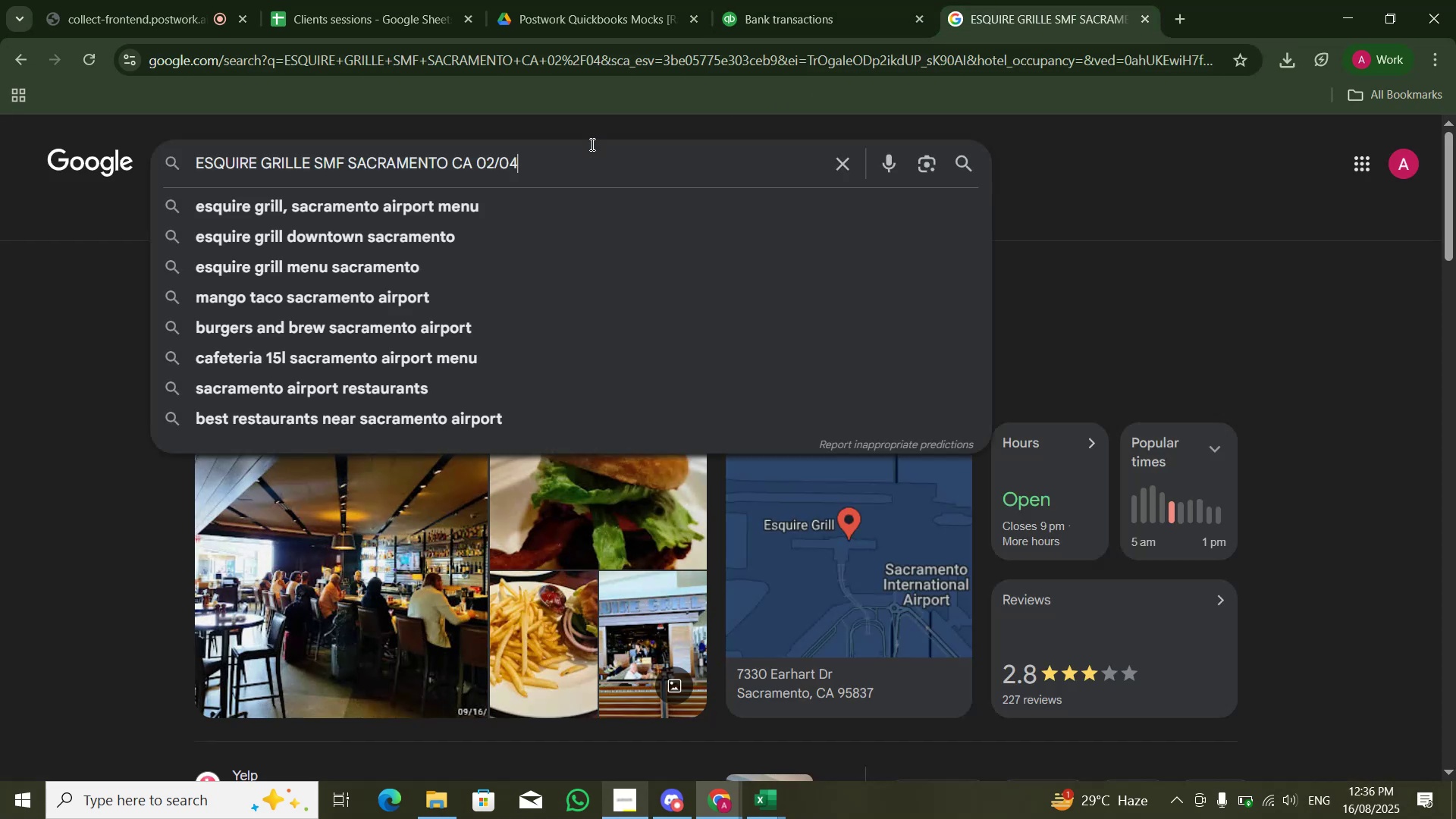 
key(Control+A)
 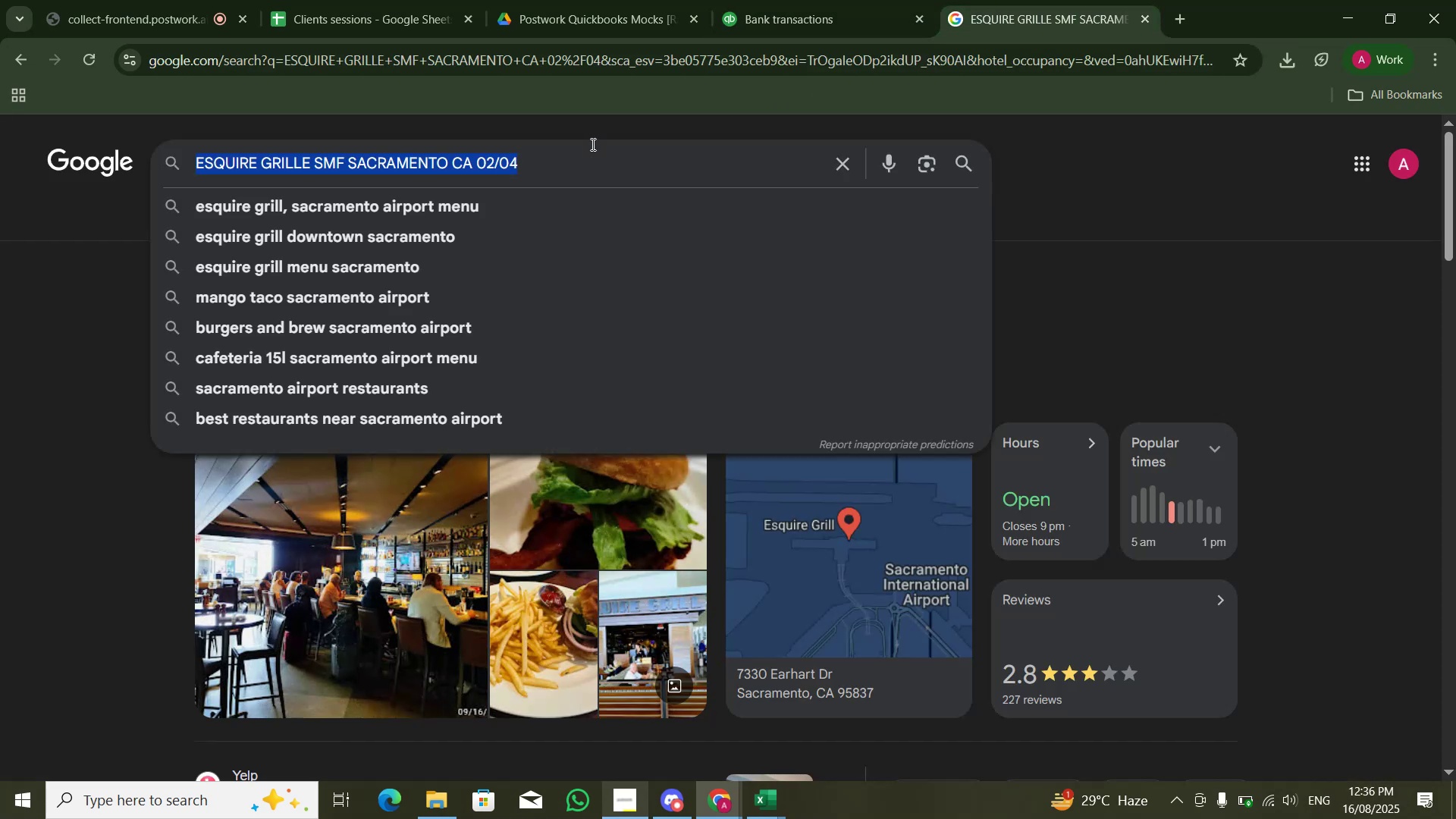 
key(Control+V)
 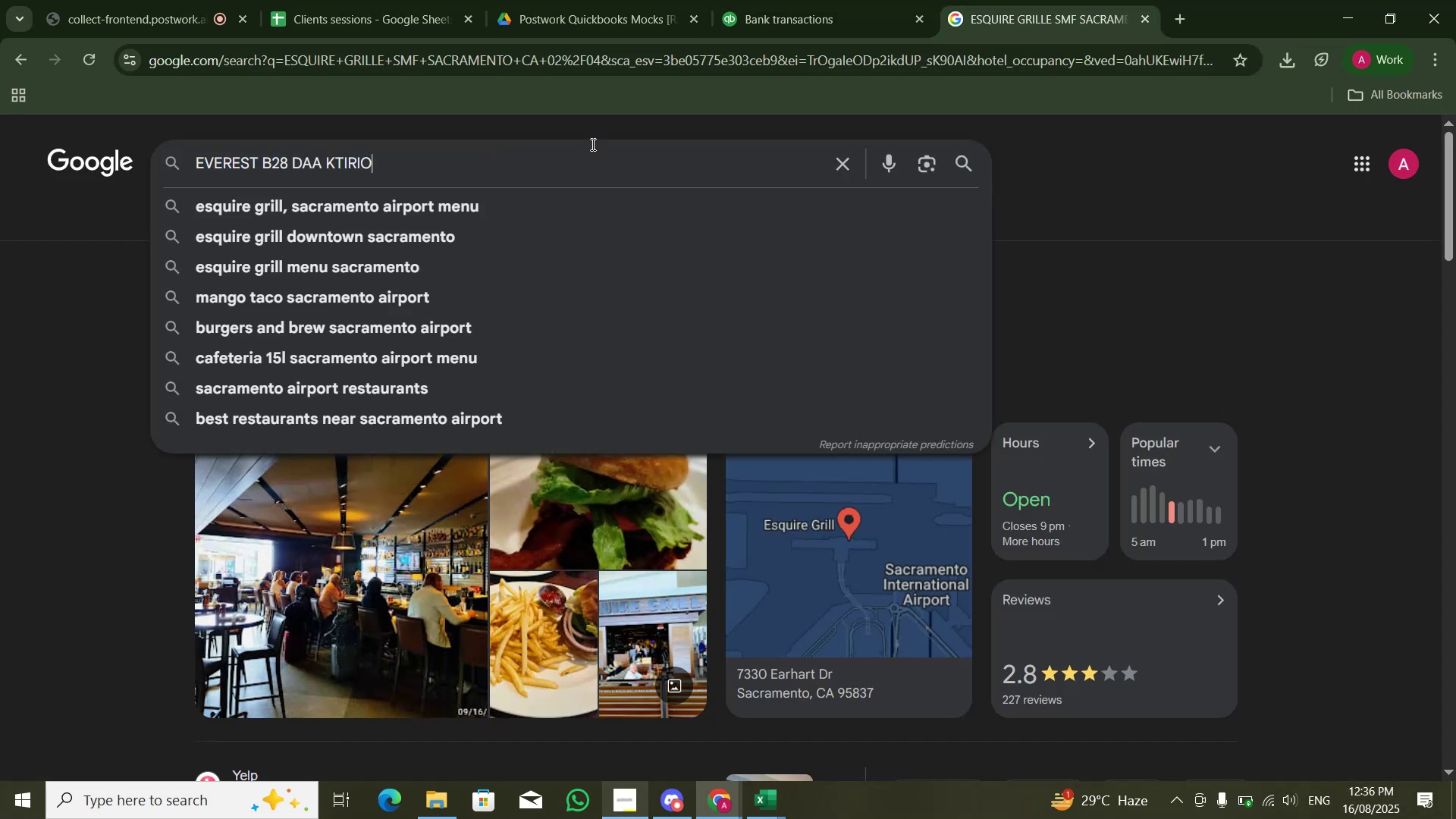 
key(NumpadEnter)
 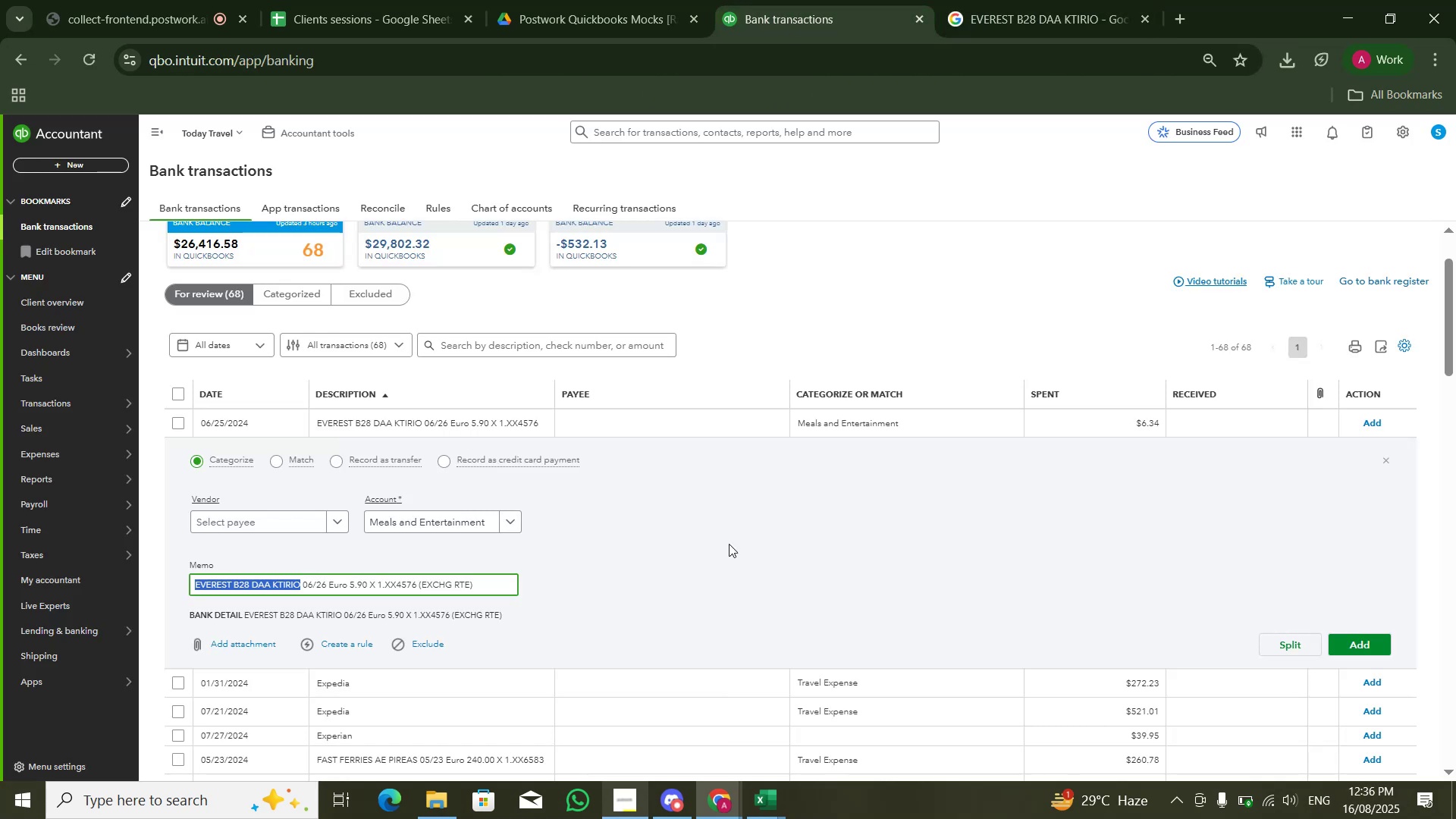 
double_click([1345, 658])
 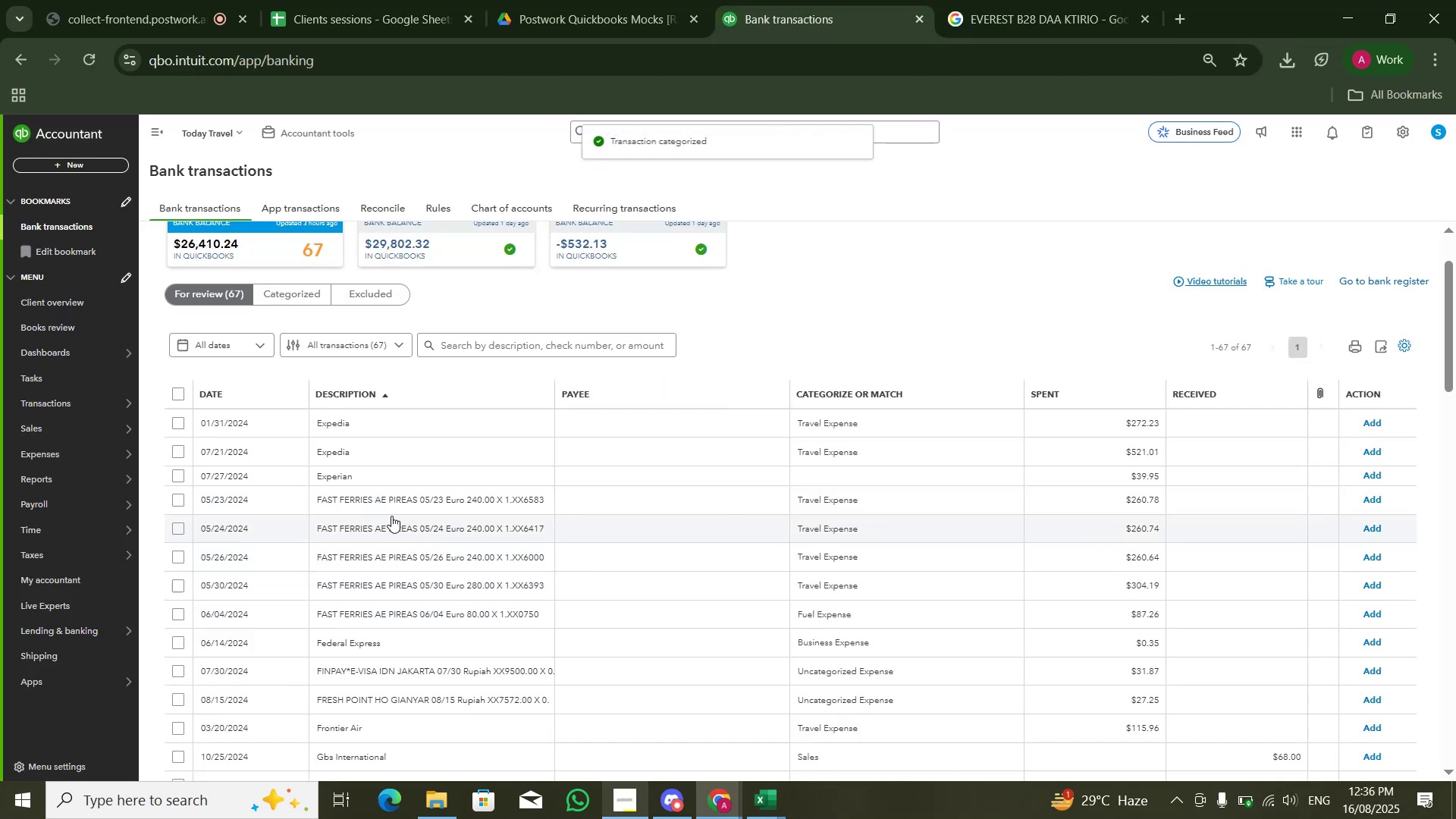 
left_click([407, 427])
 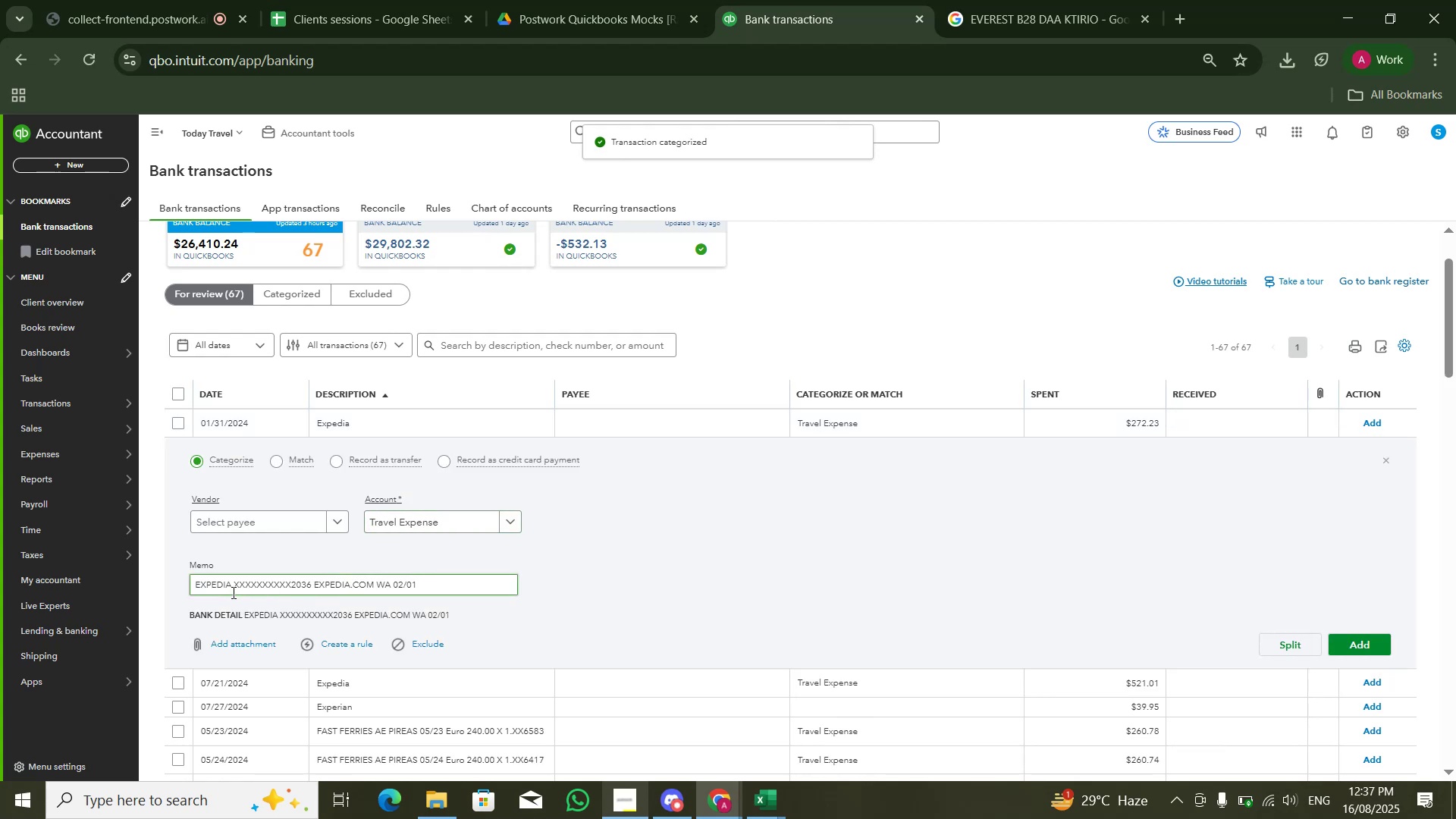 
left_click_drag(start_coordinate=[193, 585], to_coordinate=[234, 585])
 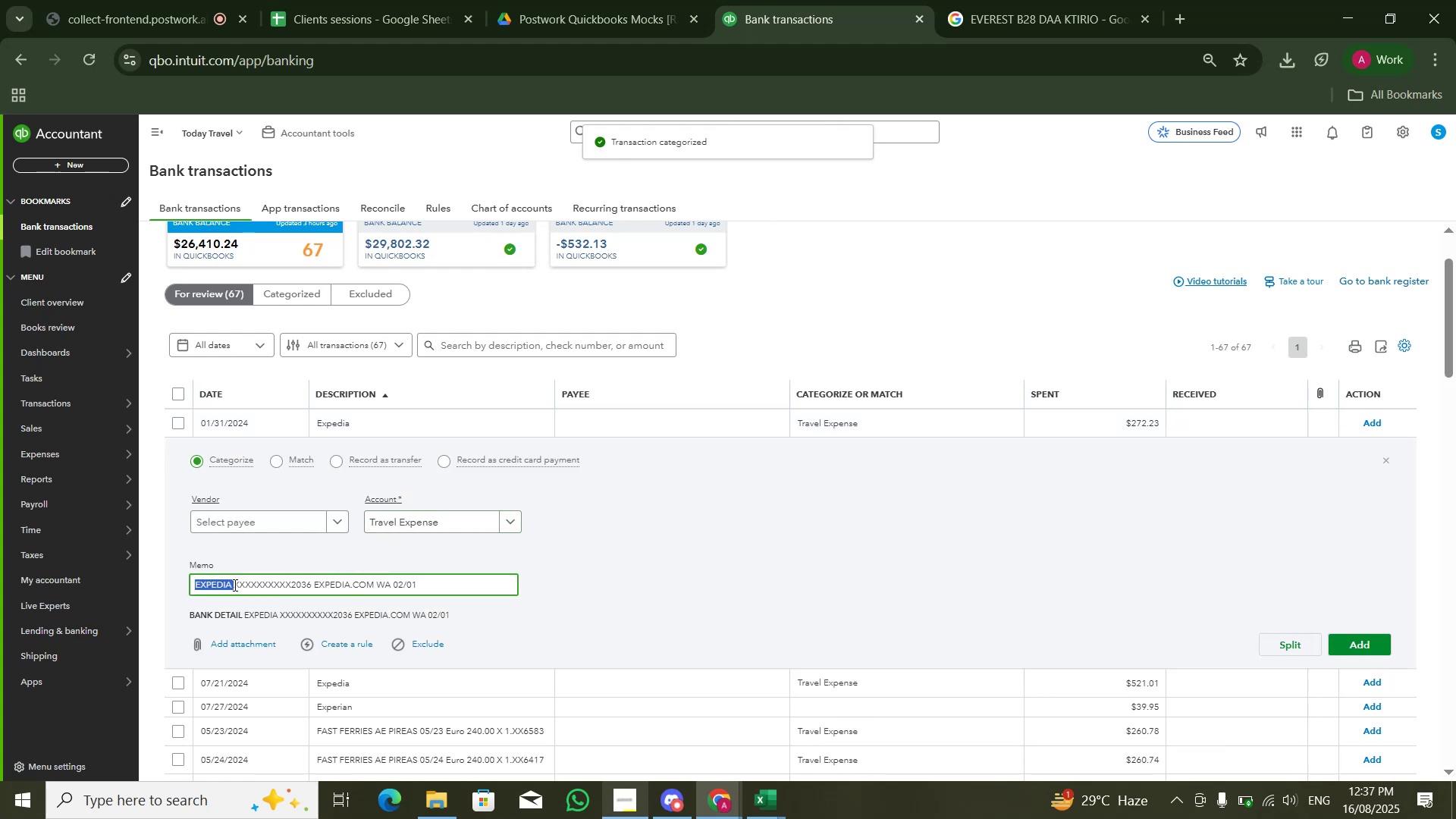 
key(Control+C)
 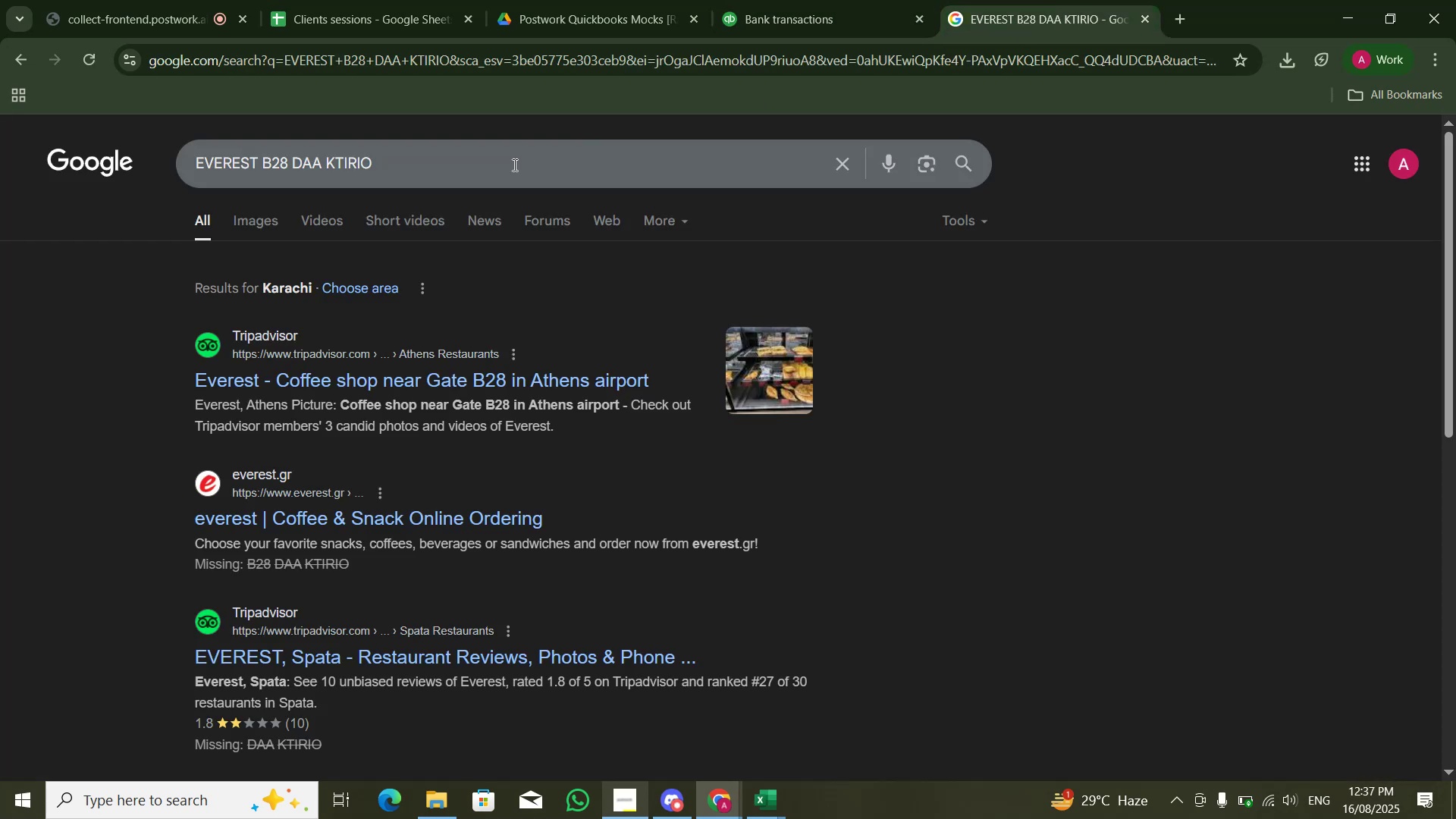 
key(Control+A)
 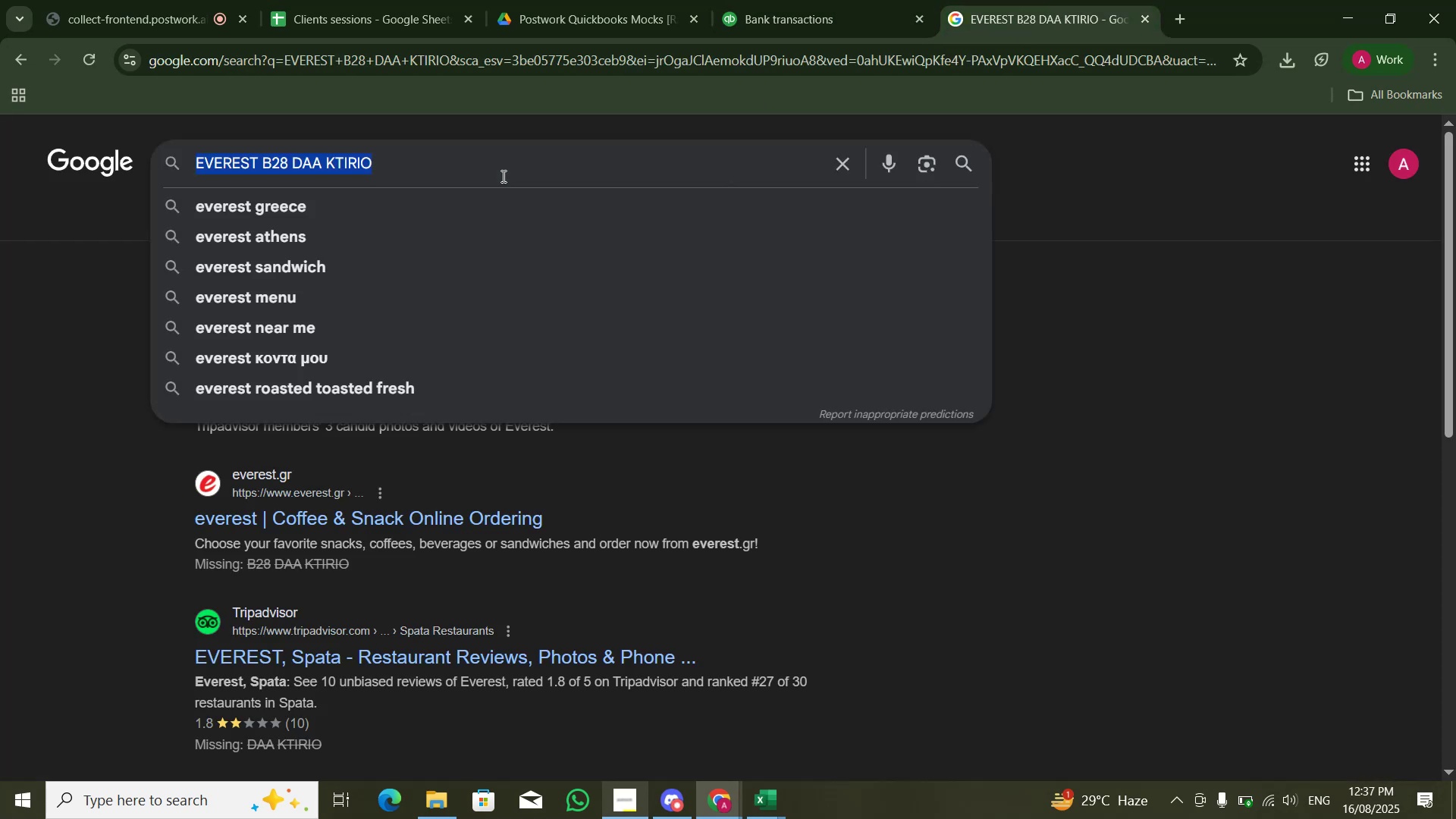 
key(Control+V)
 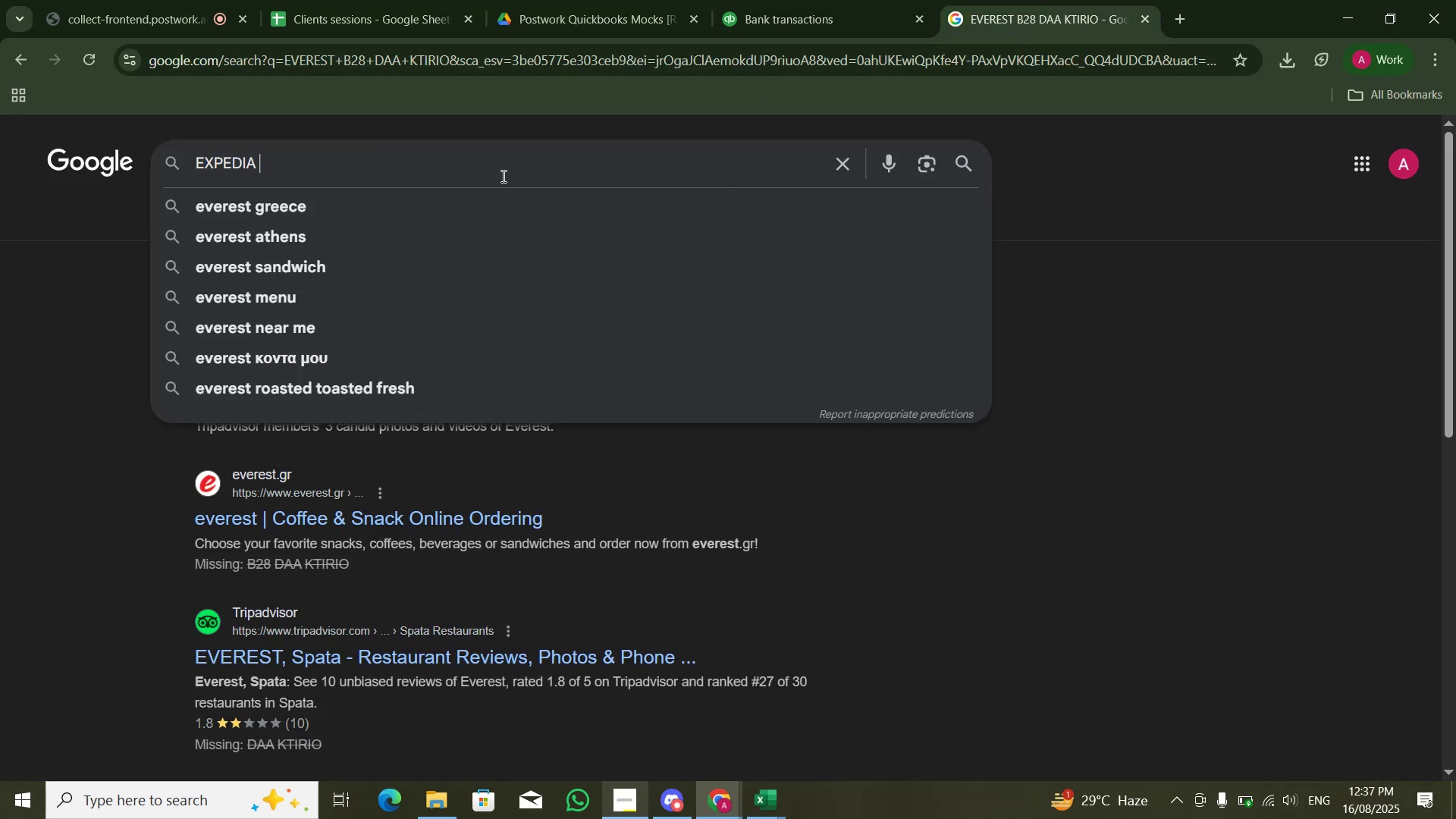 
key(Control+NumpadEnter)
 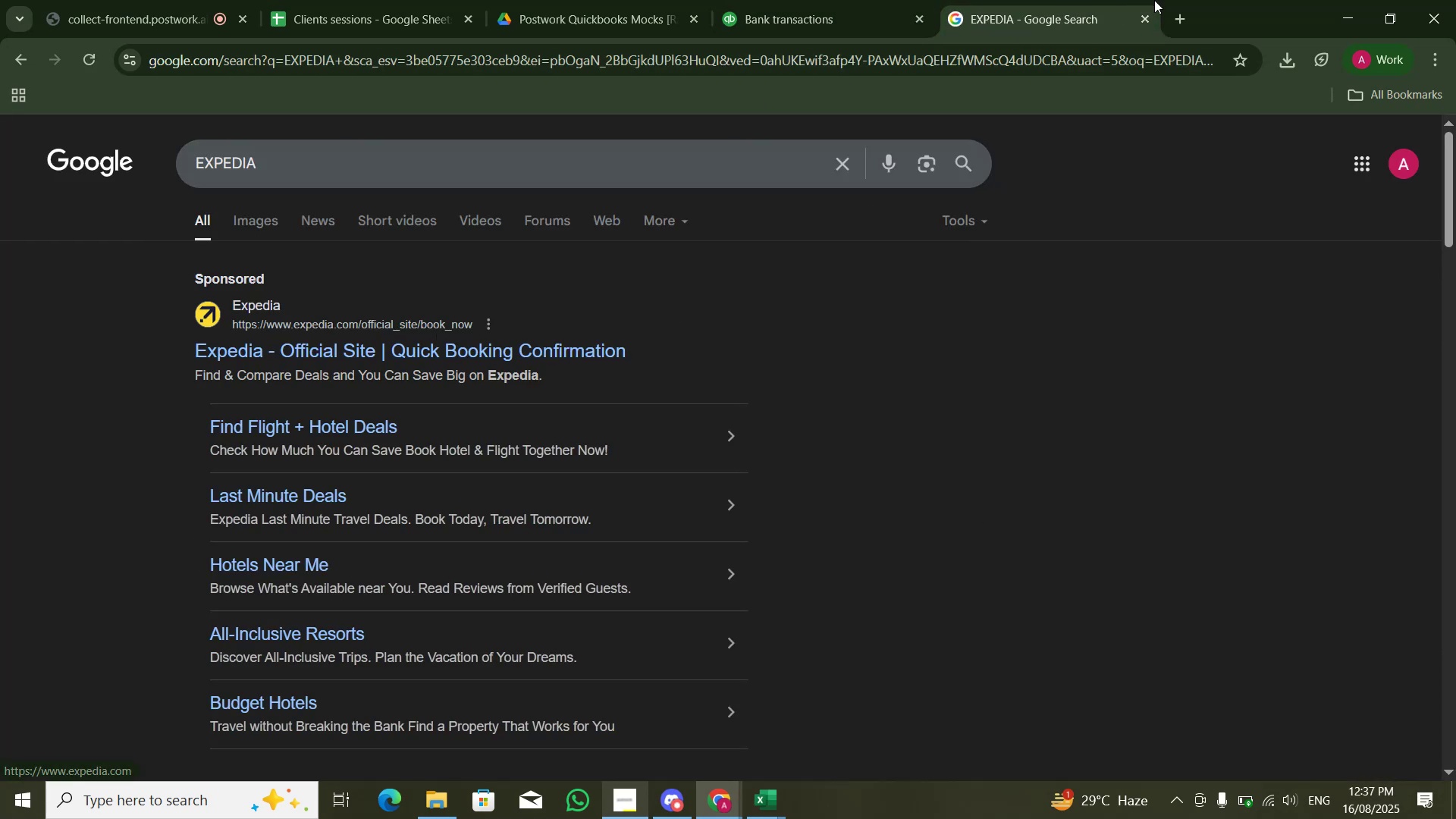 
left_click([1148, 18])
 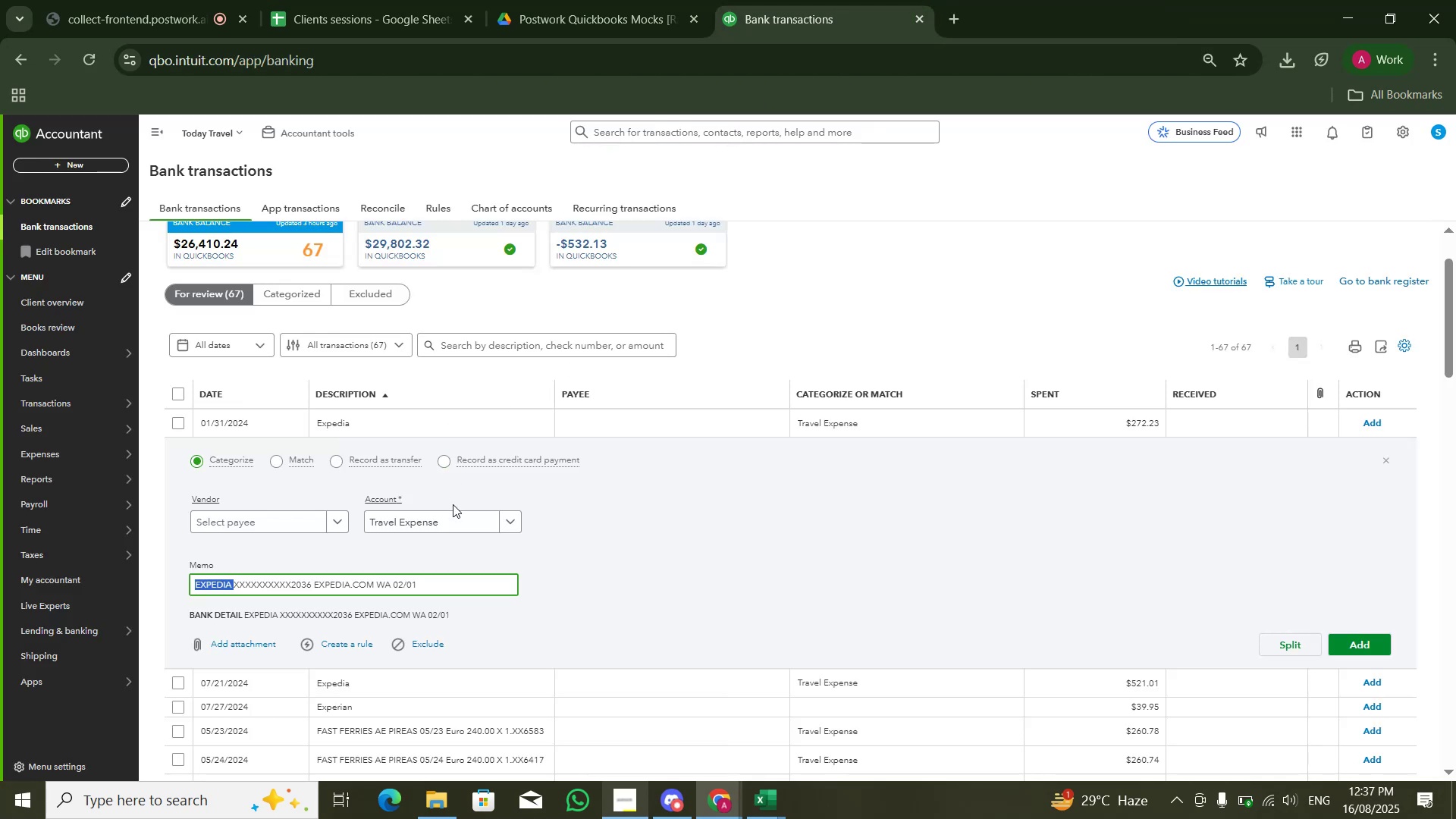 
left_click([453, 509])
 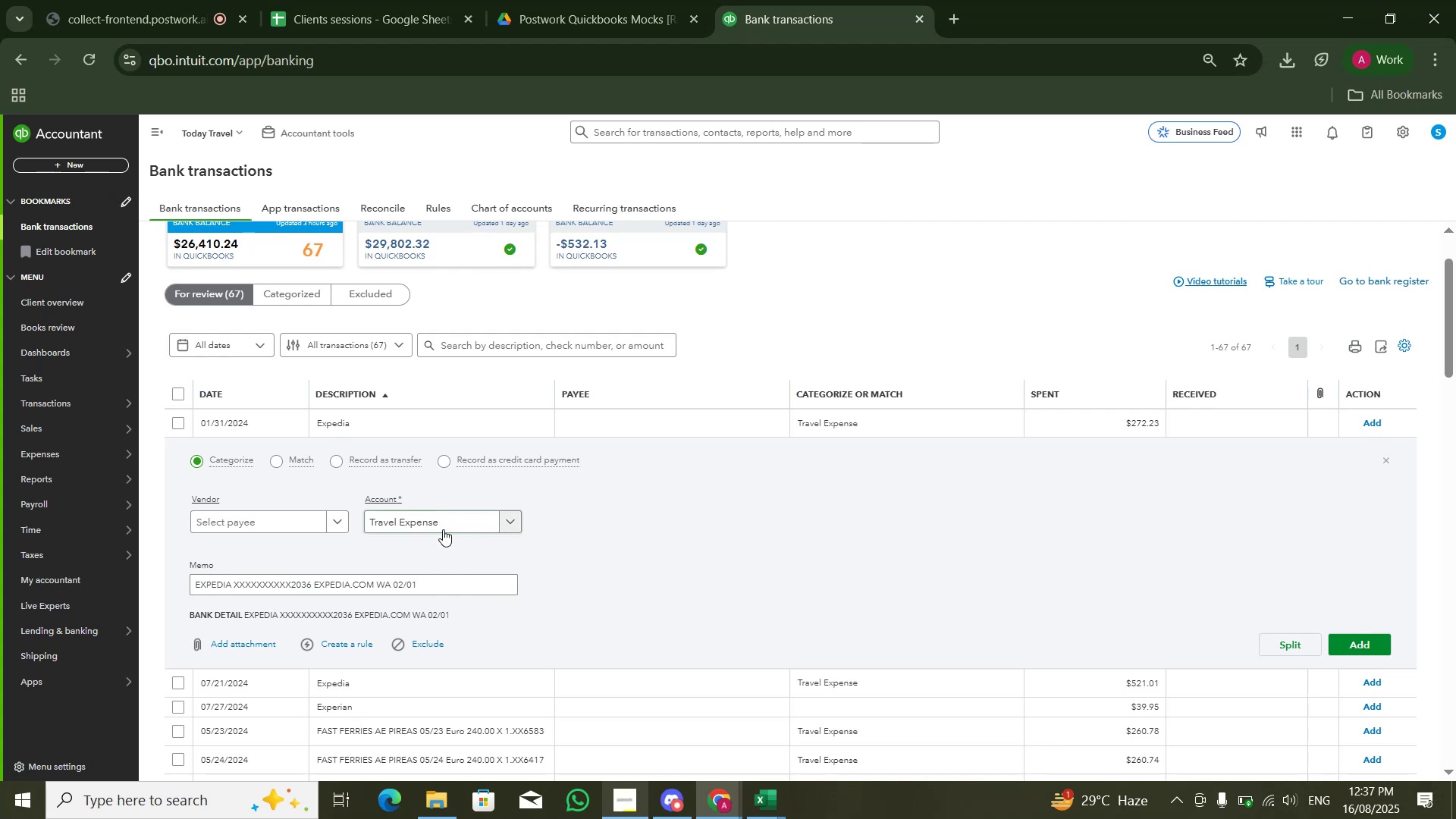 
left_click([443, 529])
 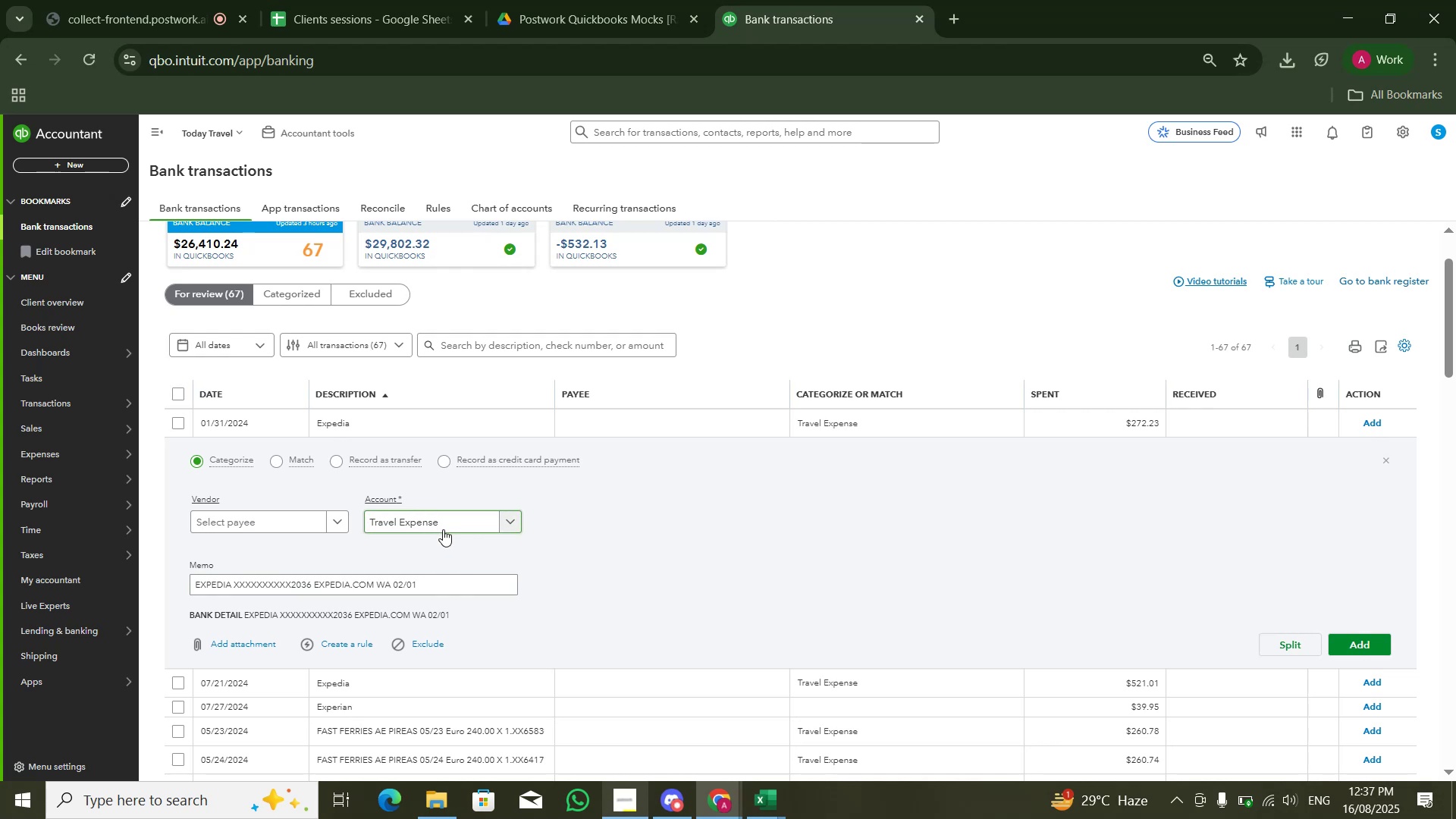 
type(sub)
 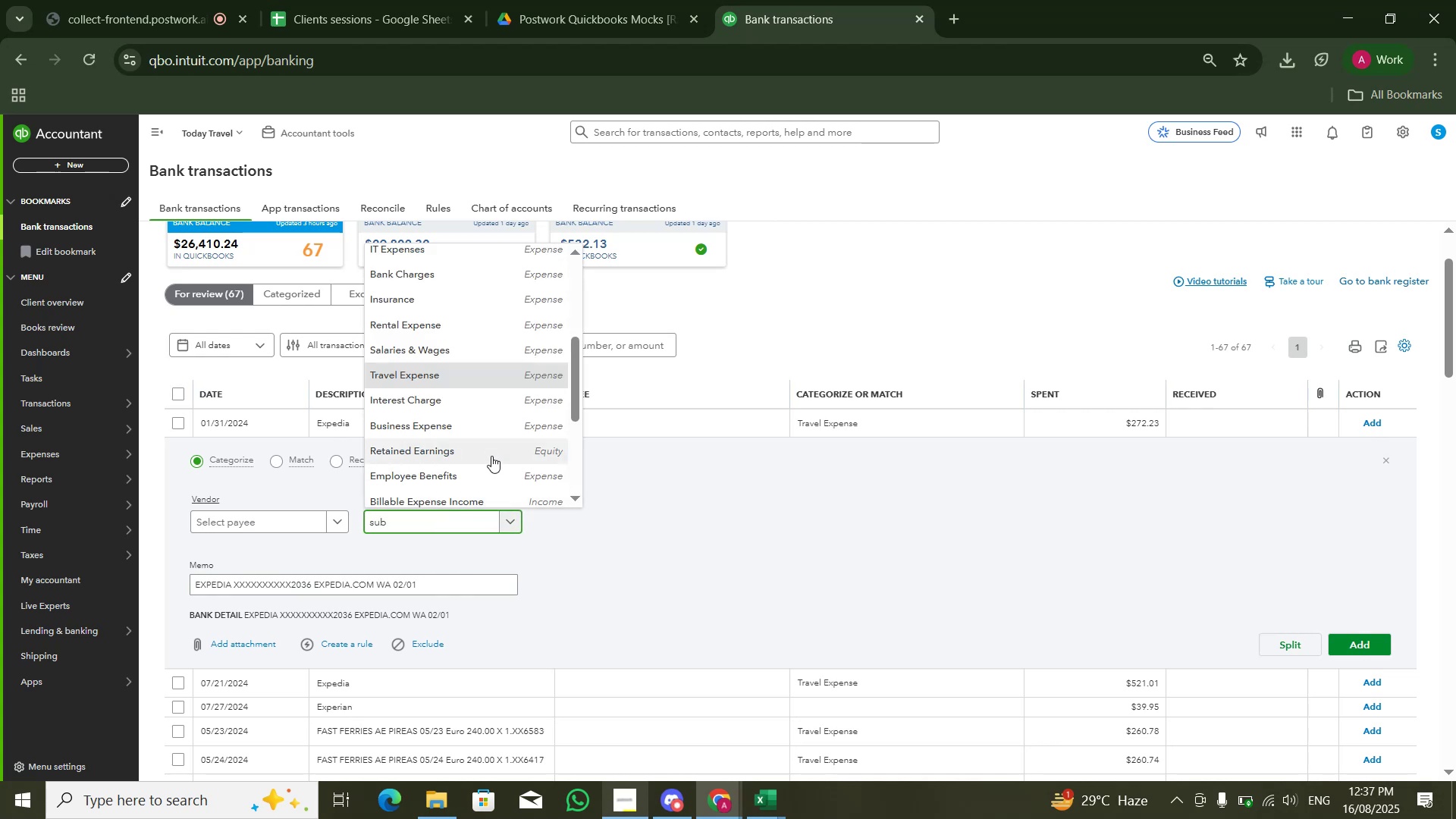 
scroll: coordinate [483, 318], scroll_direction: up, amount: 1.0
 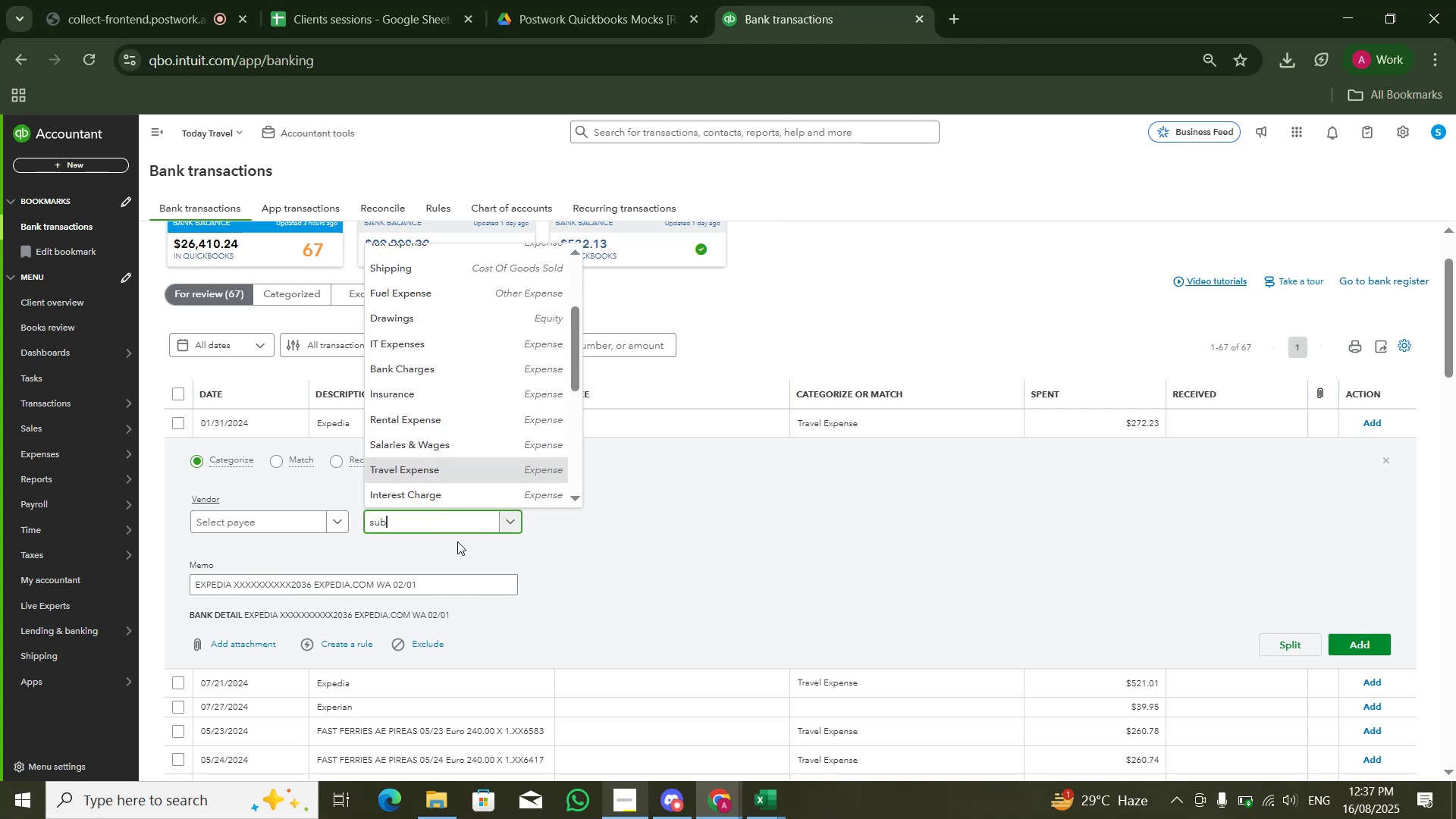 
left_click([438, 521])
 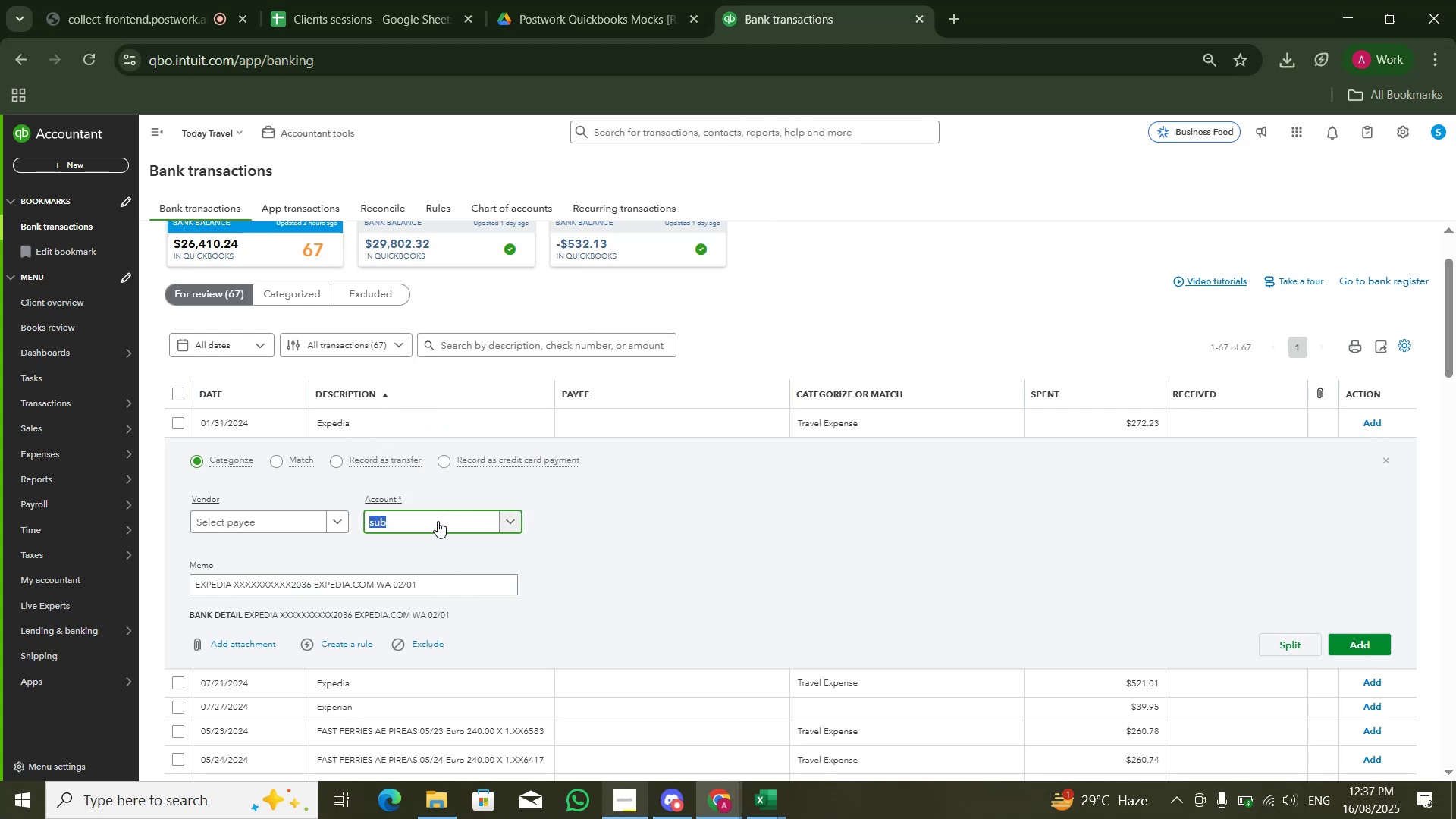 
type(subs)
 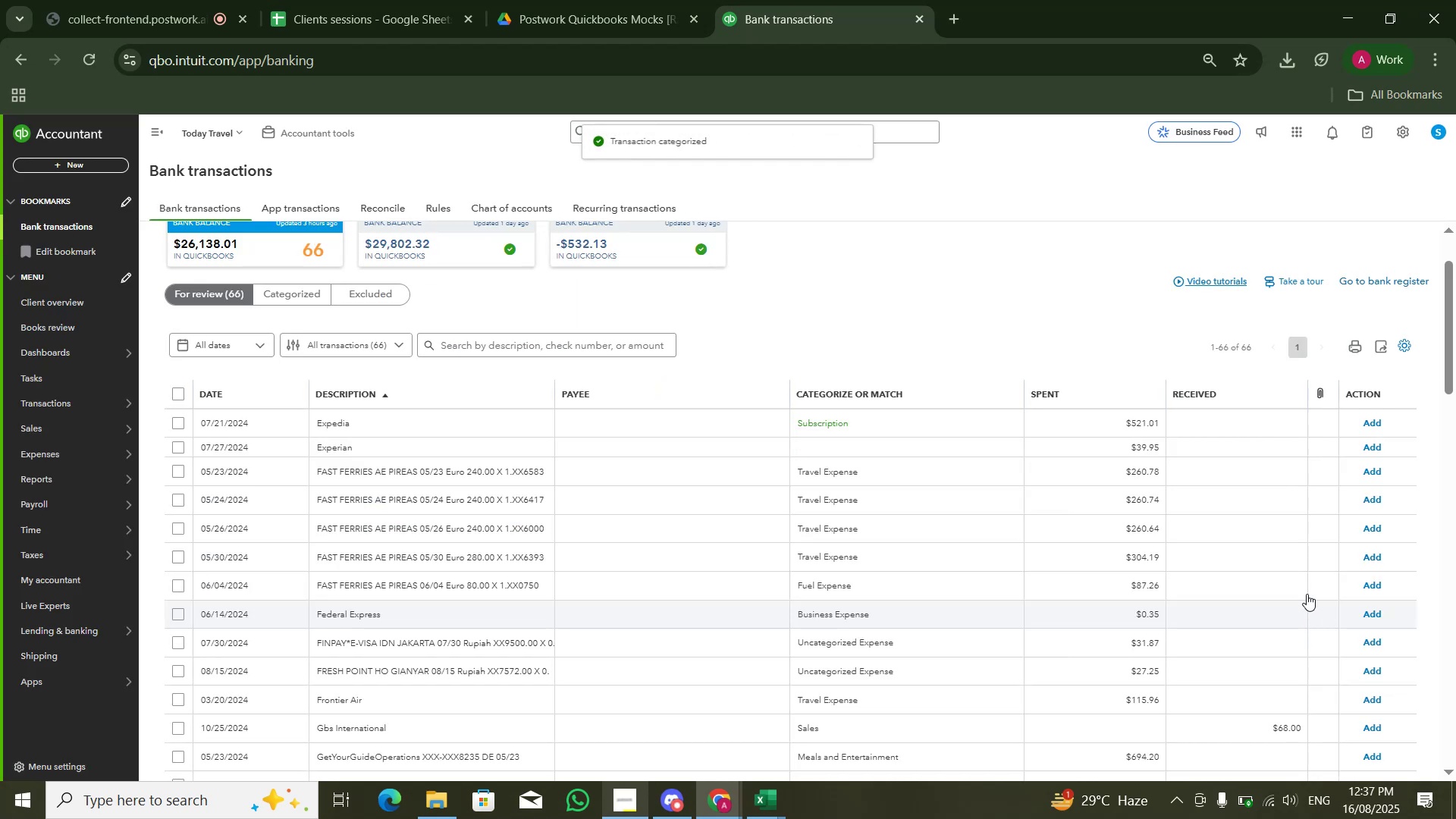 
wait(6.98)
 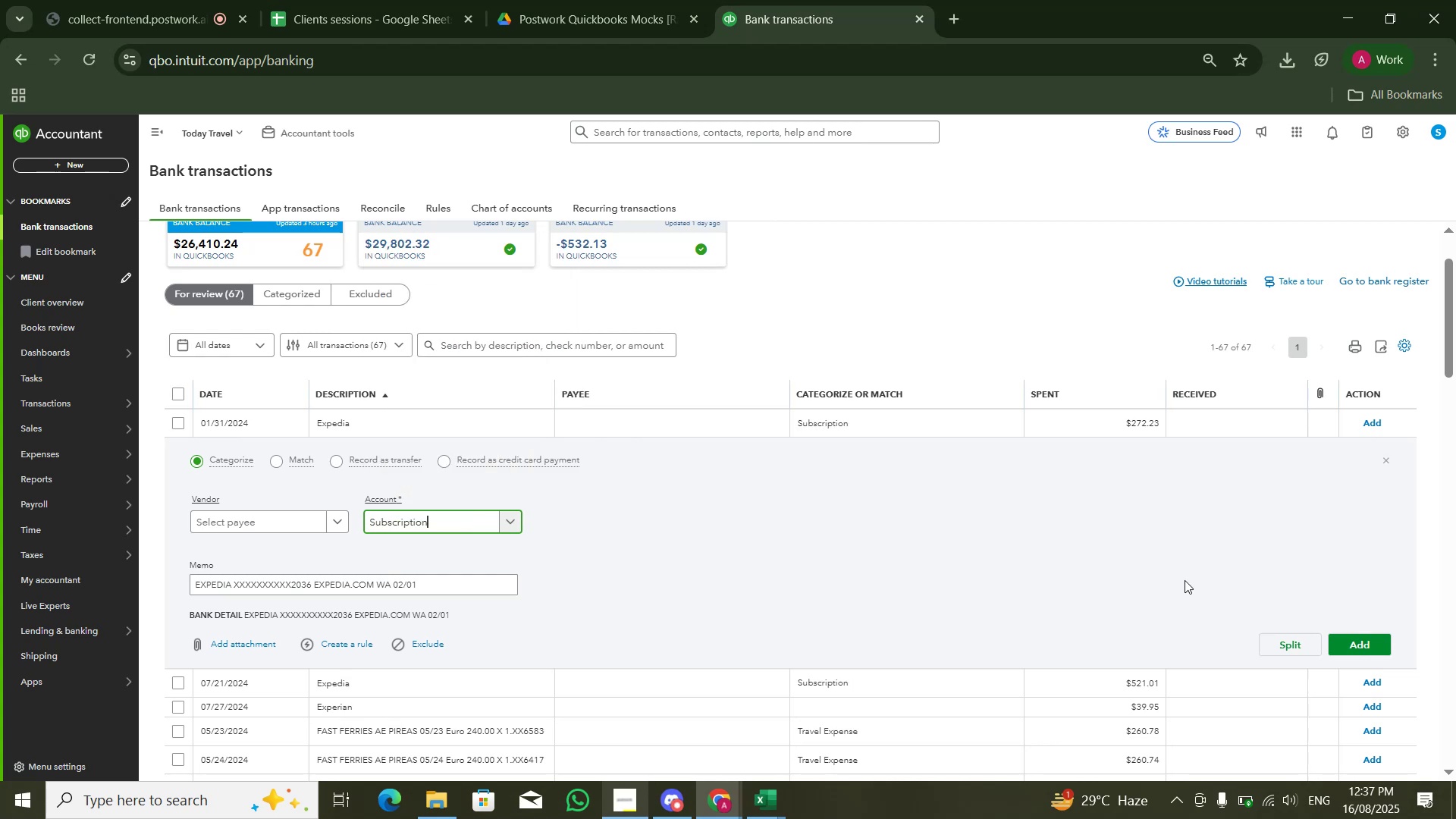 
left_click([1362, 427])
 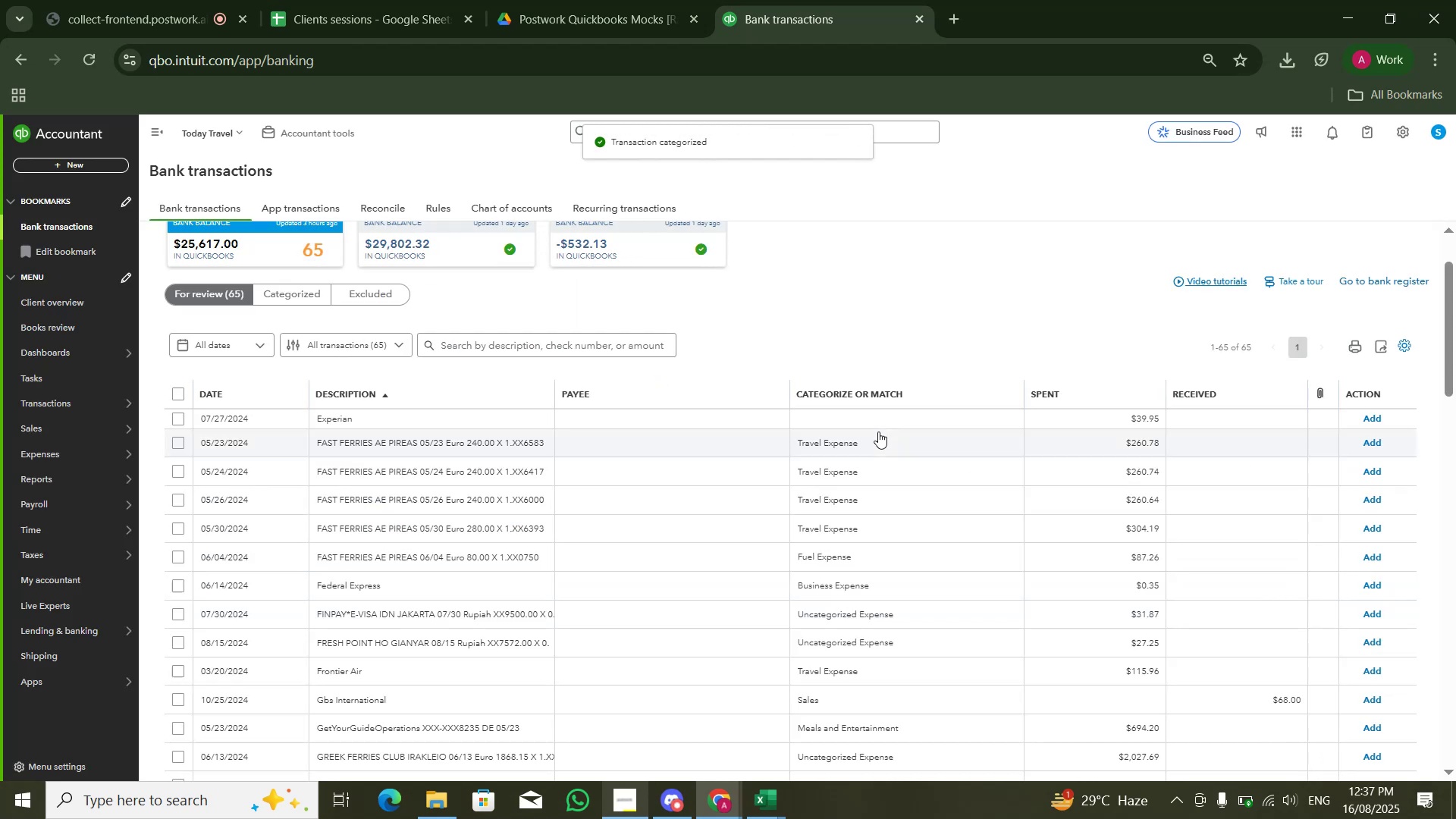 
left_click([881, 421])
 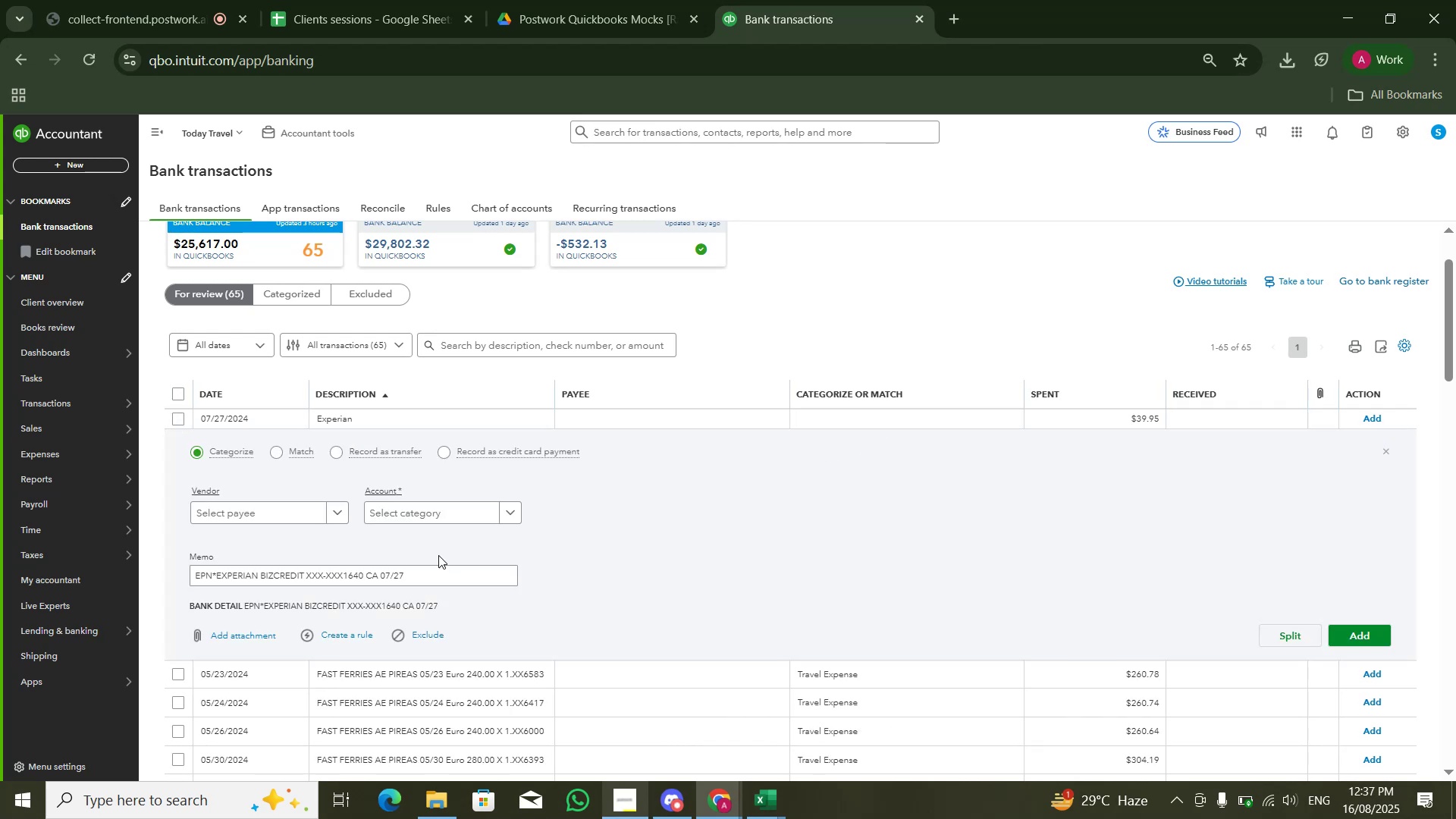 
left_click([438, 519])
 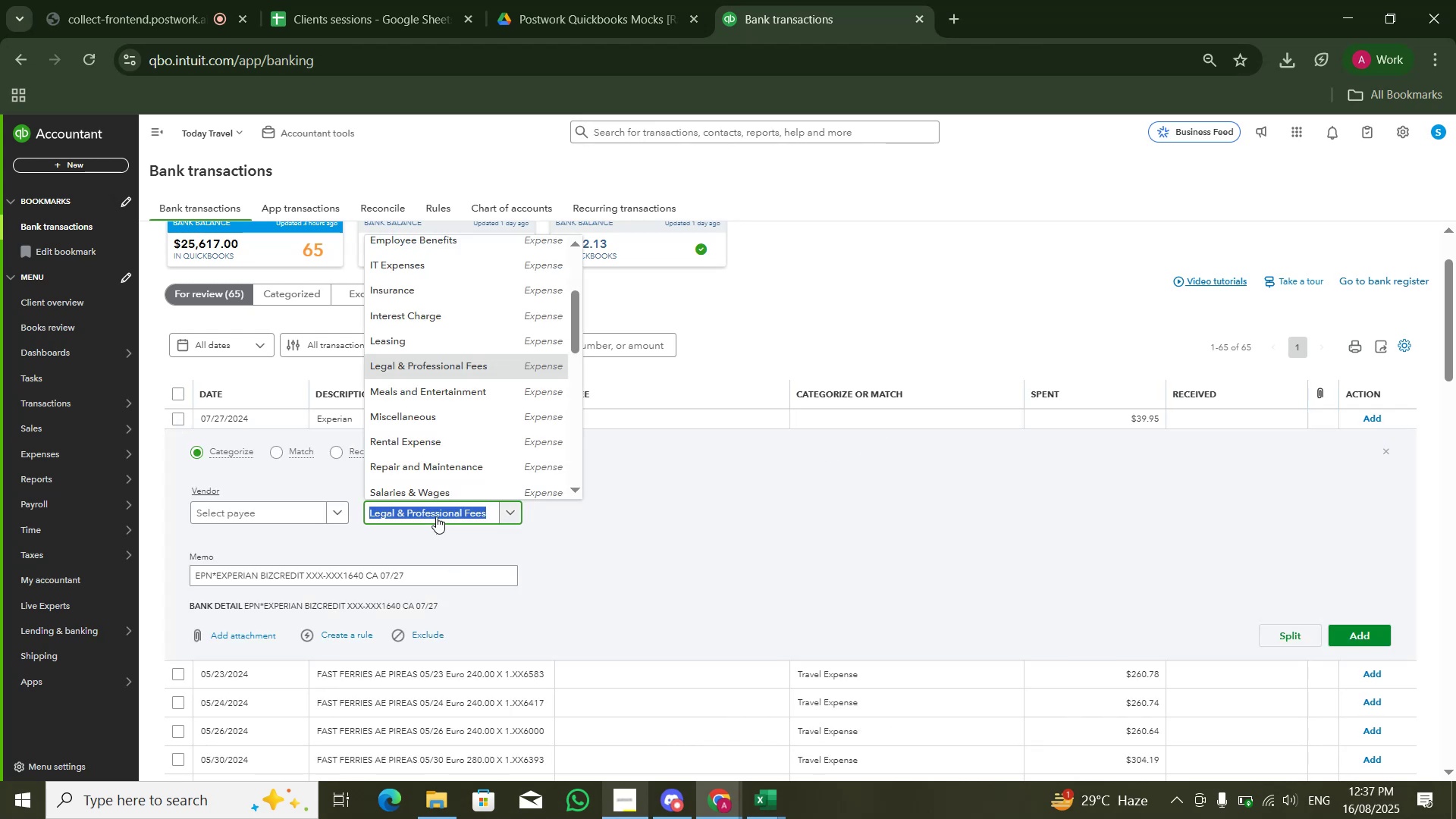 
type(subs)
 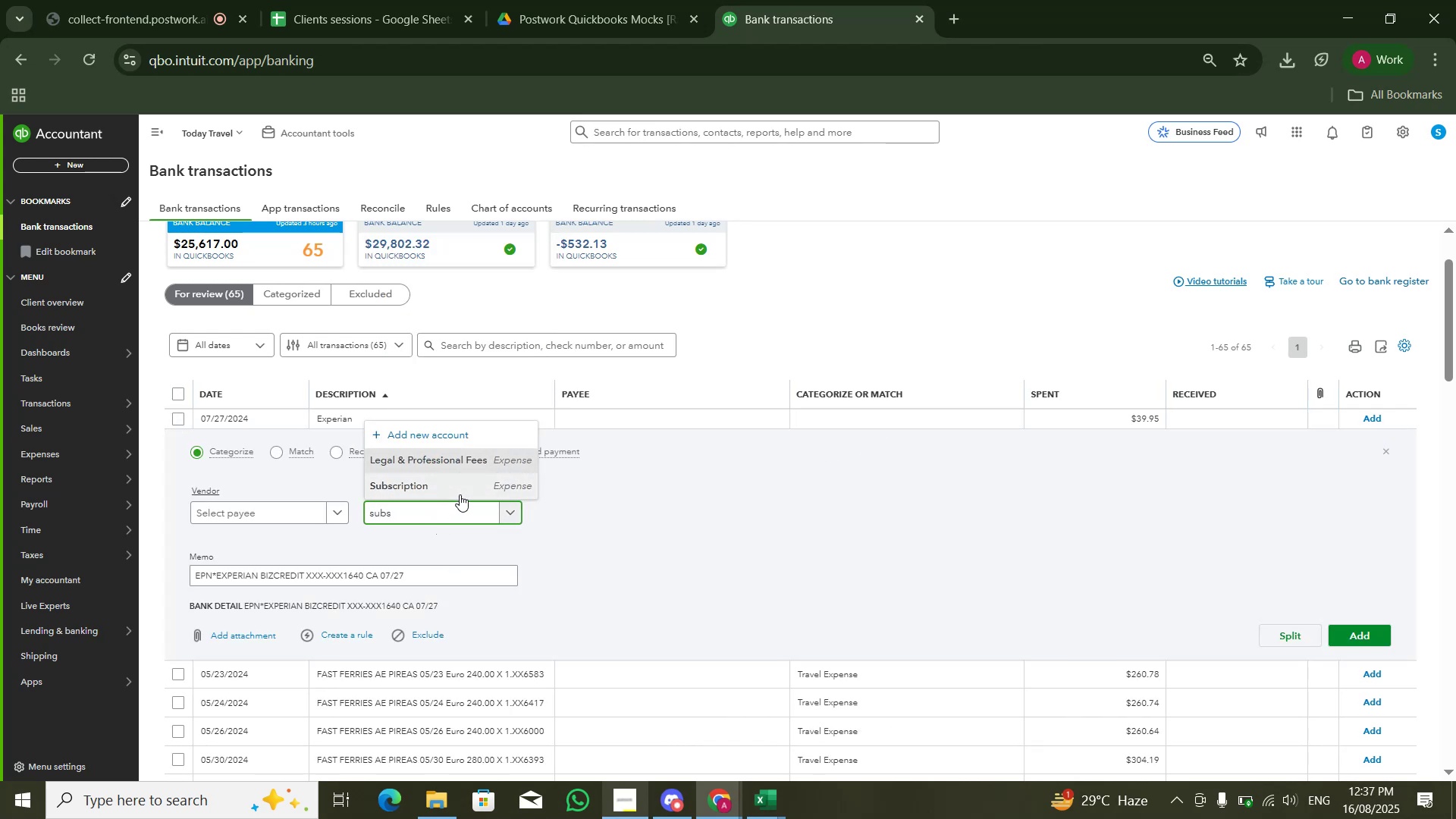 
left_click([460, 494])
 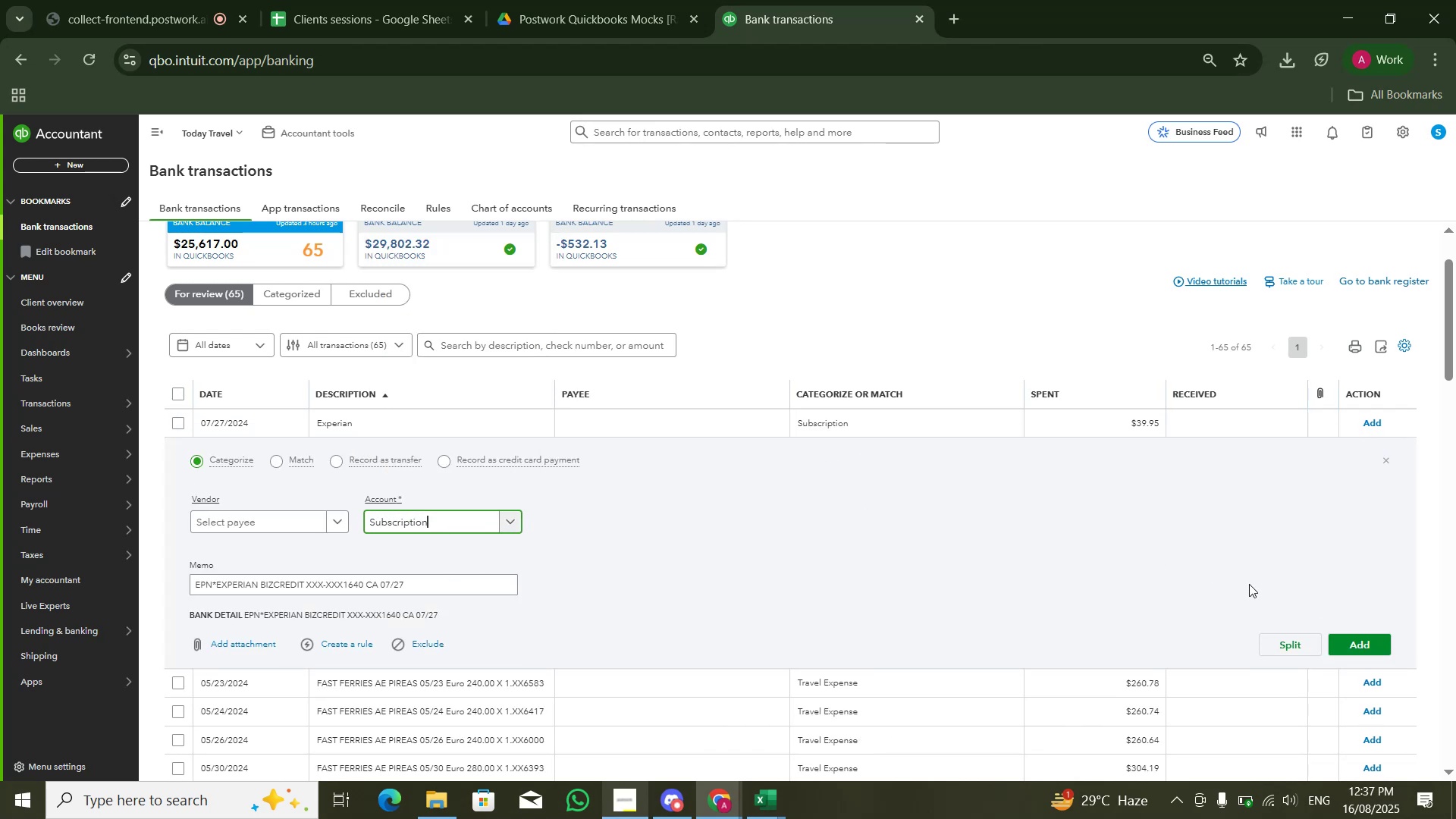 
left_click([1326, 592])
 